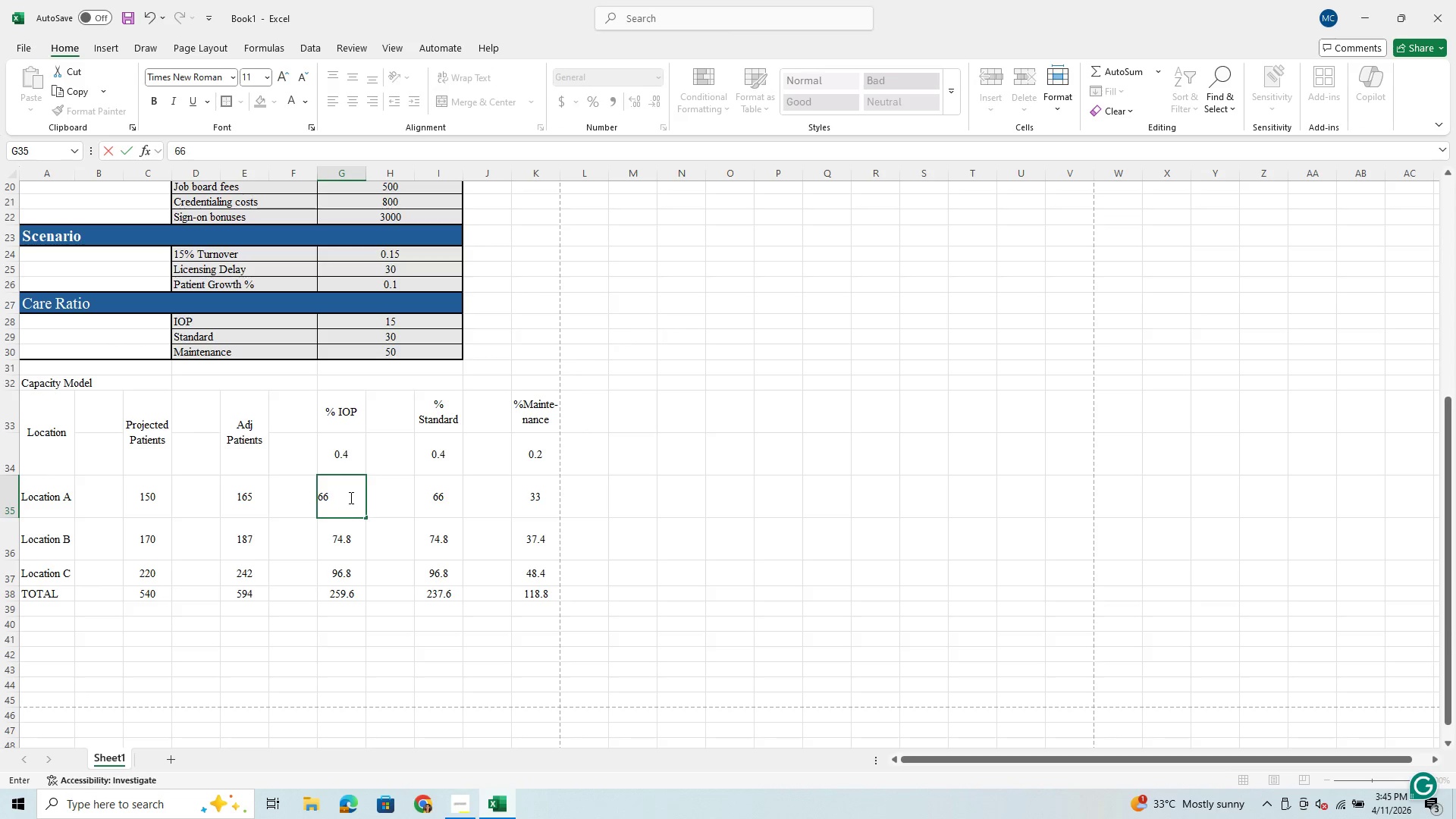 
key(Enter)
 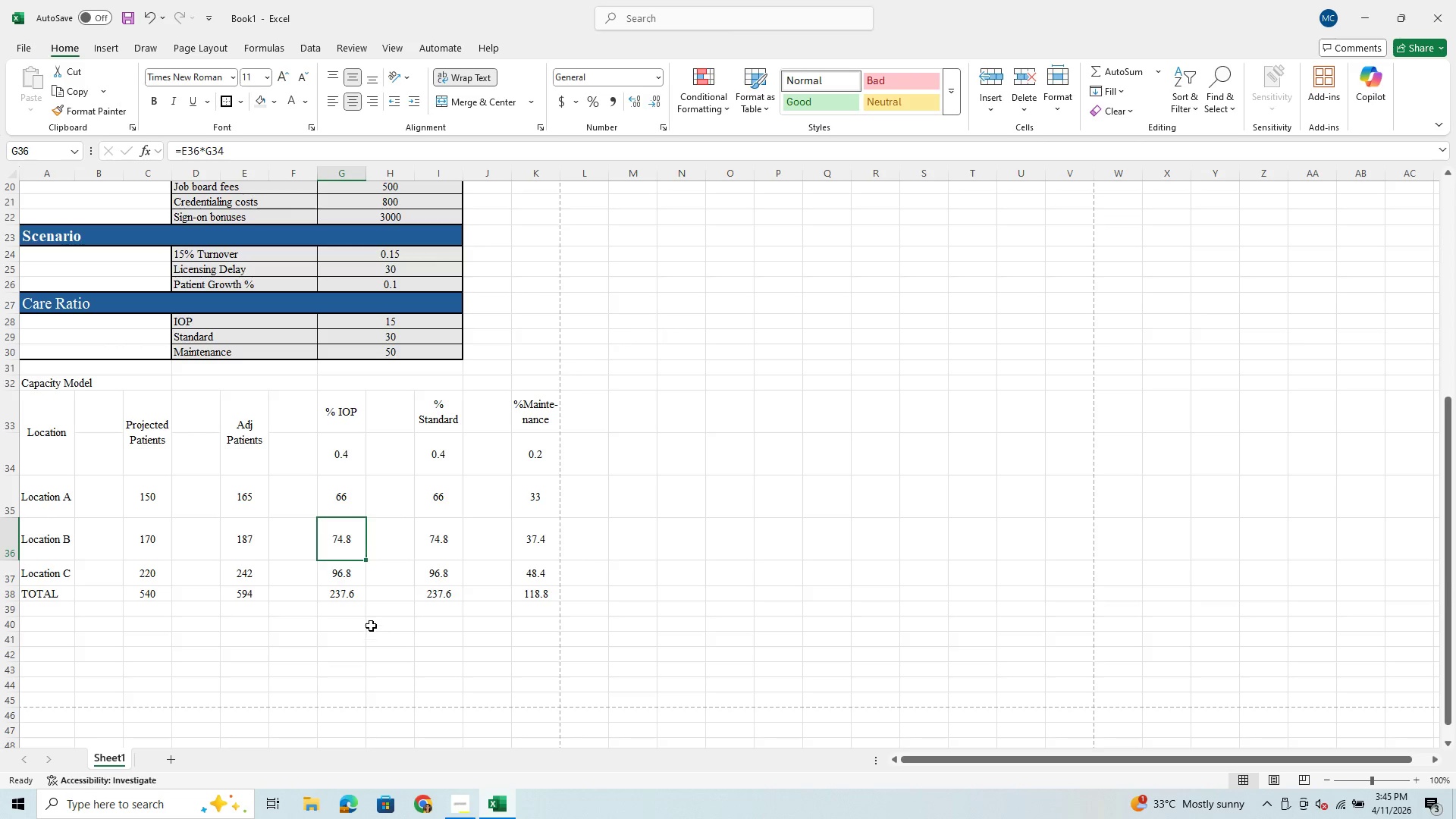 
wait(5.61)
 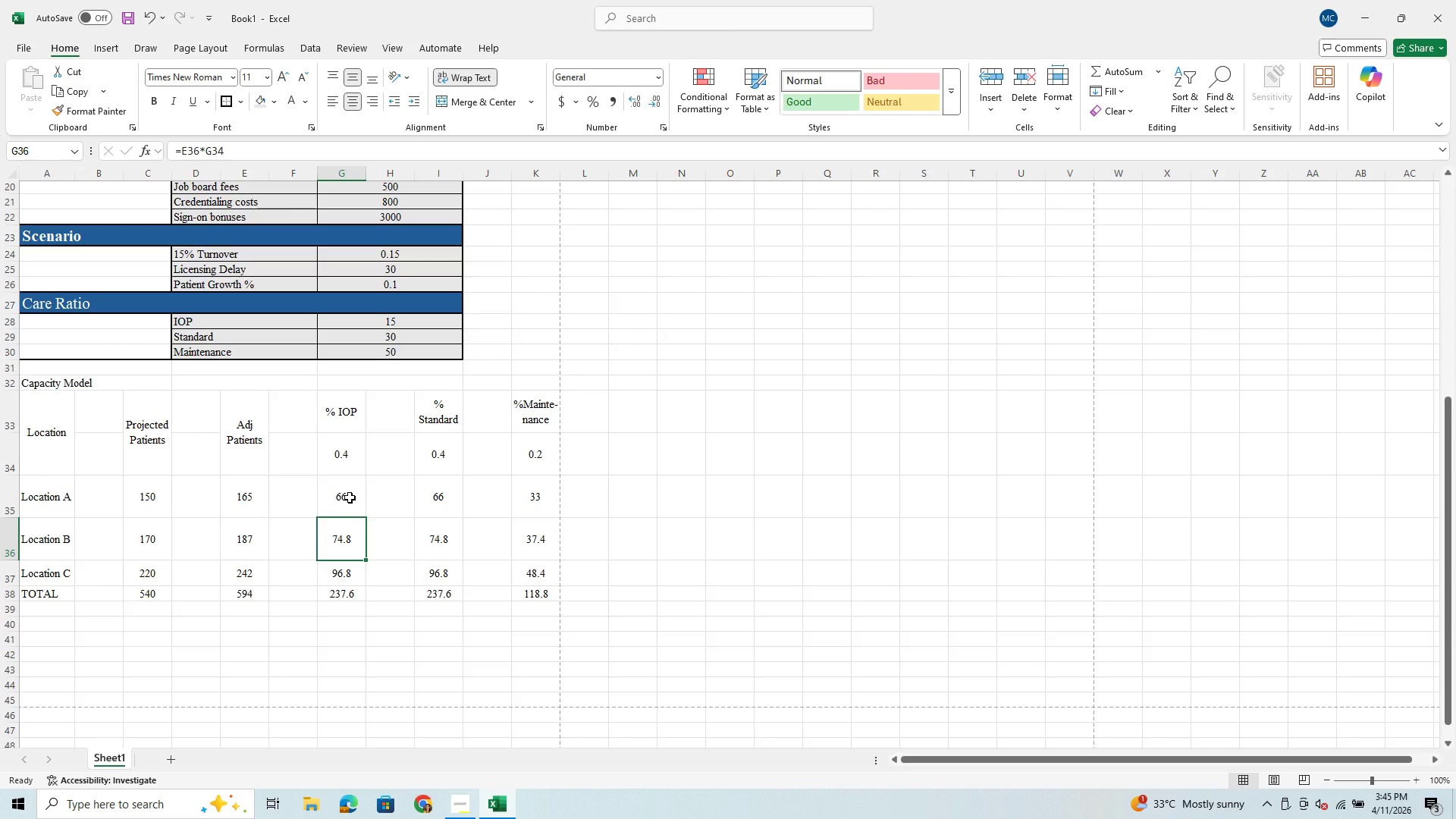 
left_click([233, 526])
 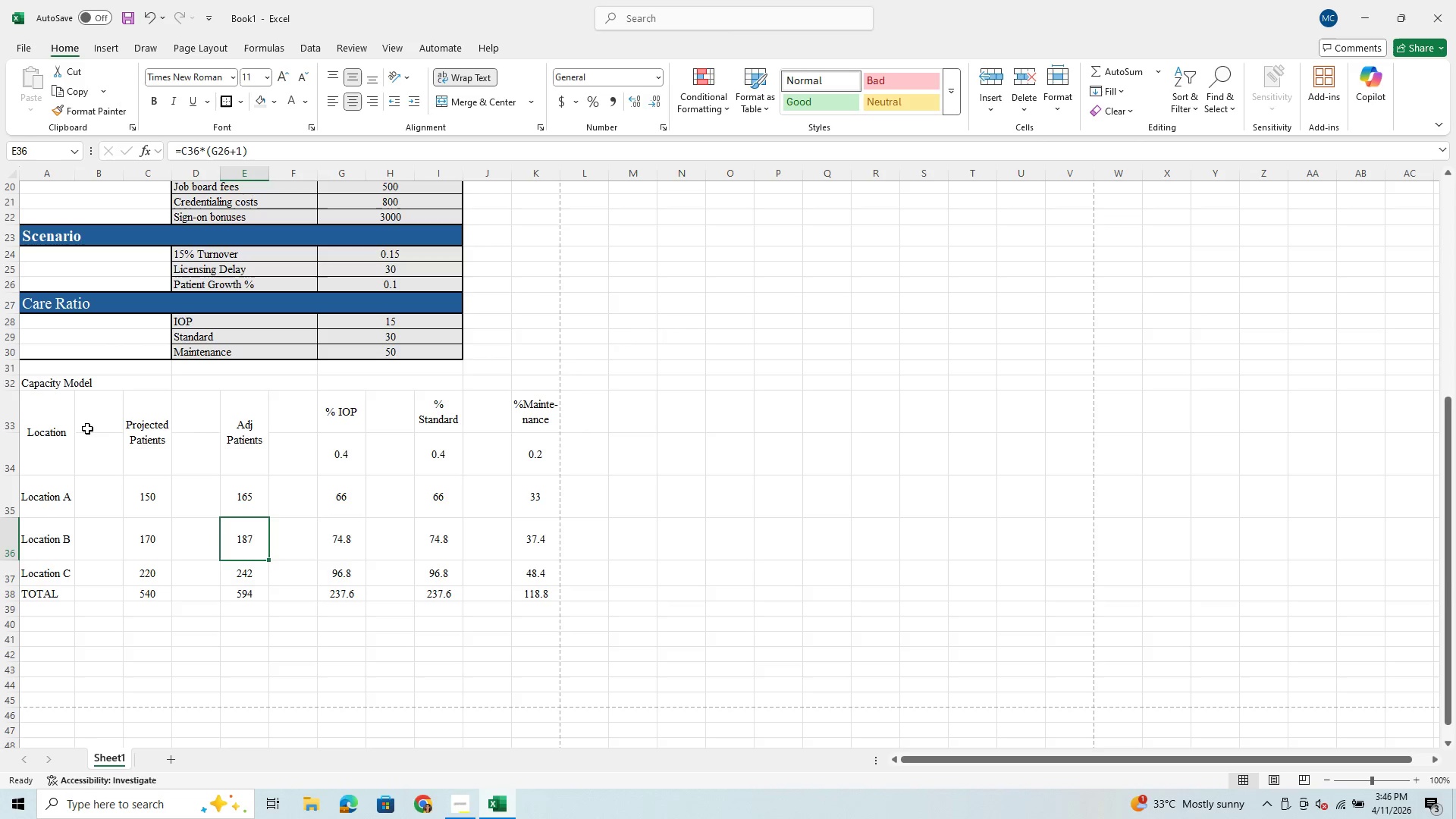 
left_click([121, 526])
 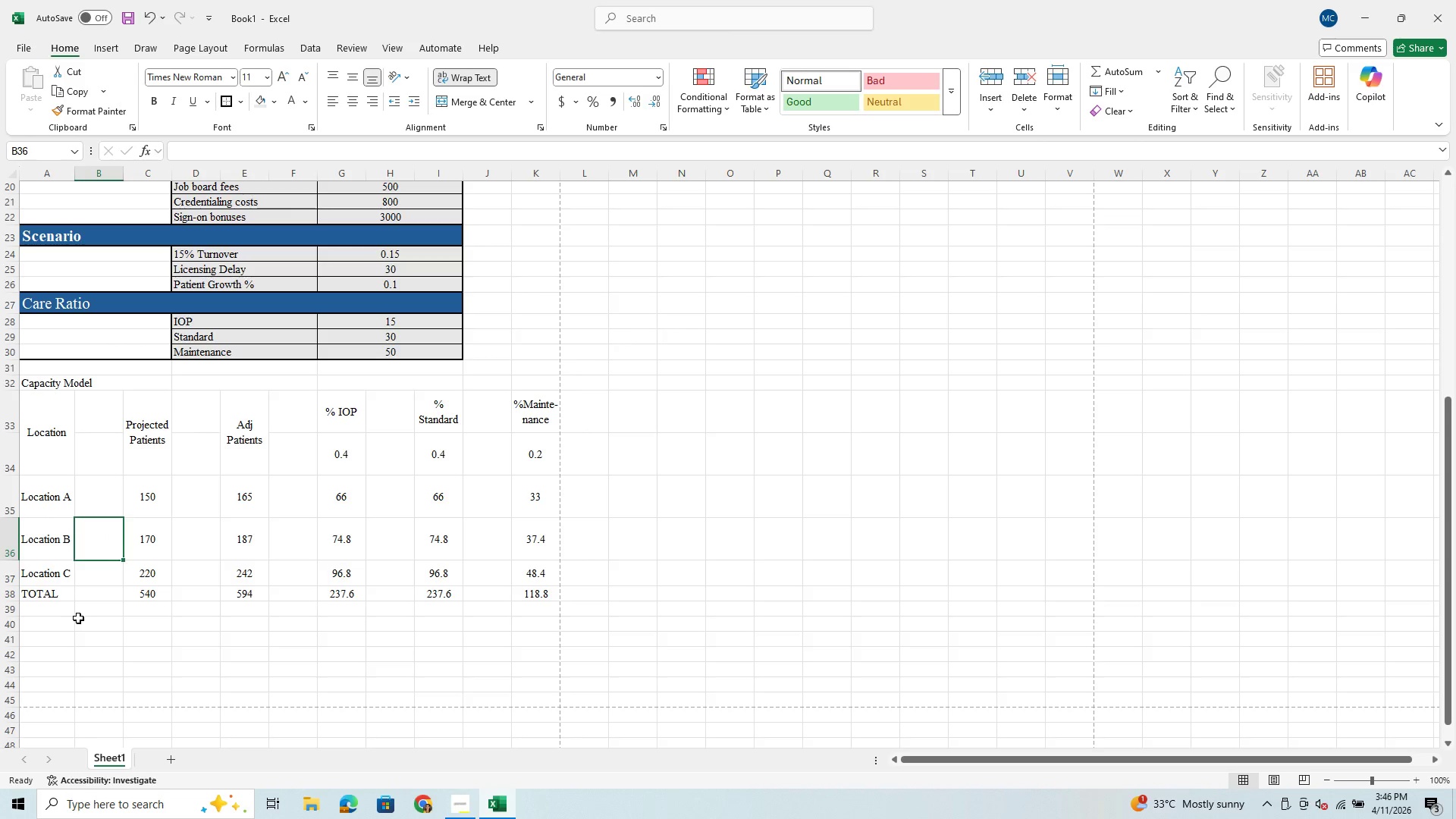 
left_click([78, 618])
 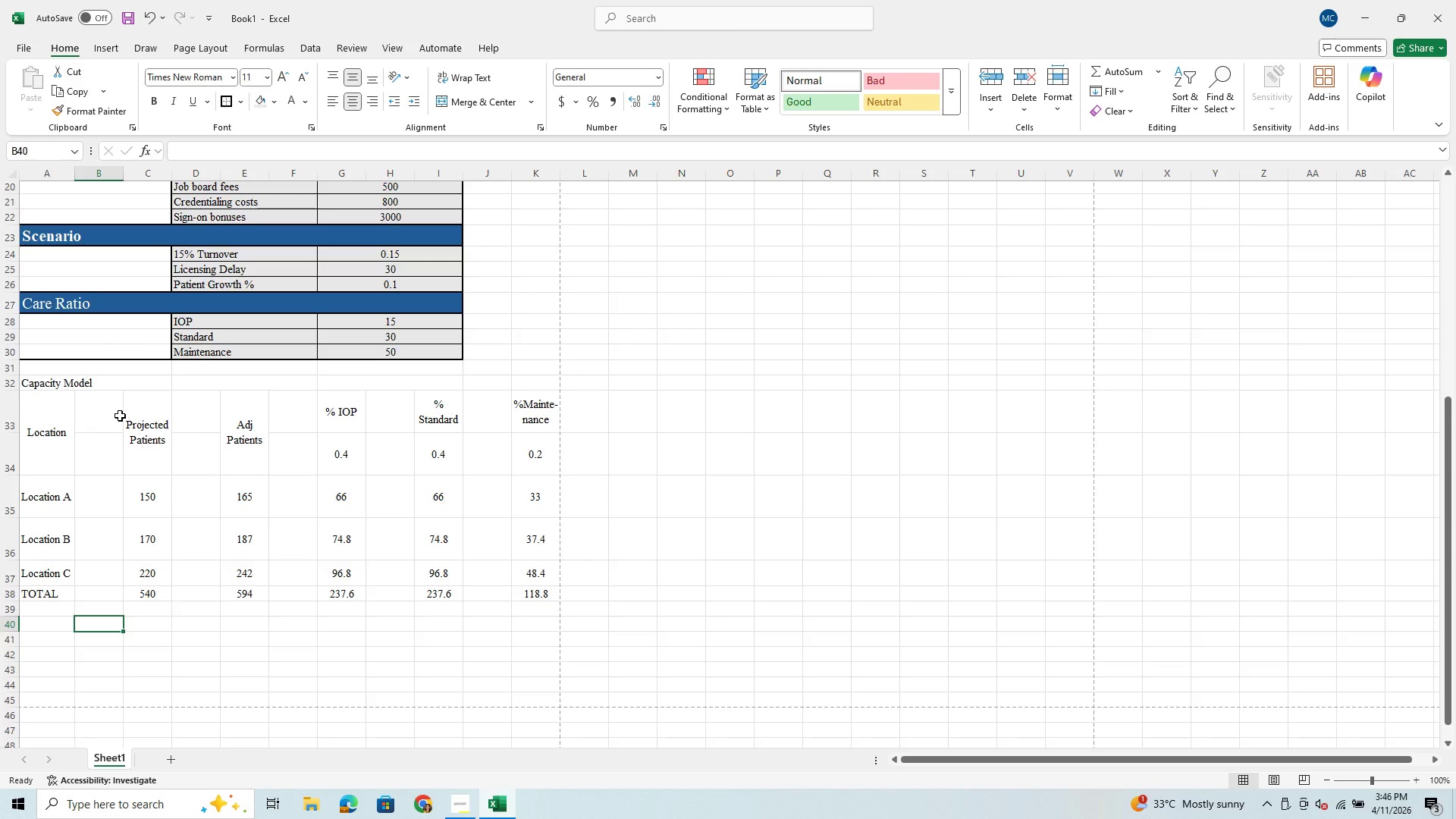 
left_click_drag(start_coordinate=[120, 415], to_coordinate=[149, 446])
 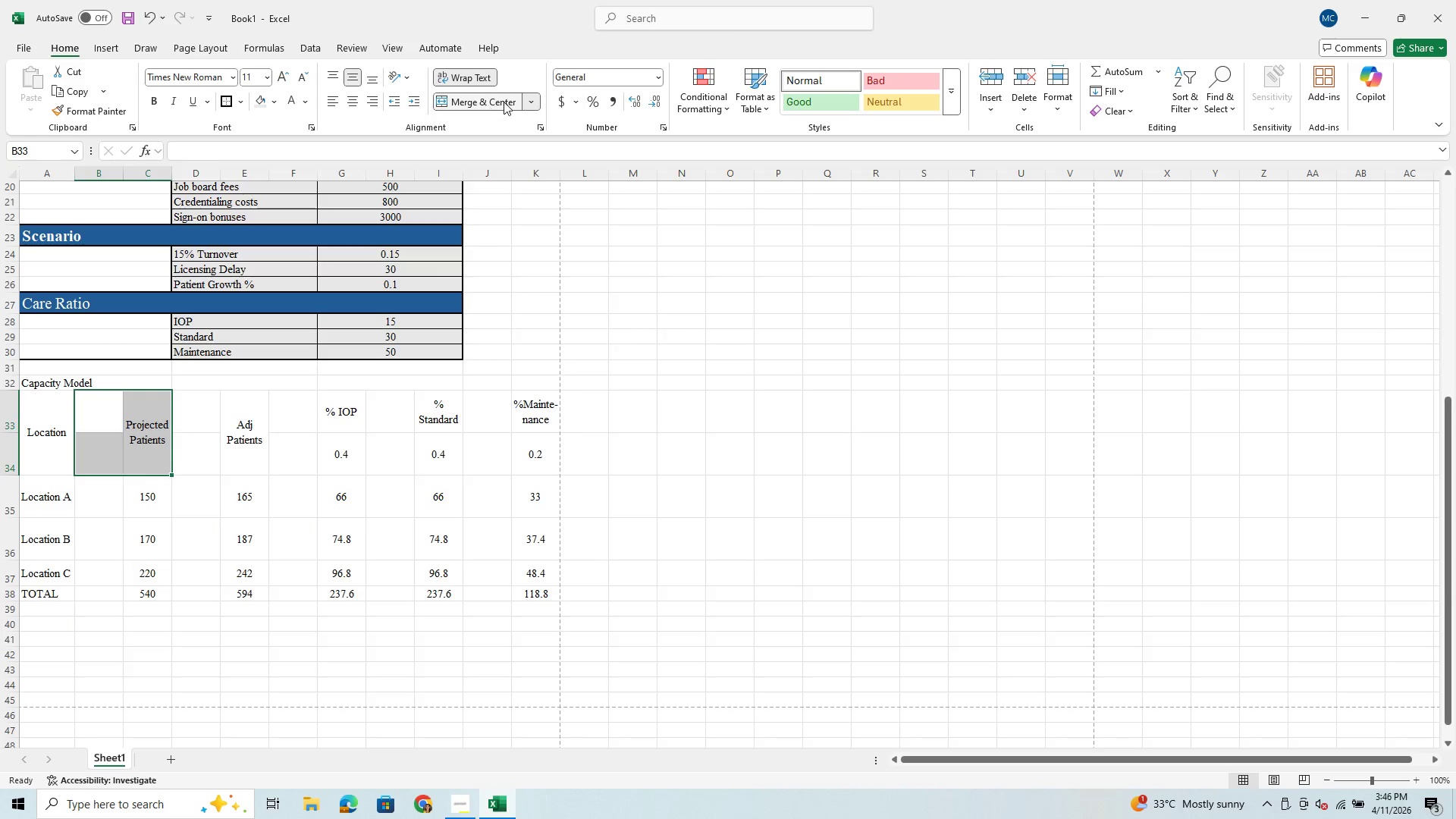 
left_click([529, 103])
 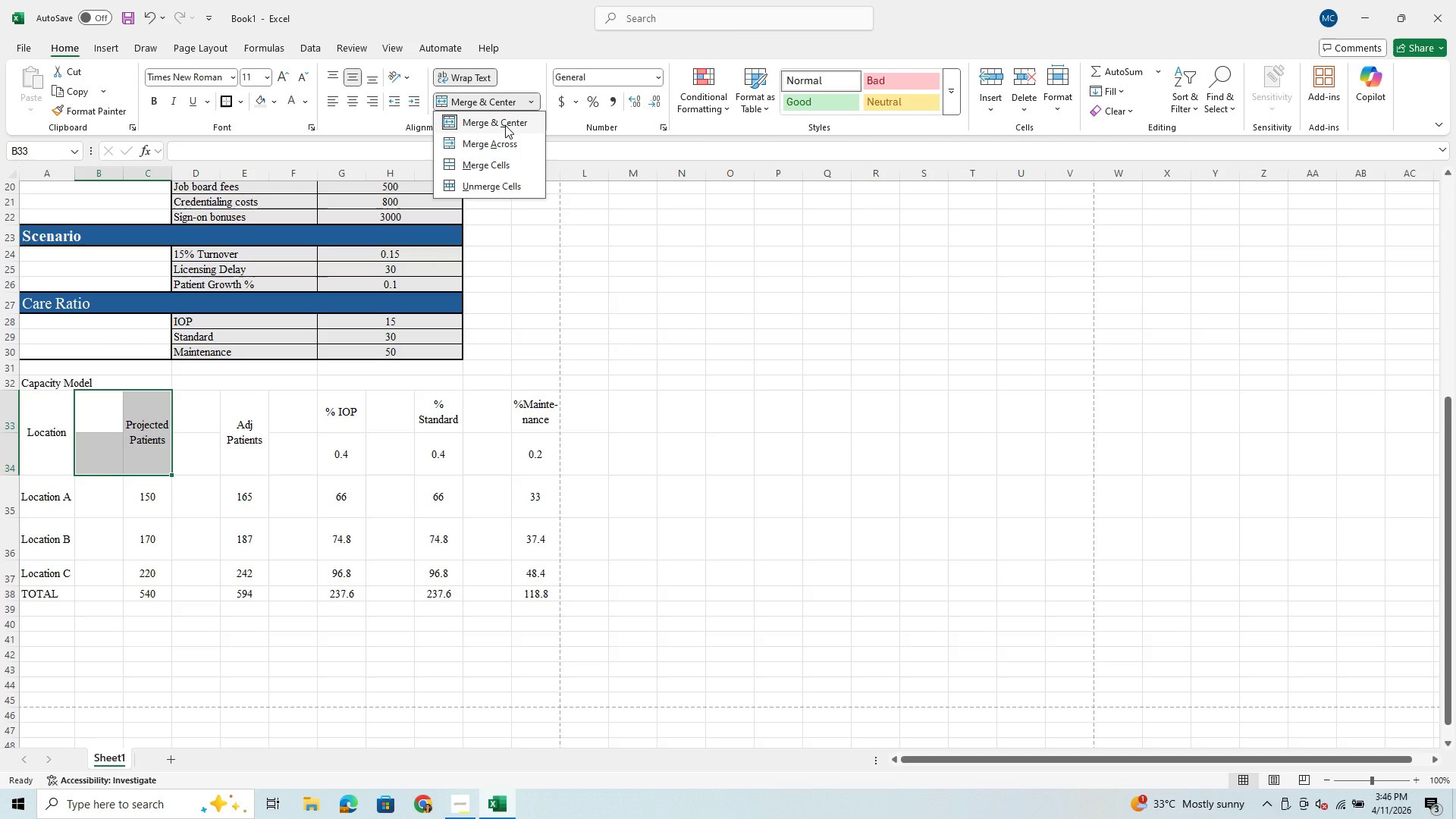 
left_click([505, 125])
 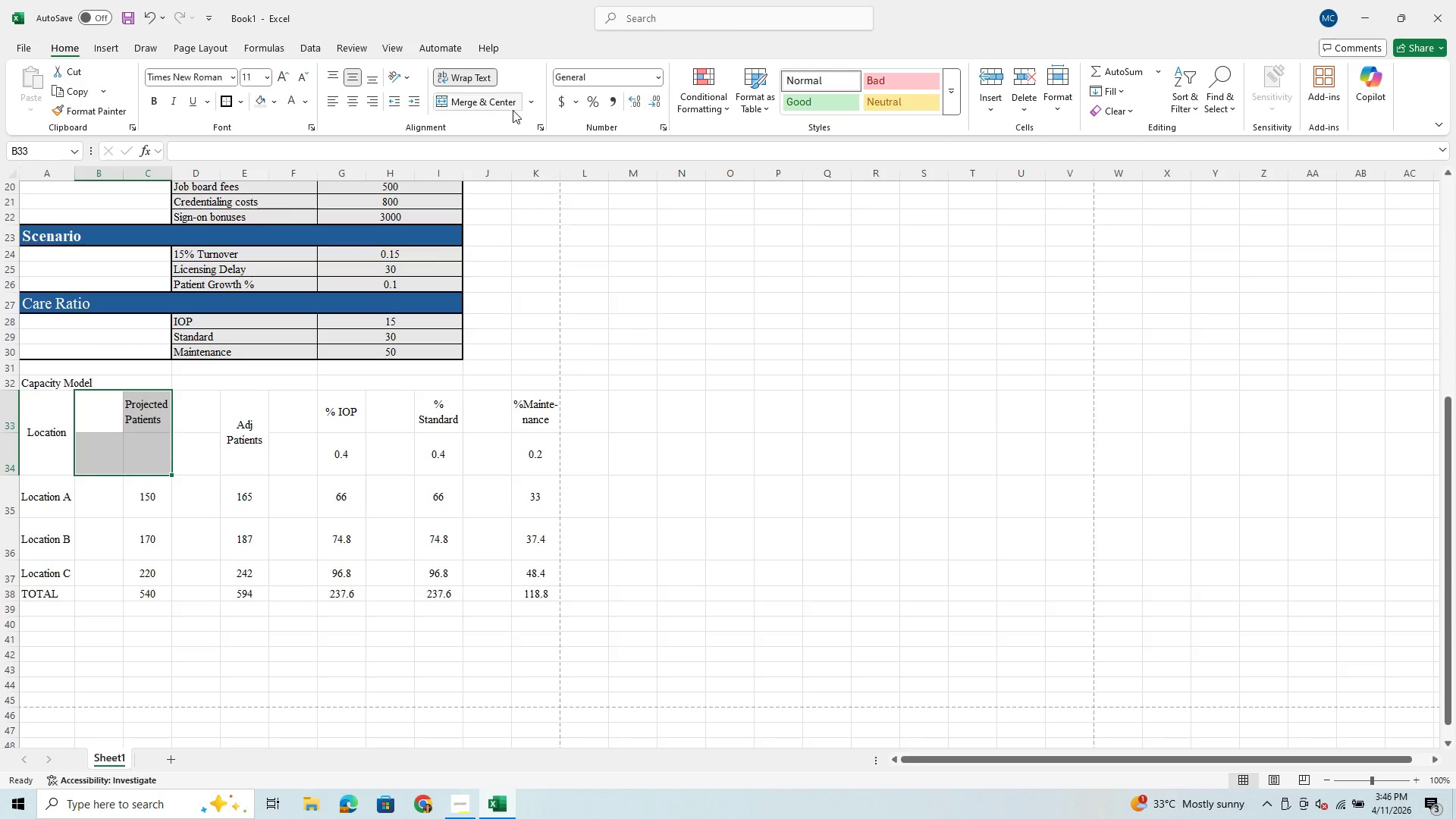 
left_click([532, 103])
 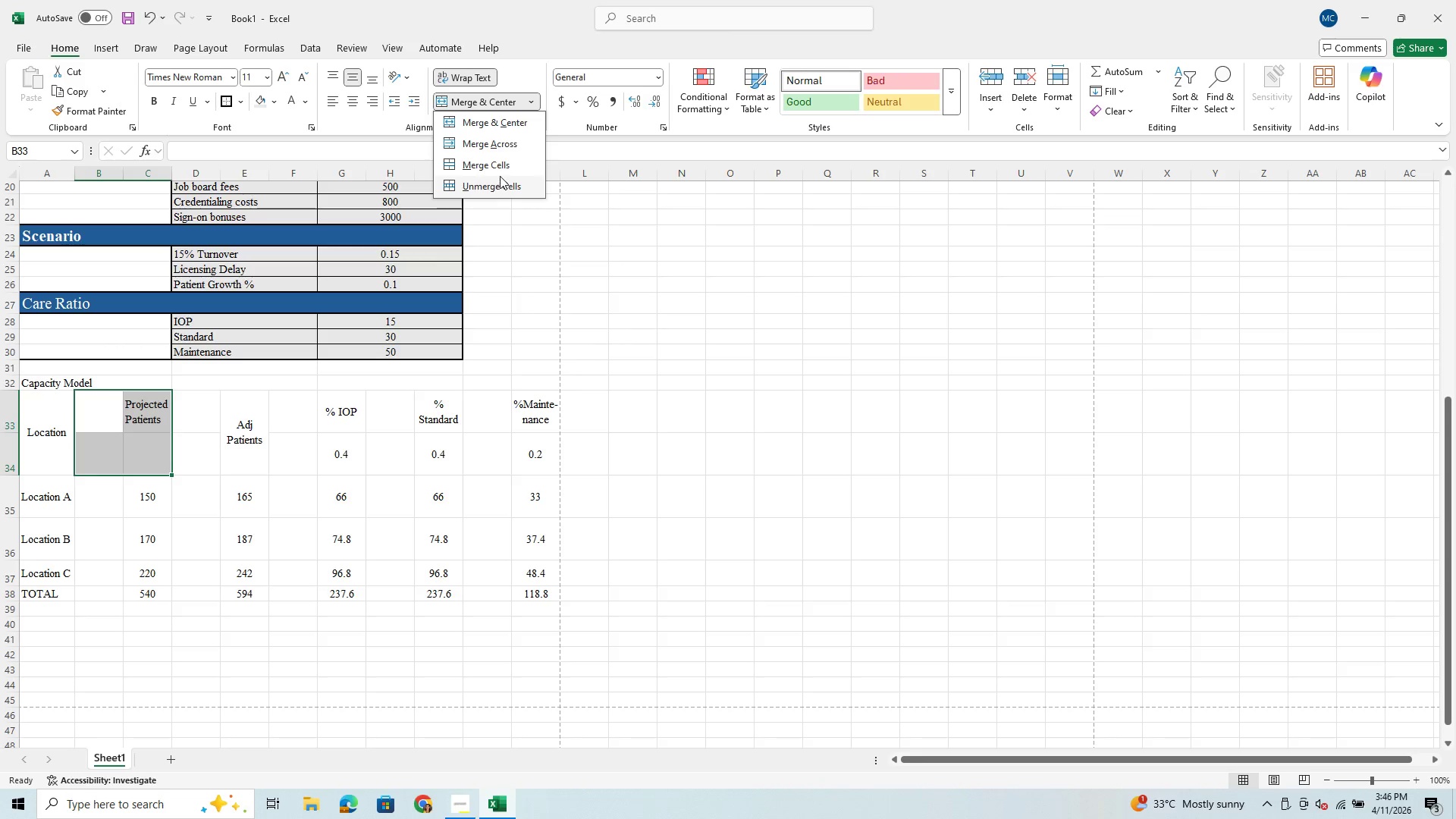 
left_click([500, 168])
 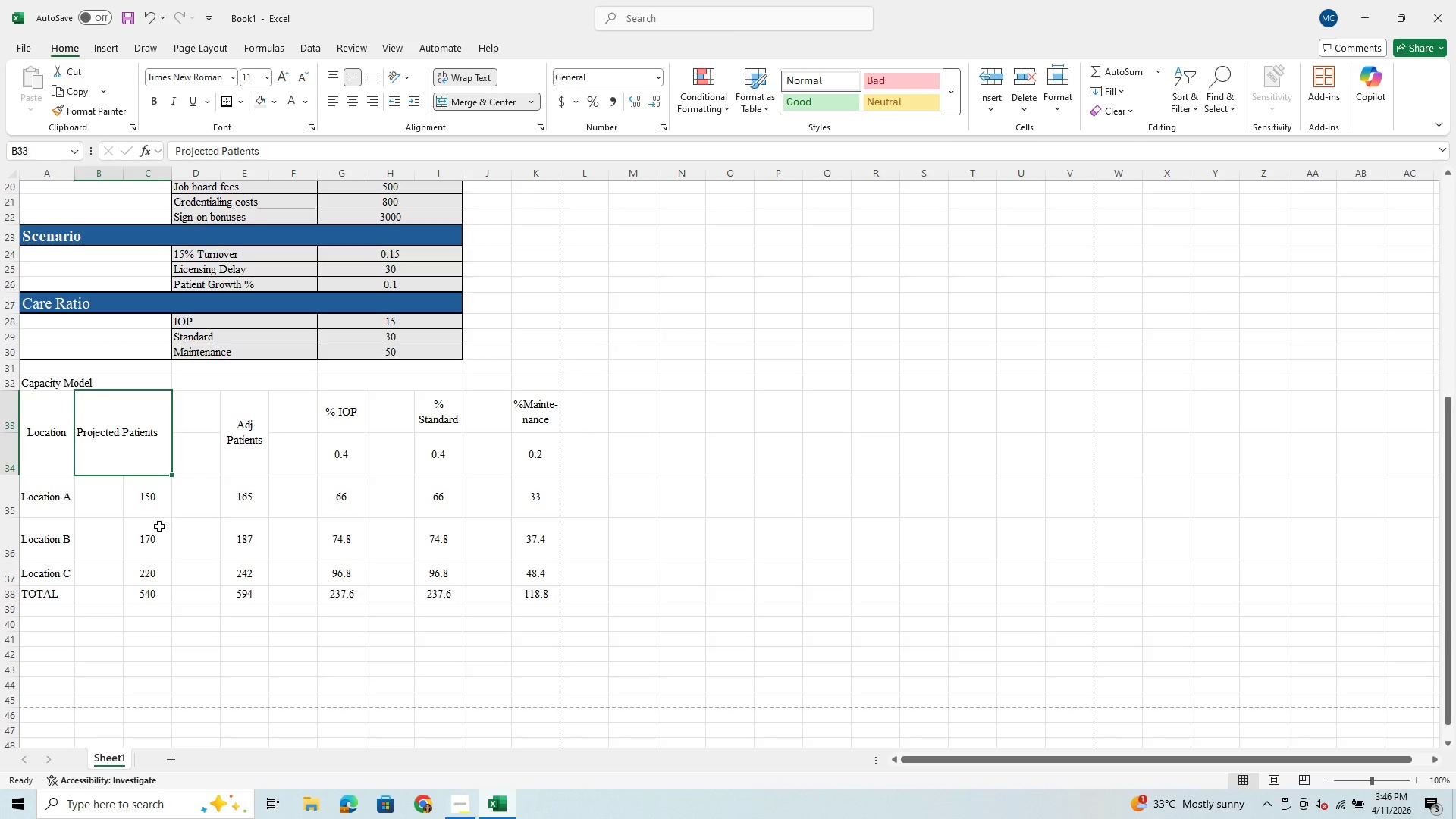 
left_click_drag(start_coordinate=[114, 491], to_coordinate=[150, 490])
 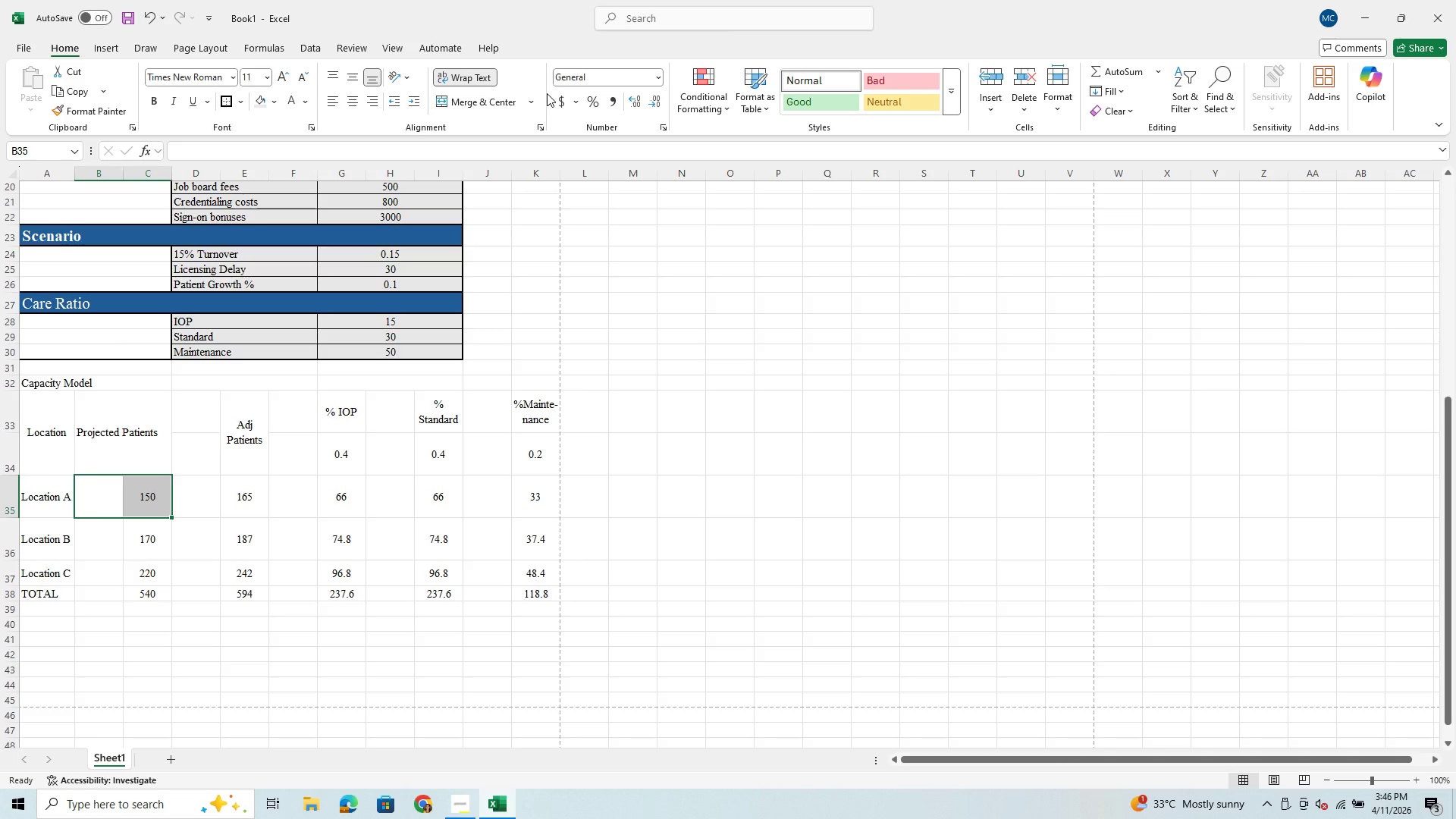 
left_click([522, 105])
 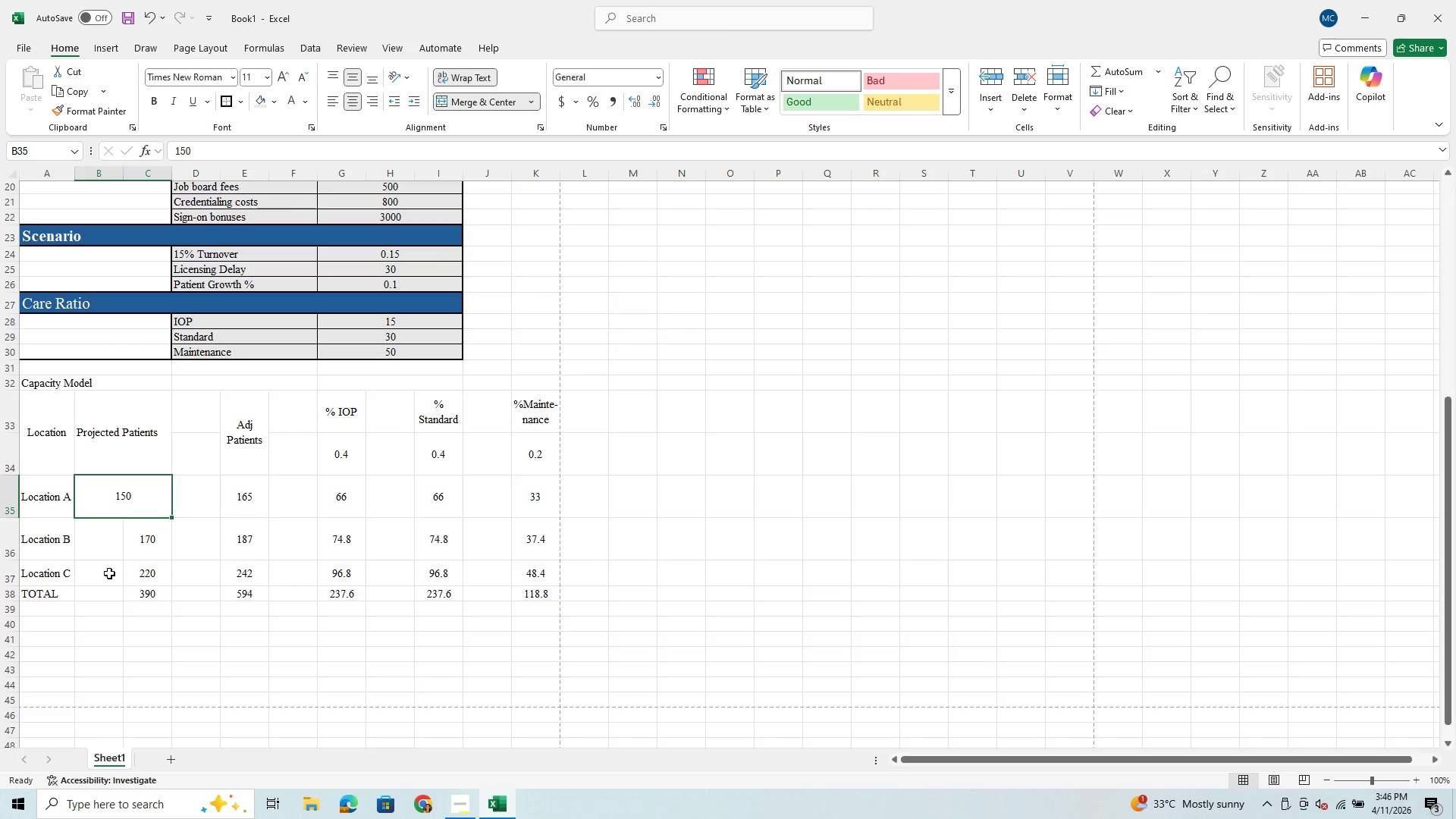 
left_click([103, 544])
 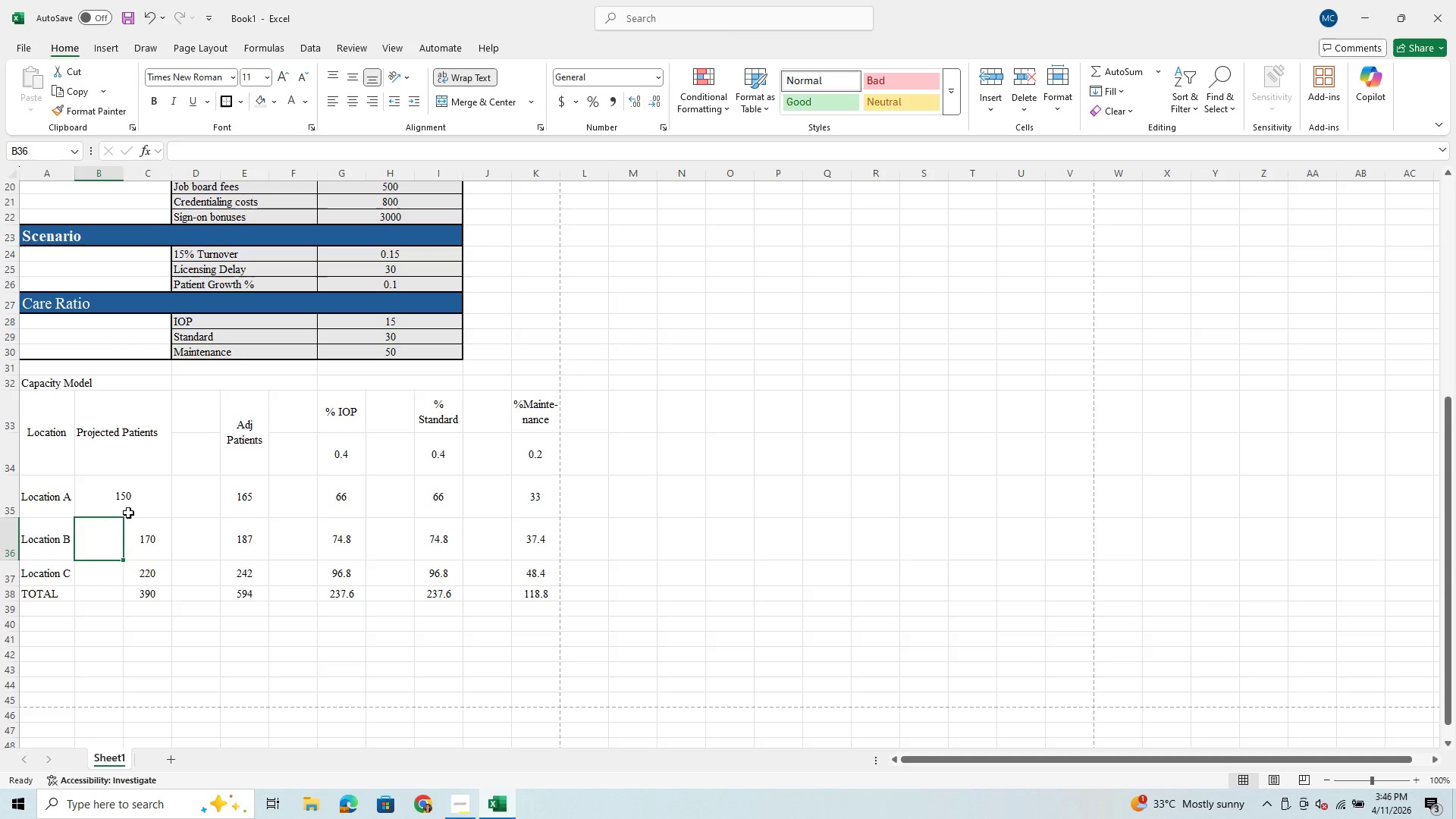 
left_click([130, 507])
 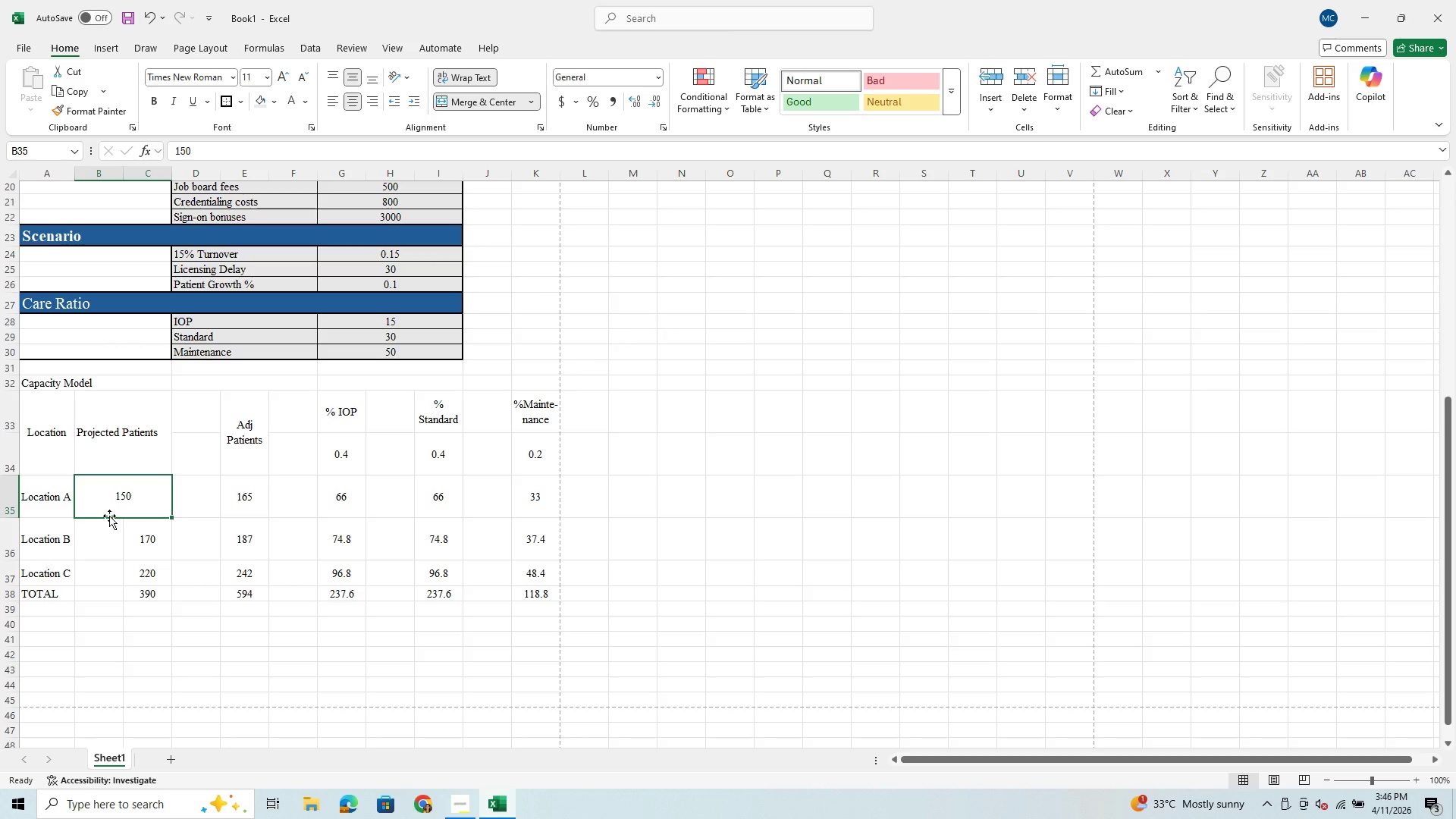 
left_click([99, 548])
 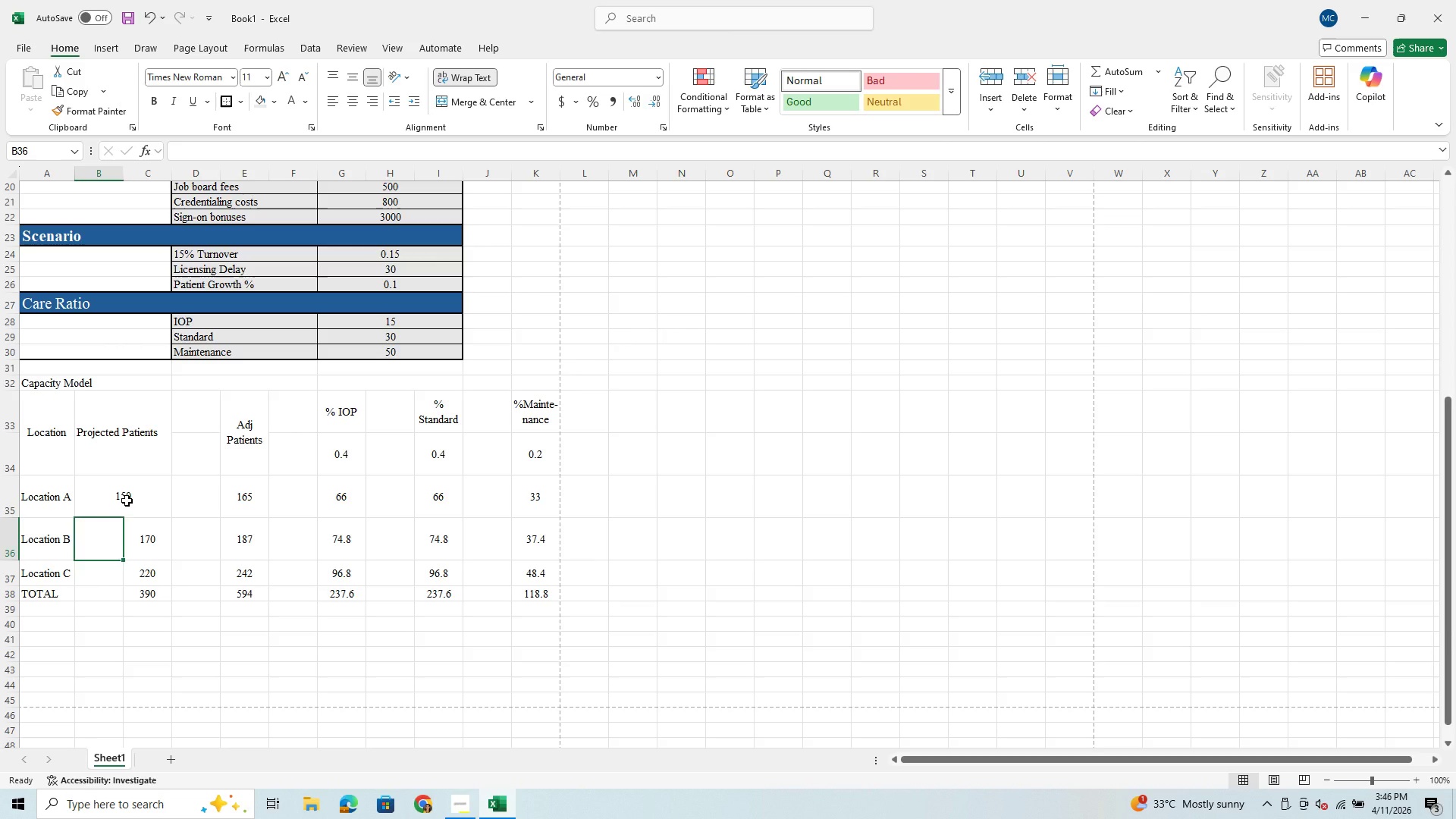 
left_click_drag(start_coordinate=[127, 500], to_coordinate=[138, 592])
 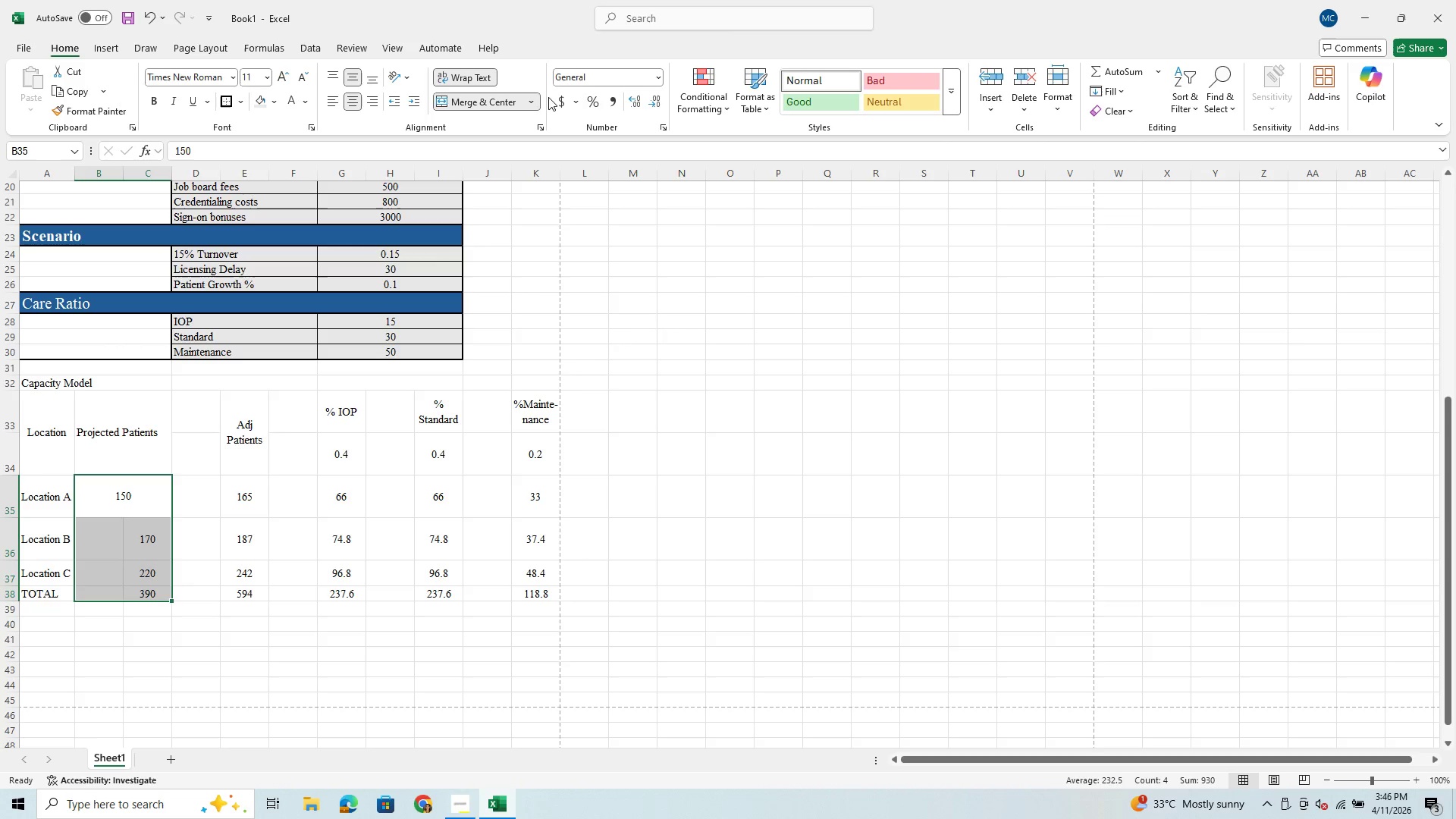 
left_click([527, 101])
 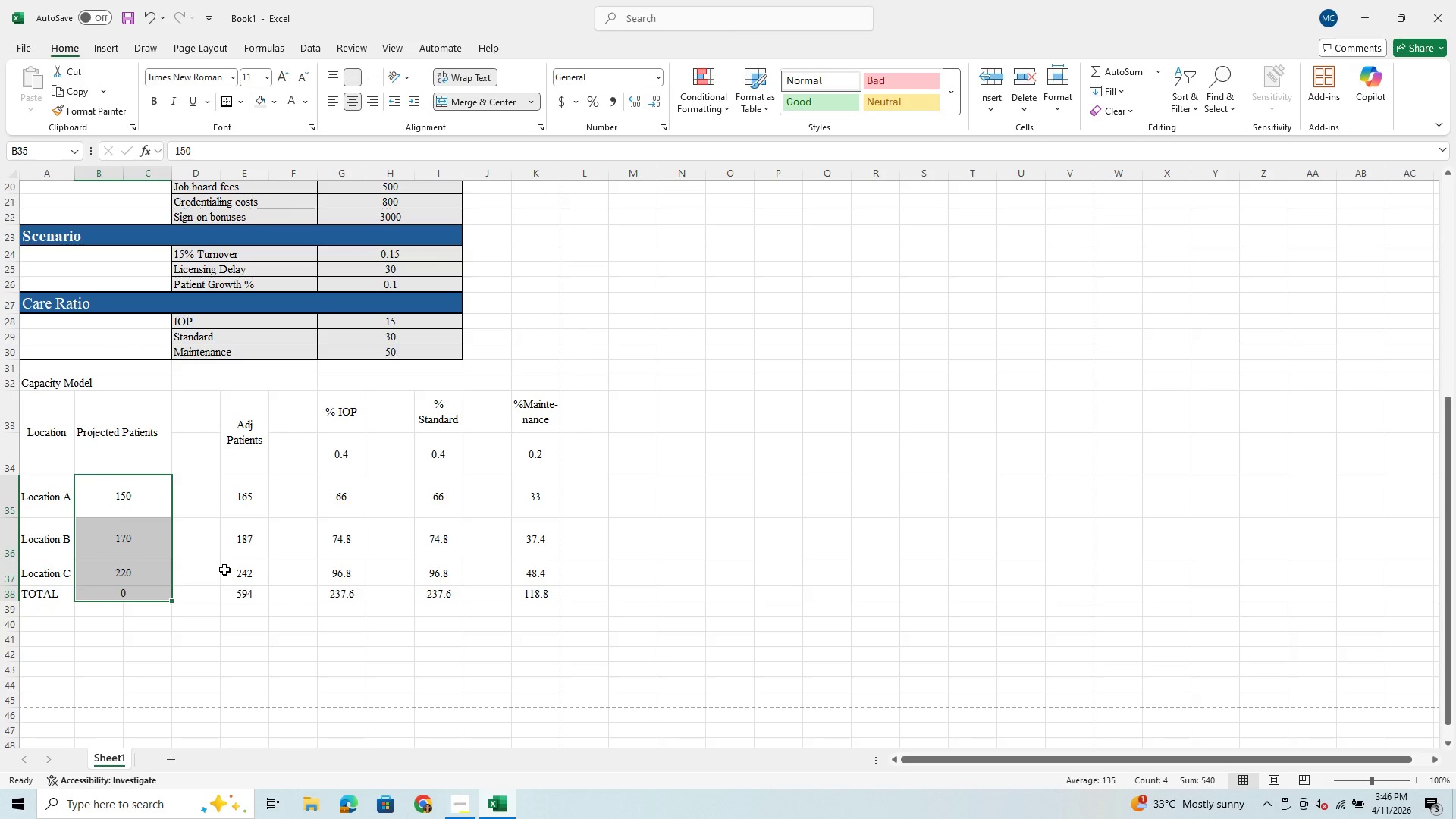 
wait(6.58)
 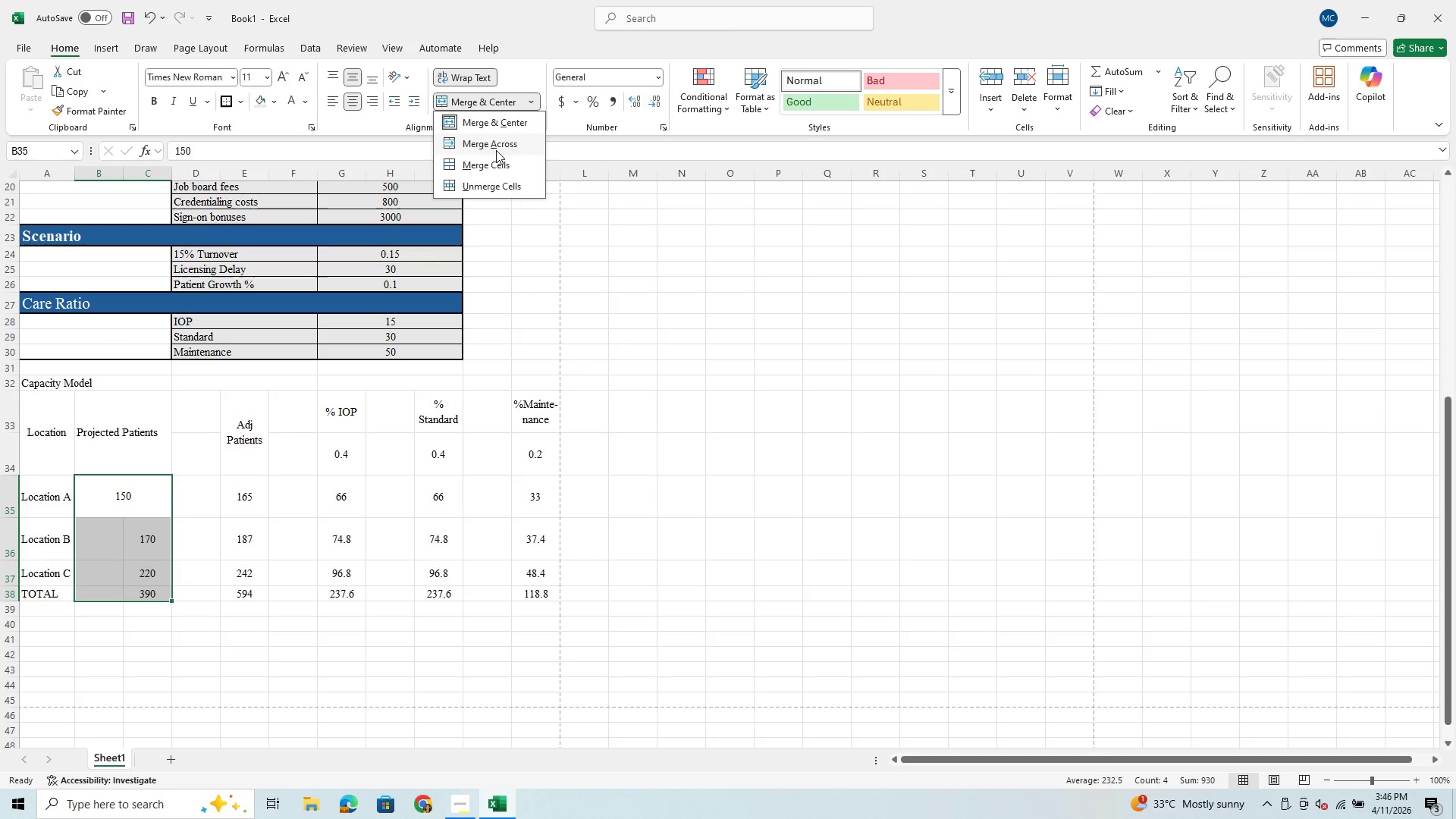 
left_click([225, 567])
 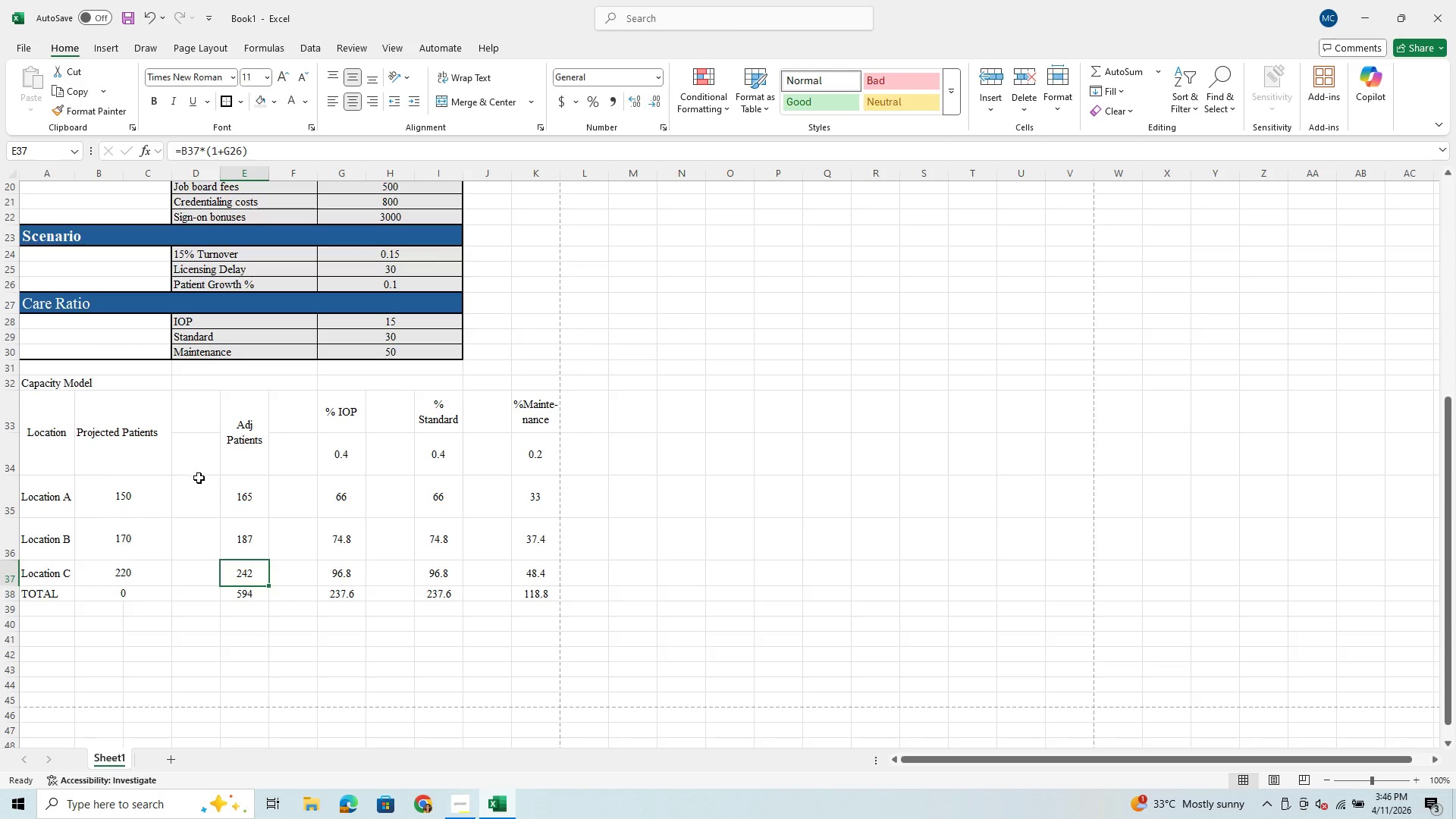 
left_click_drag(start_coordinate=[199, 478], to_coordinate=[242, 596])
 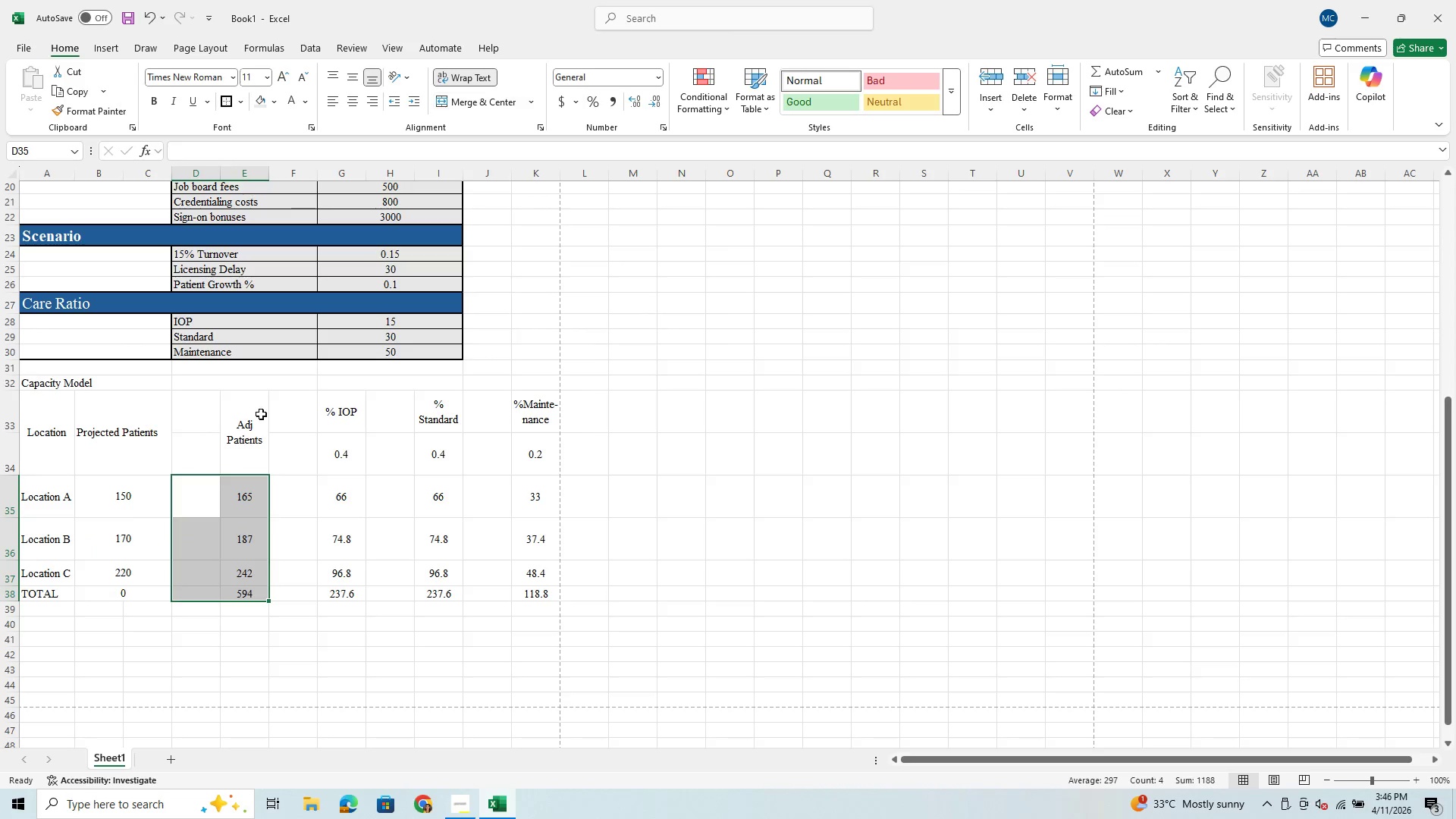 
left_click([231, 495])
 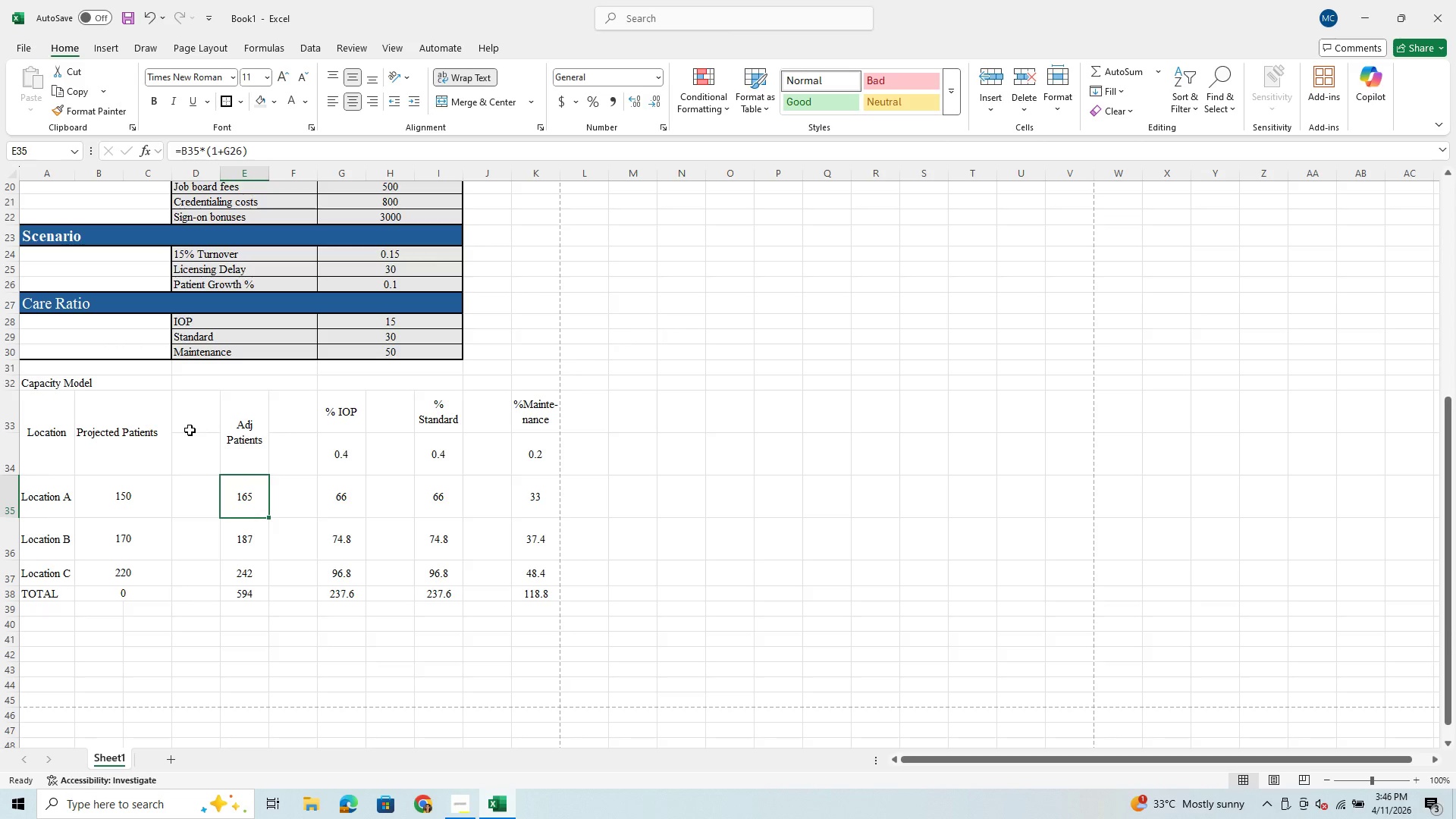 
left_click_drag(start_coordinate=[196, 408], to_coordinate=[225, 595])
 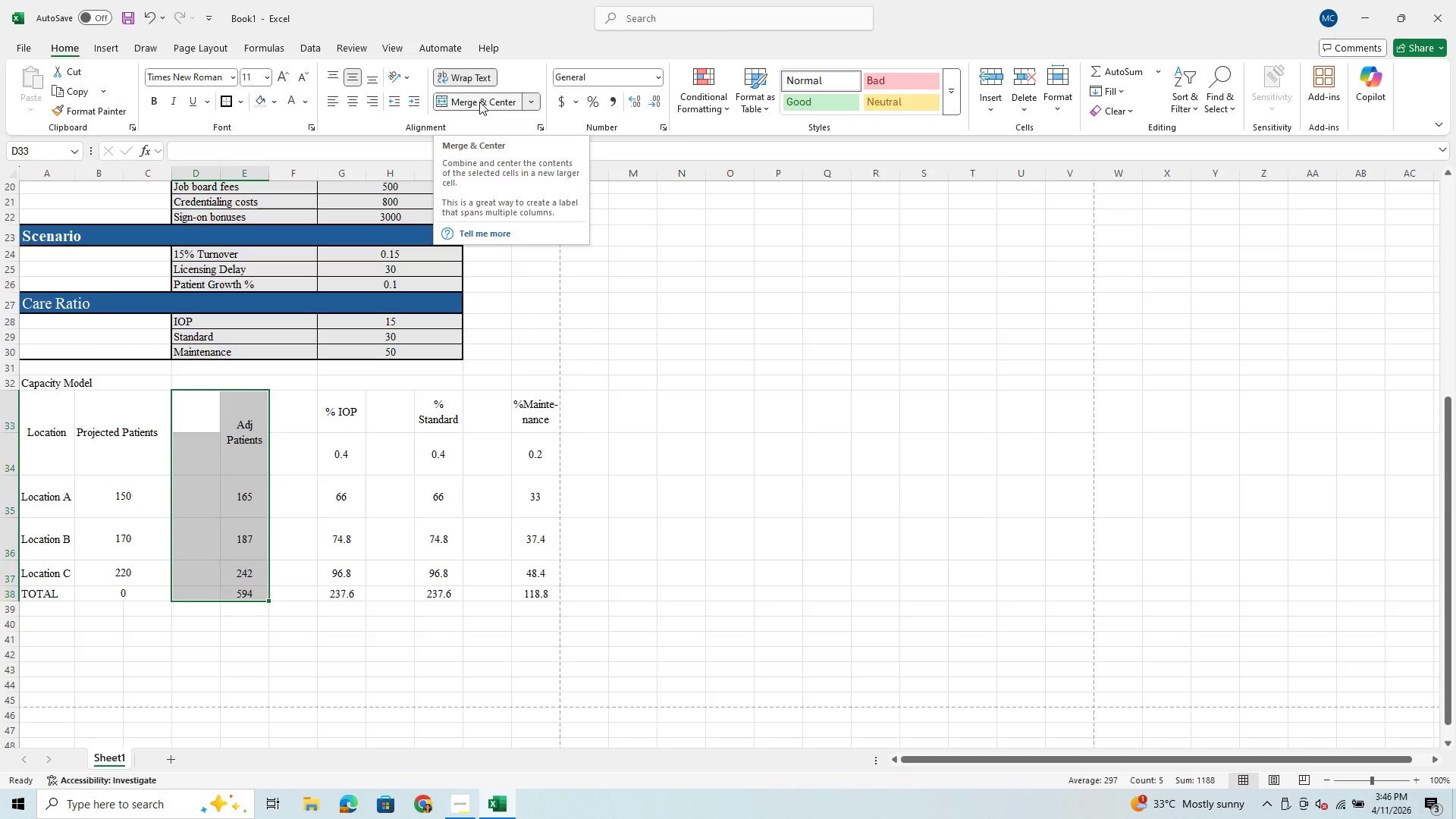 
left_click([534, 96])
 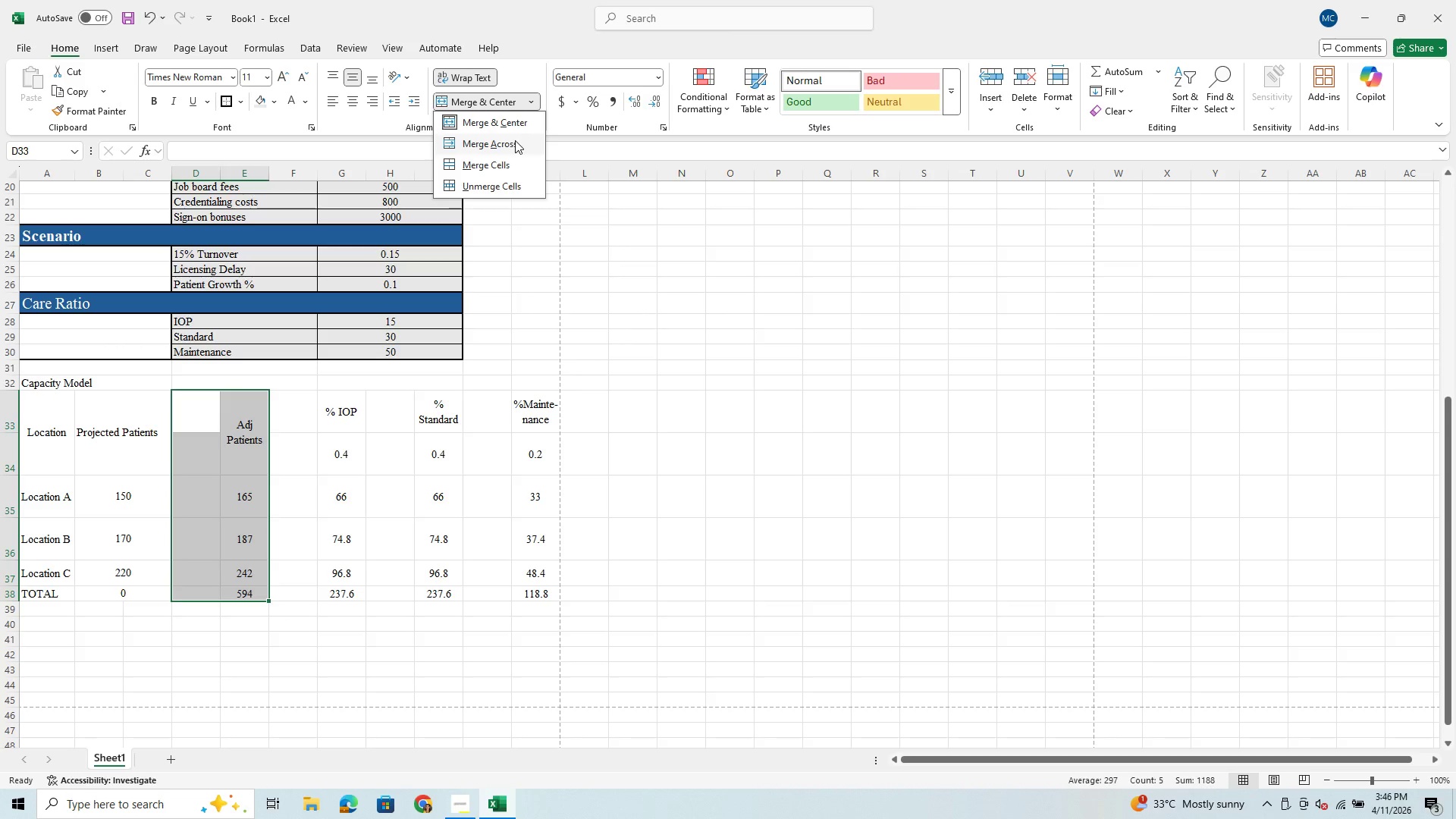 
left_click([513, 145])
 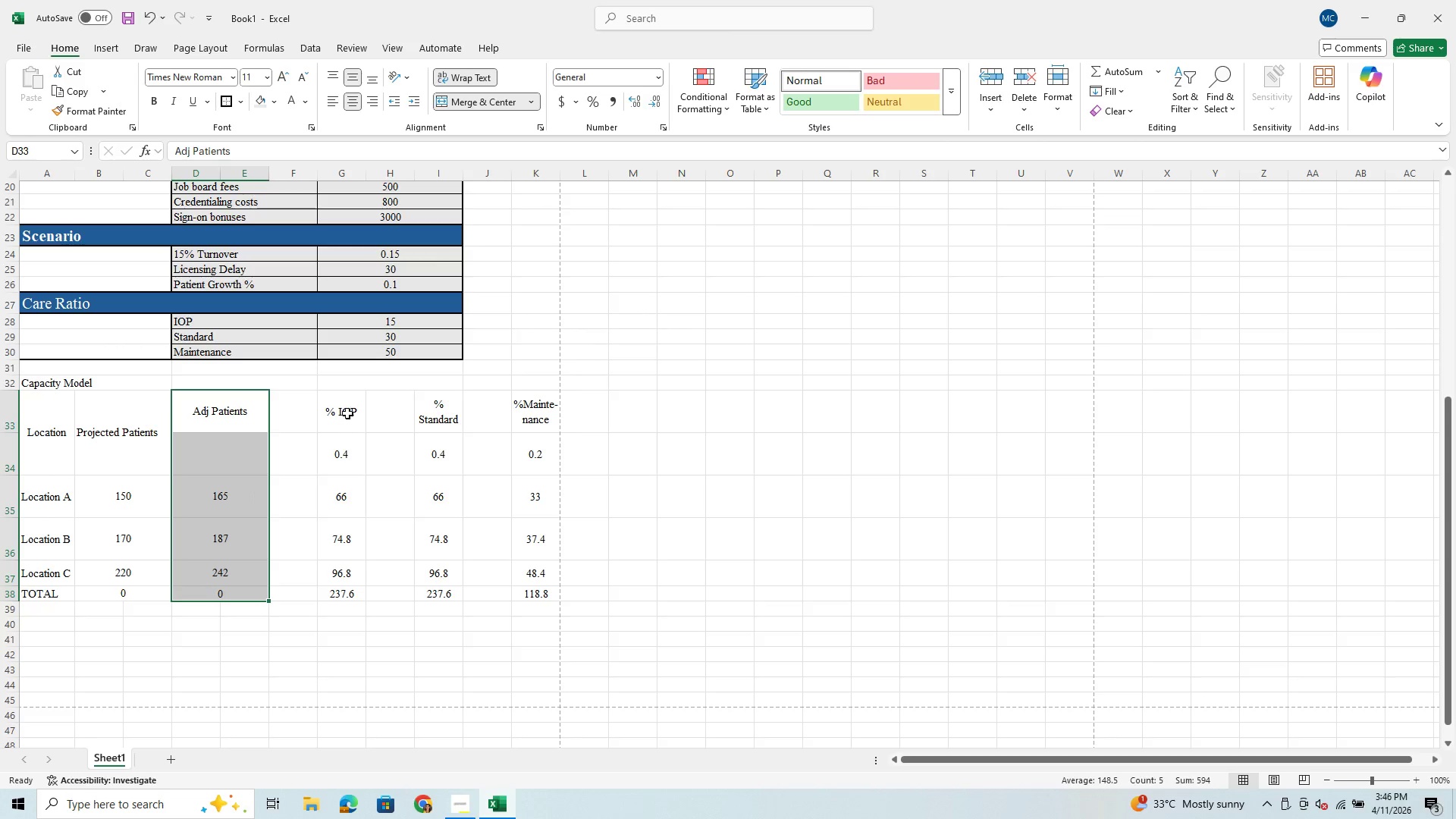 
left_click_drag(start_coordinate=[304, 409], to_coordinate=[362, 569])
 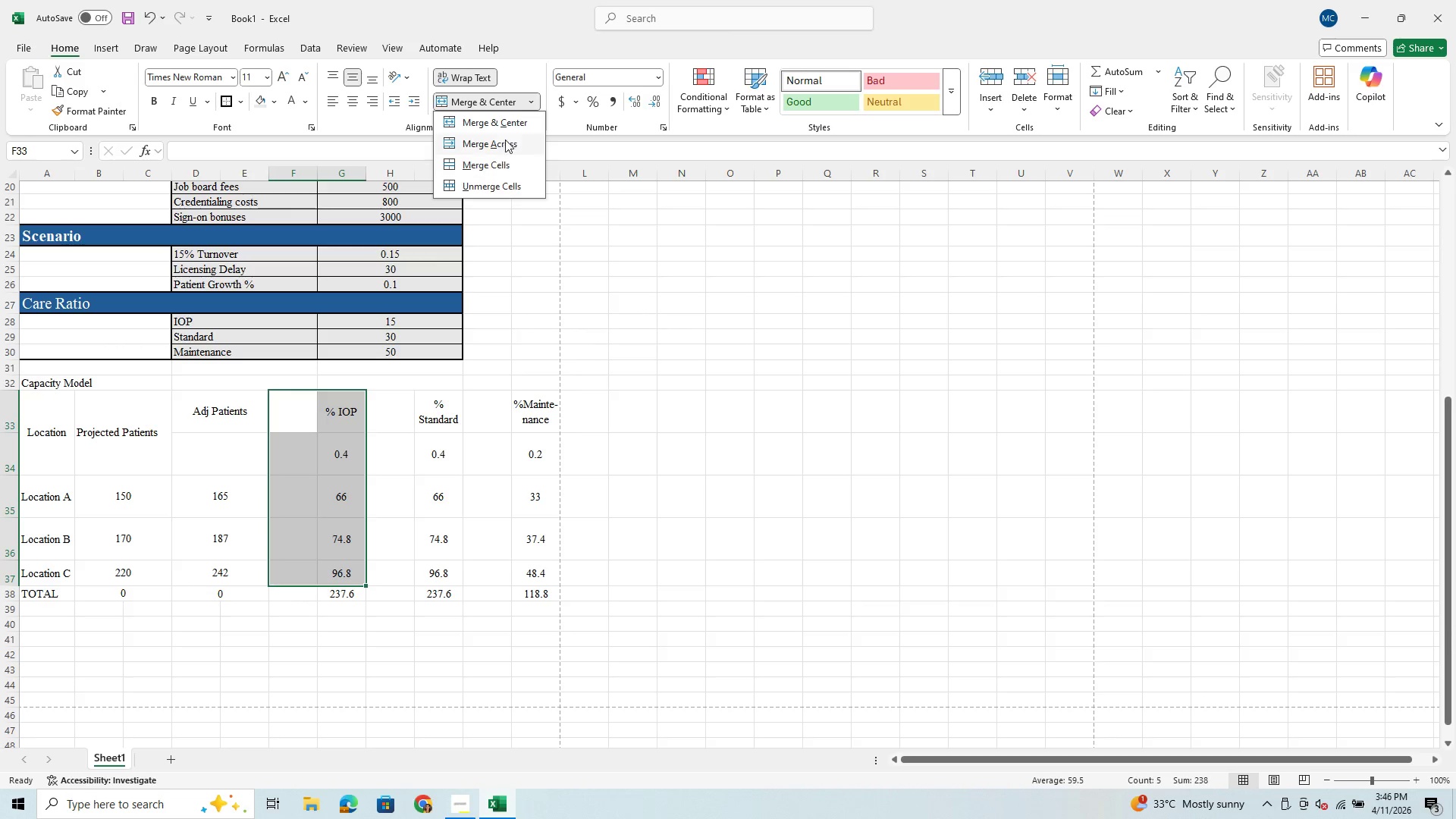 
left_click([509, 142])
 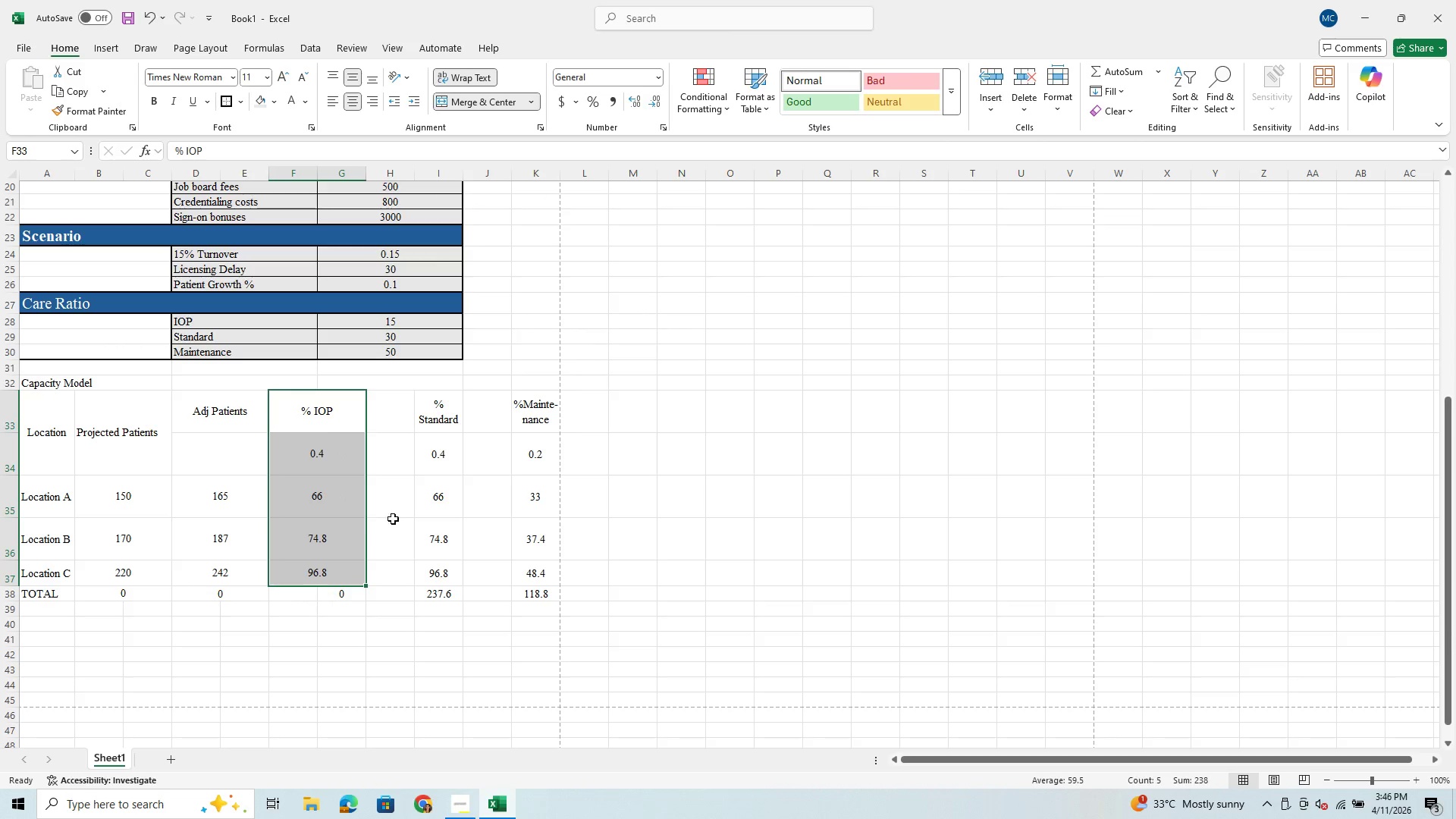 
left_click([360, 508])
 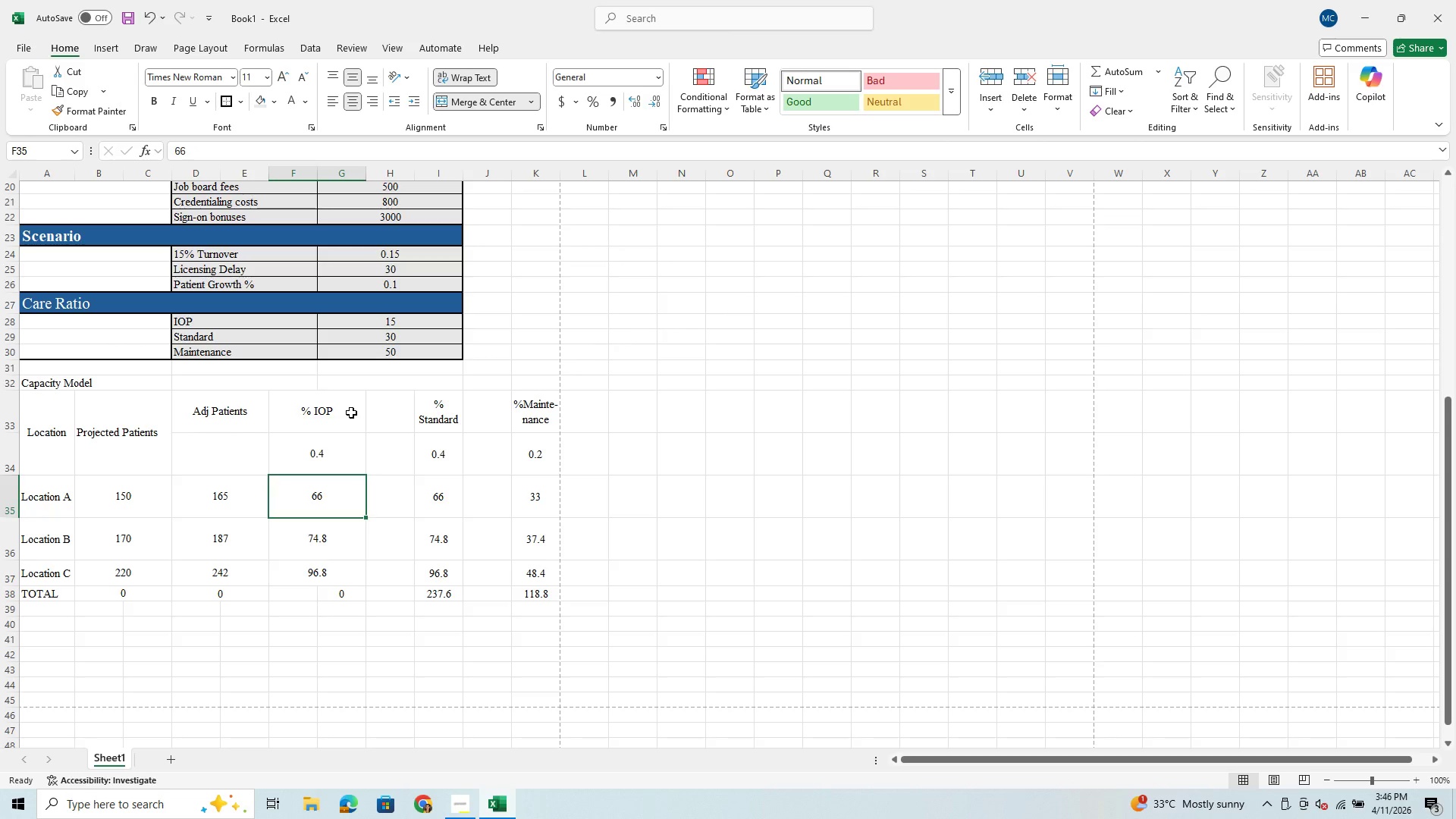 
left_click_drag(start_coordinate=[351, 413], to_coordinate=[336, 598])
 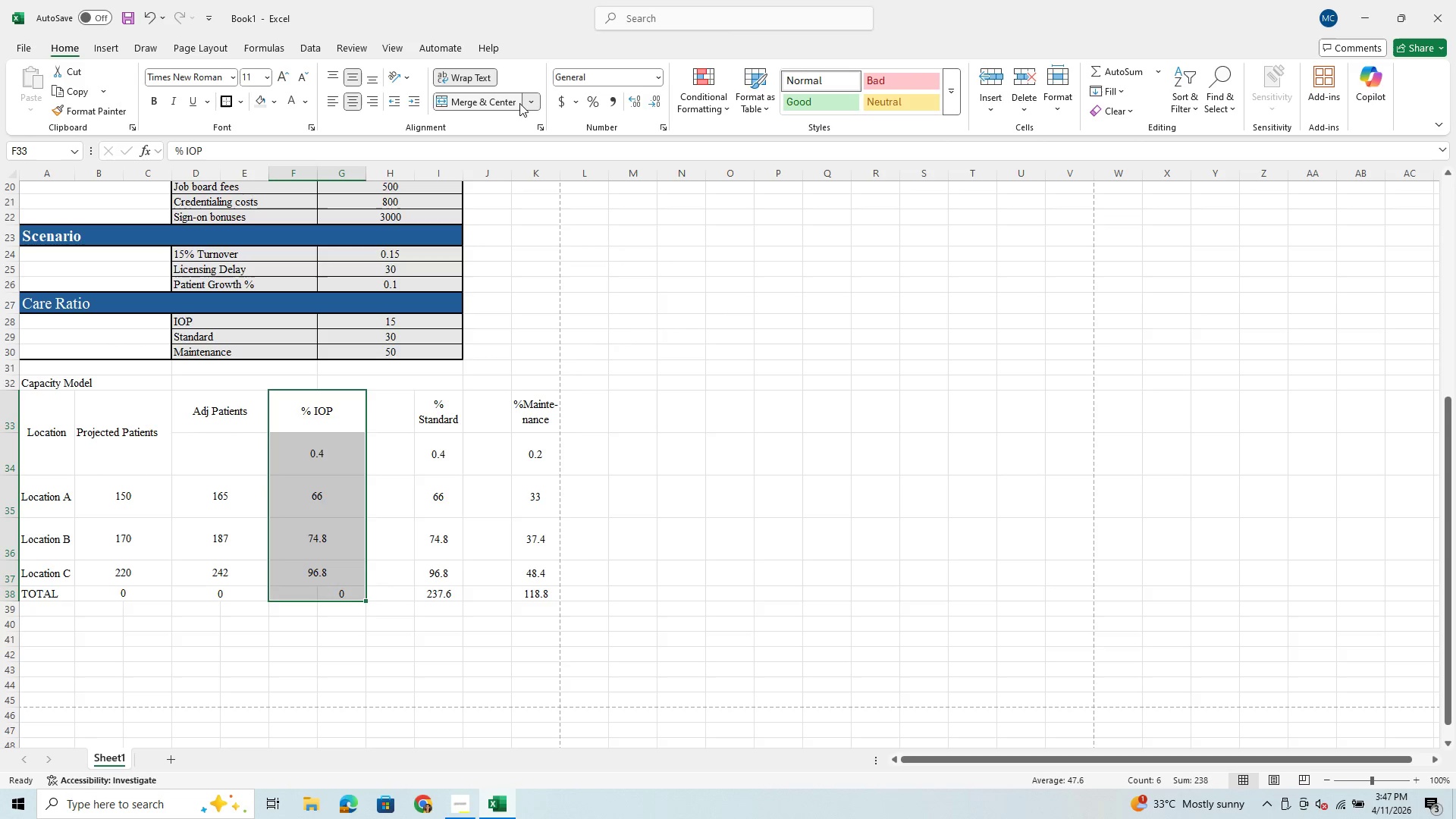 
left_click([533, 108])
 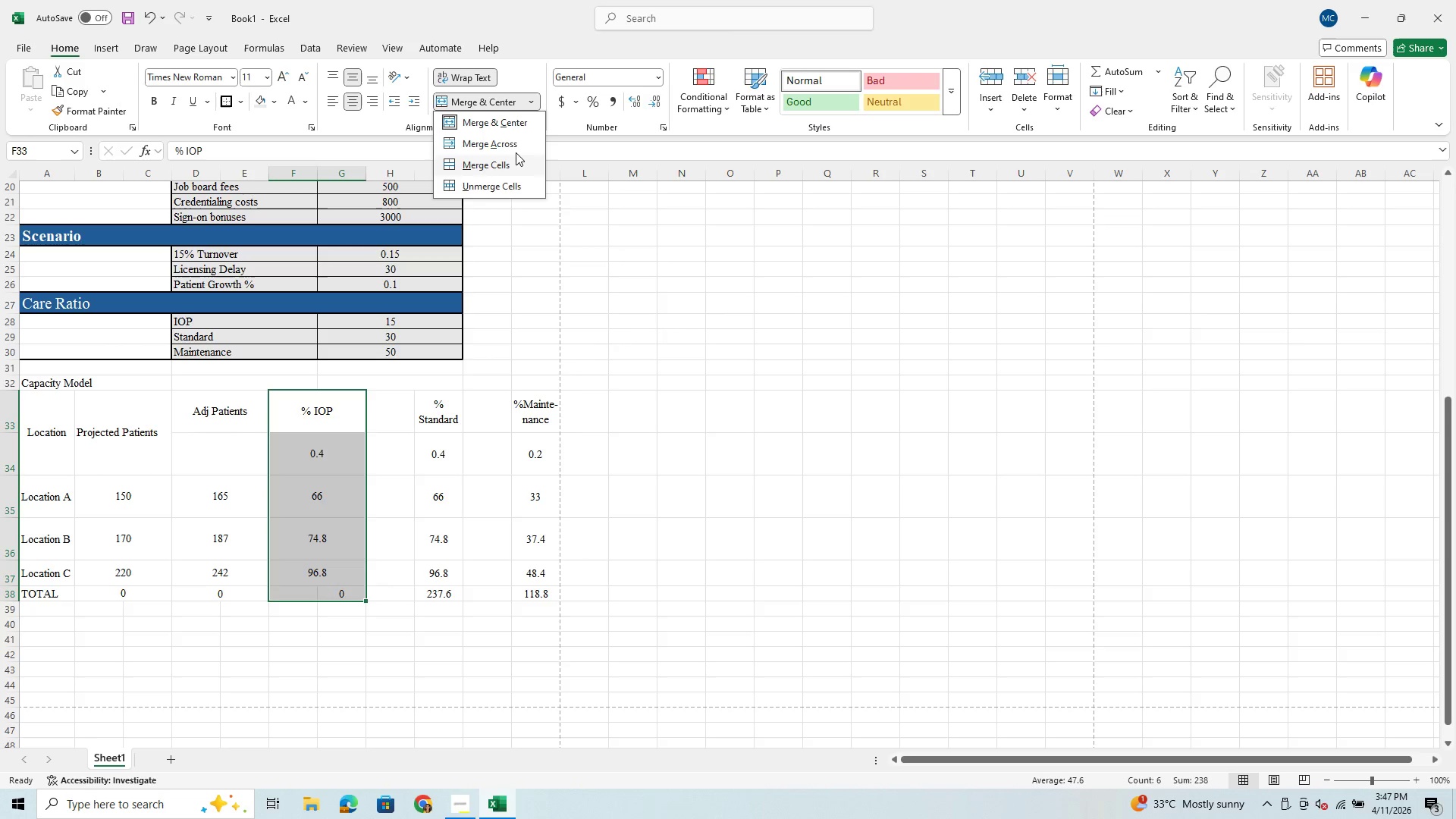 
left_click([516, 147])
 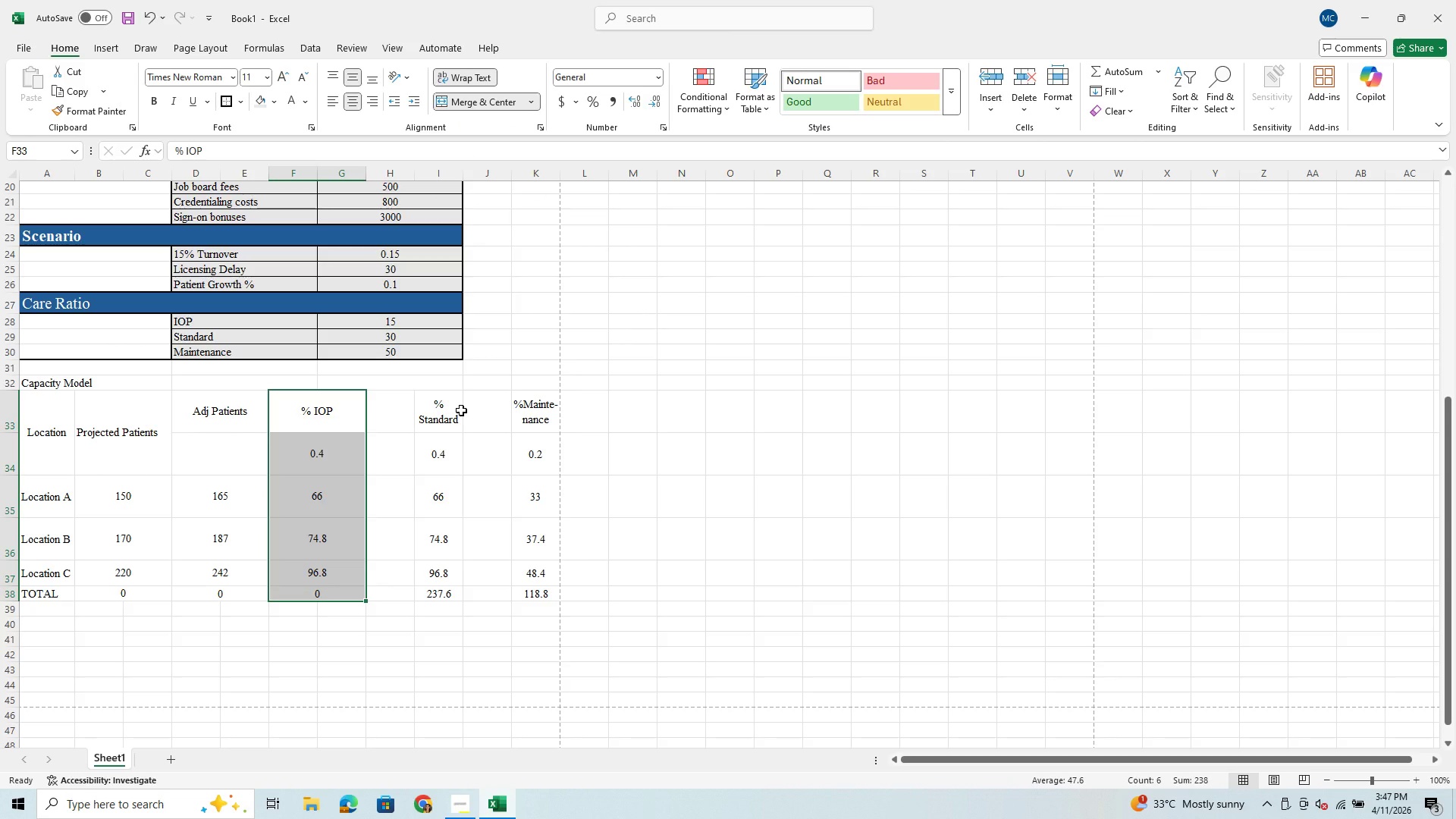 
left_click_drag(start_coordinate=[461, 410], to_coordinate=[475, 595])
 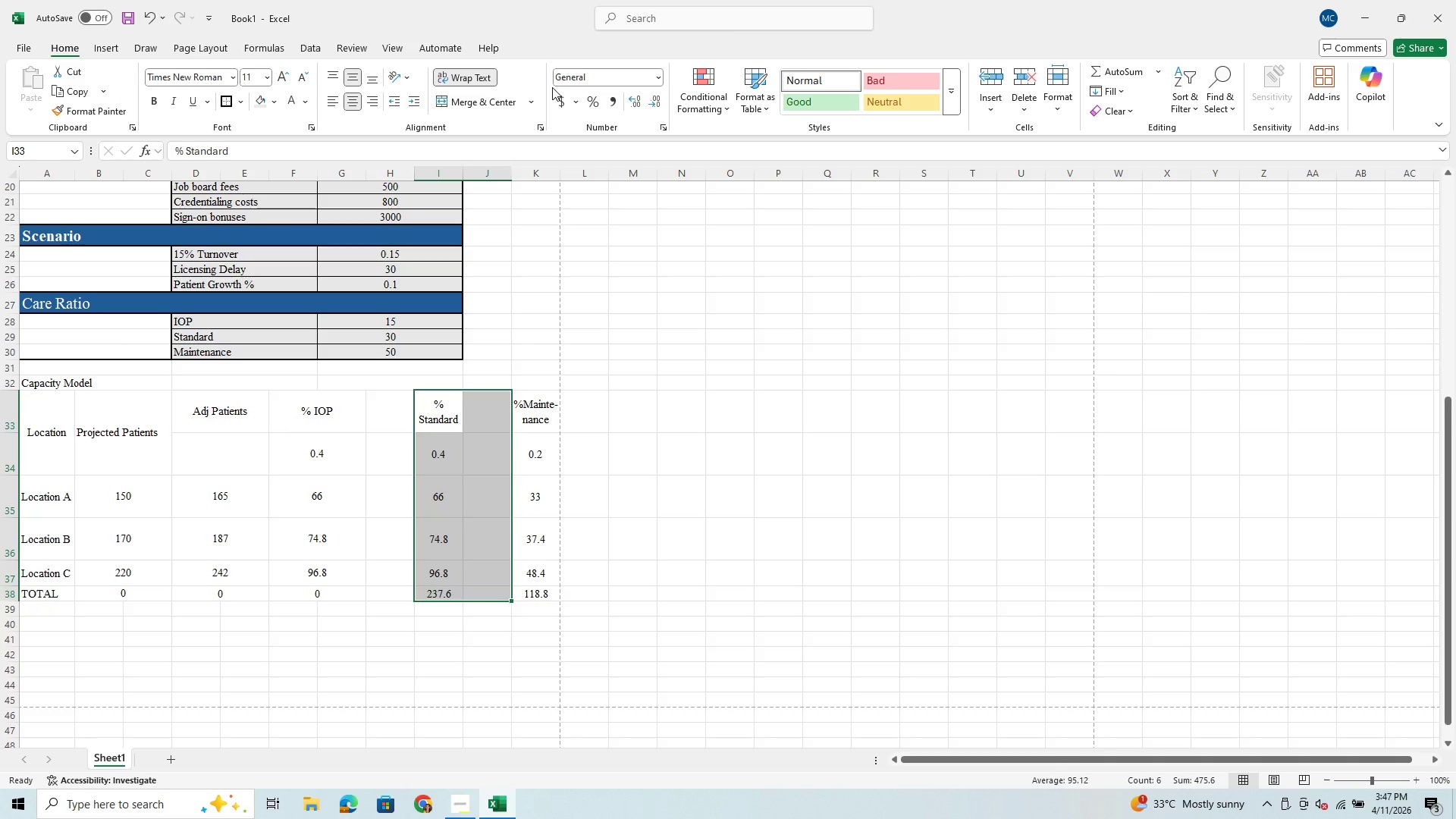 
wait(12.98)
 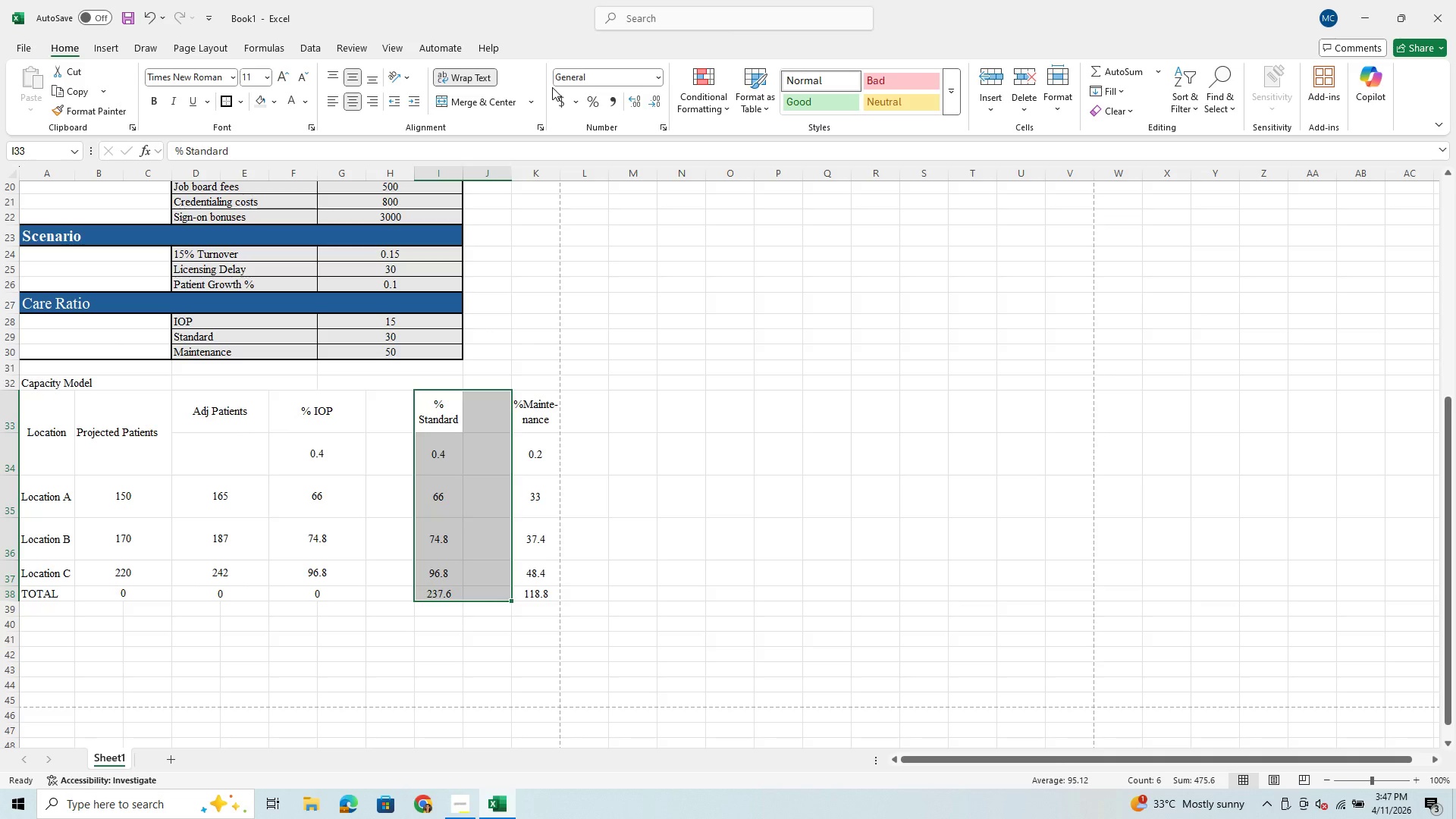 
left_click([446, 488])
 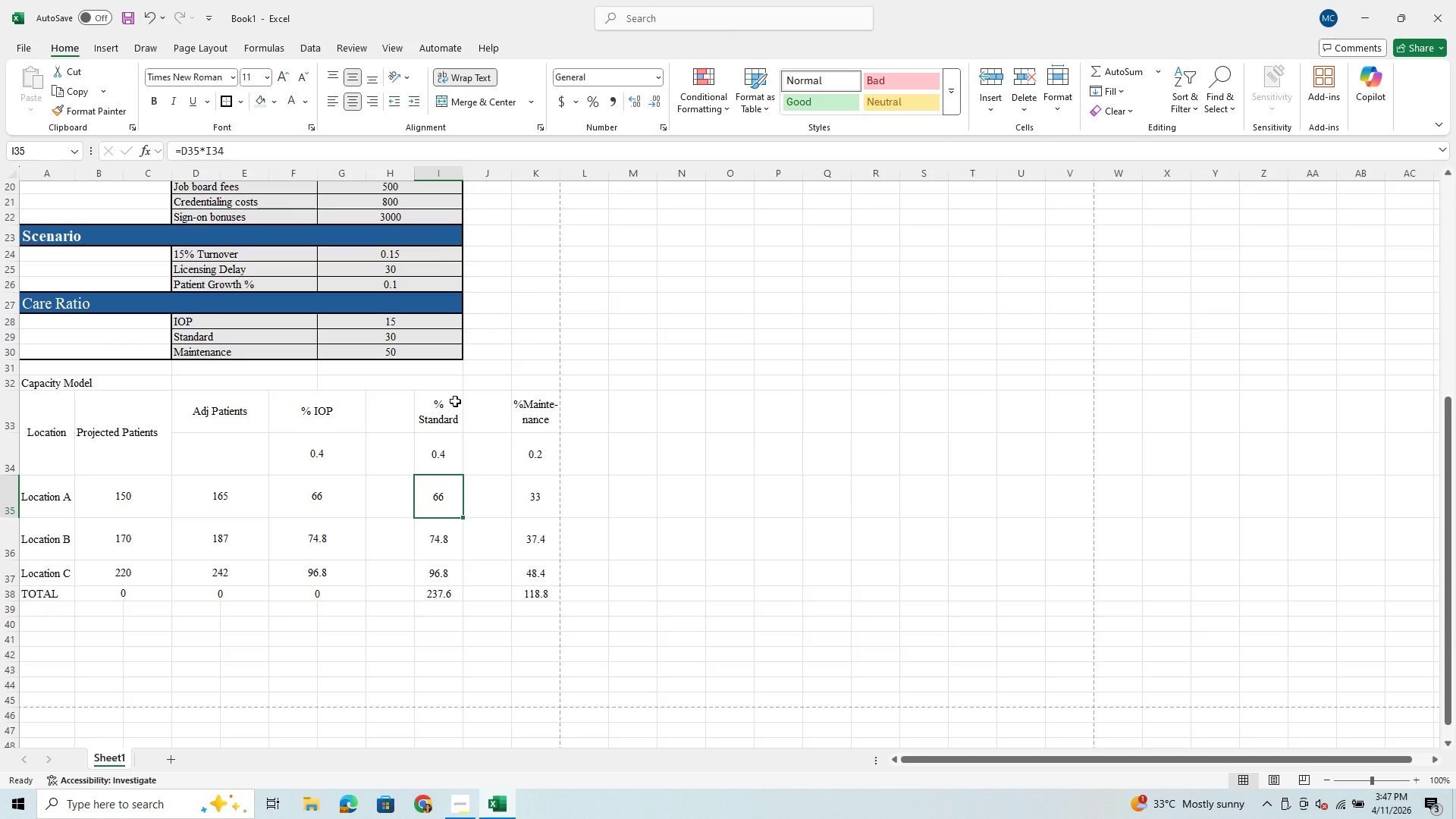 
left_click_drag(start_coordinate=[443, 411], to_coordinate=[437, 603])
 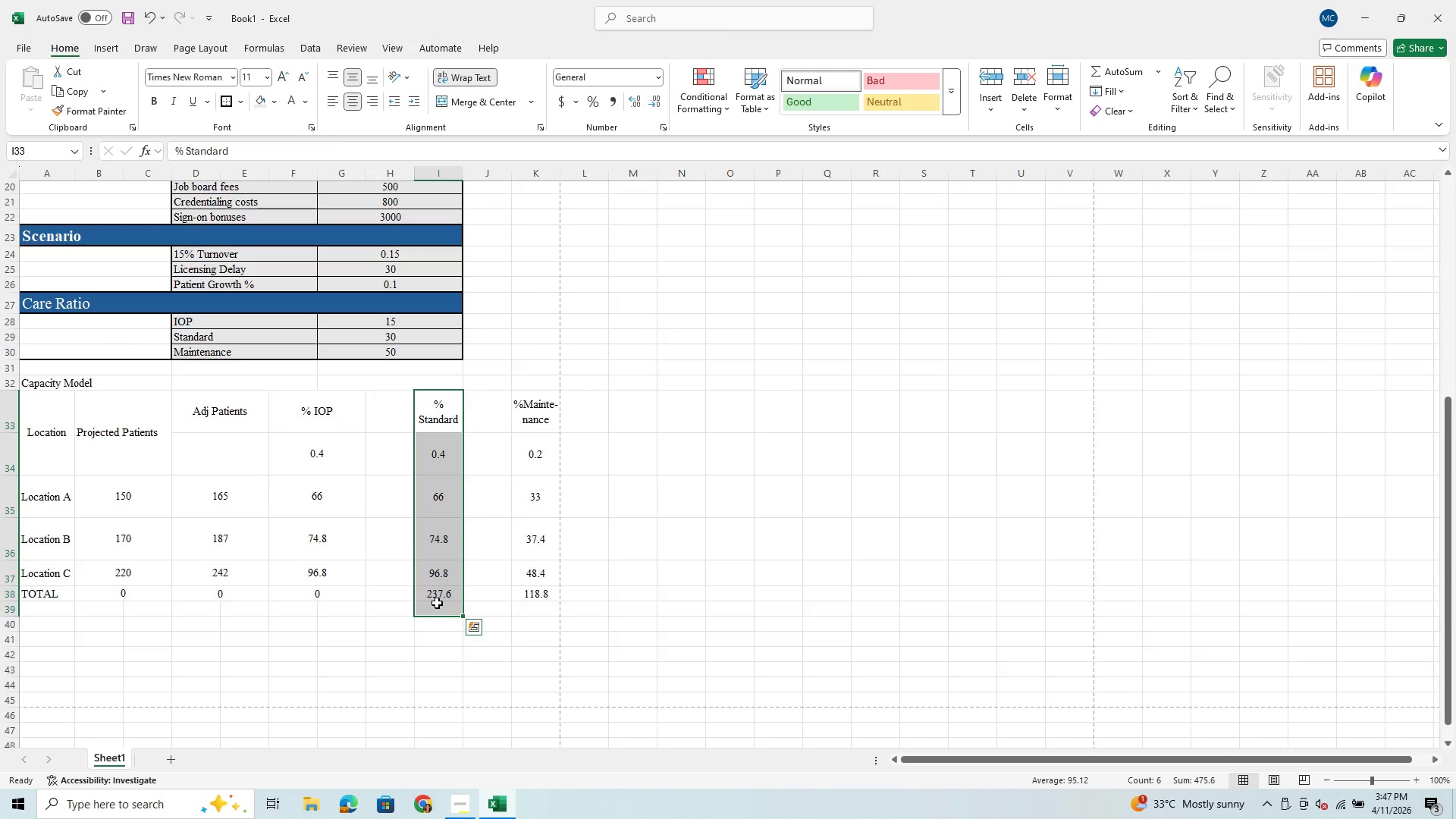 
key(Control+X)
 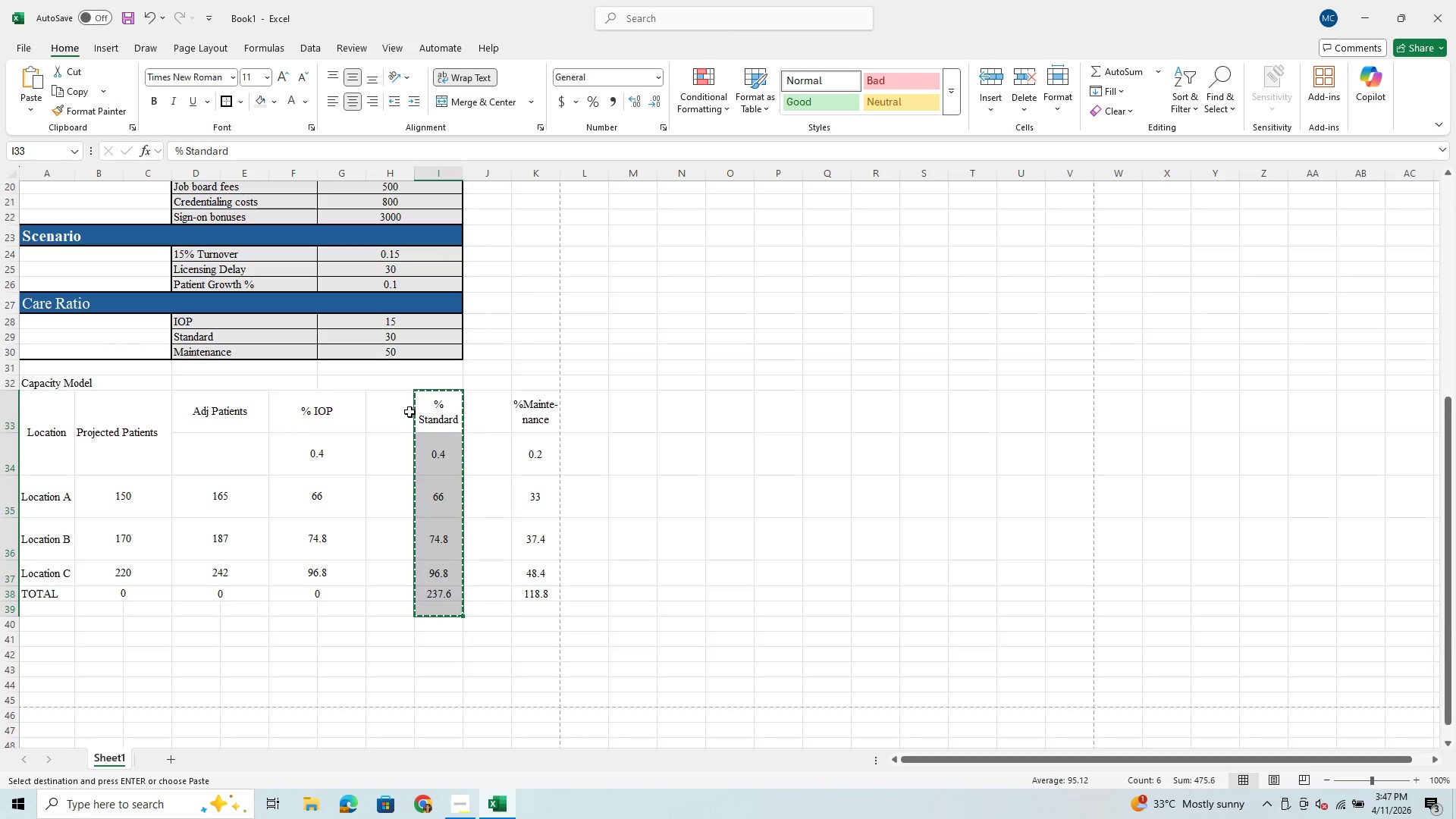 
left_click([397, 414])
 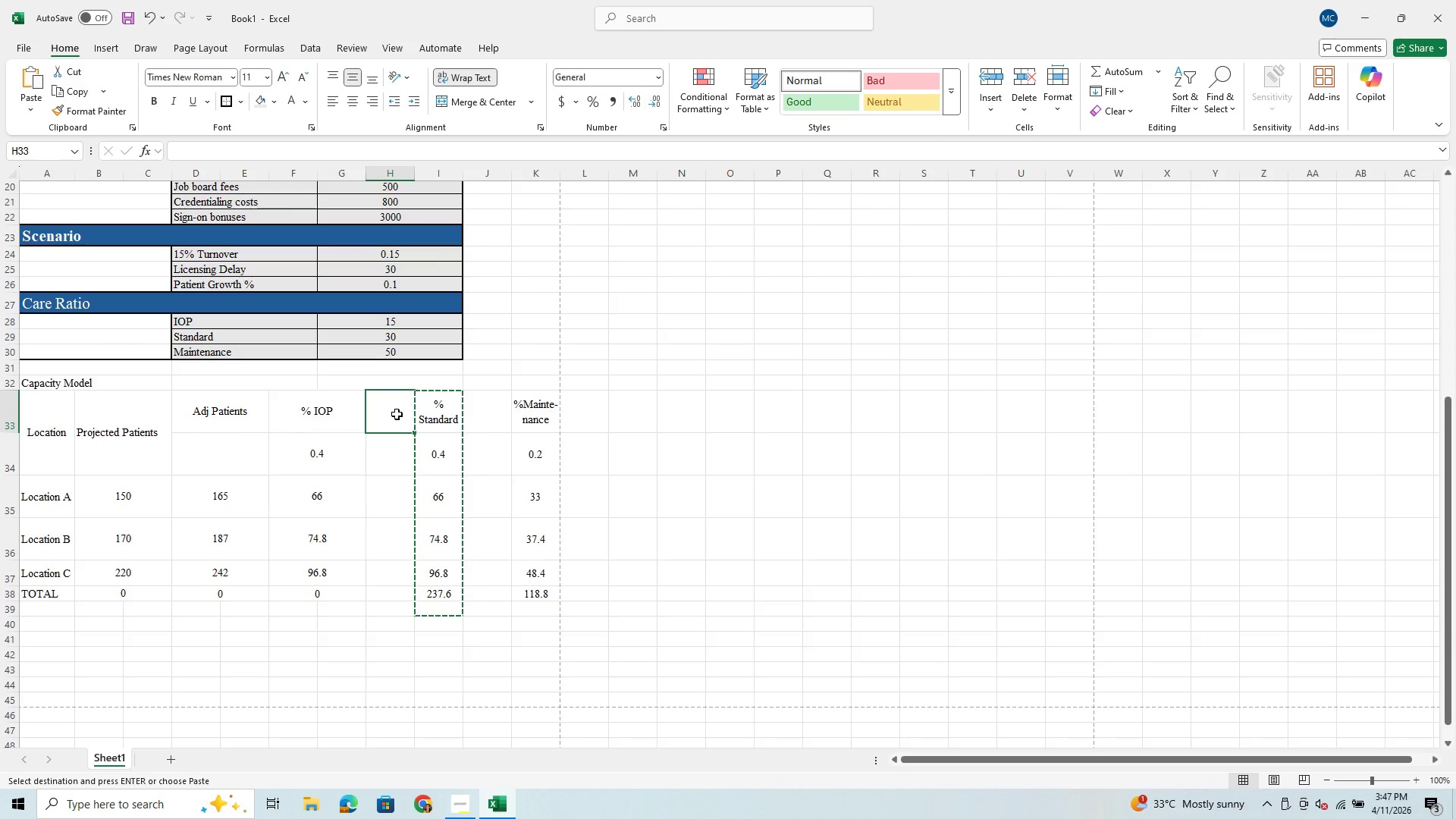 
hold_key(key=ControlLeft, duration=0.8)
 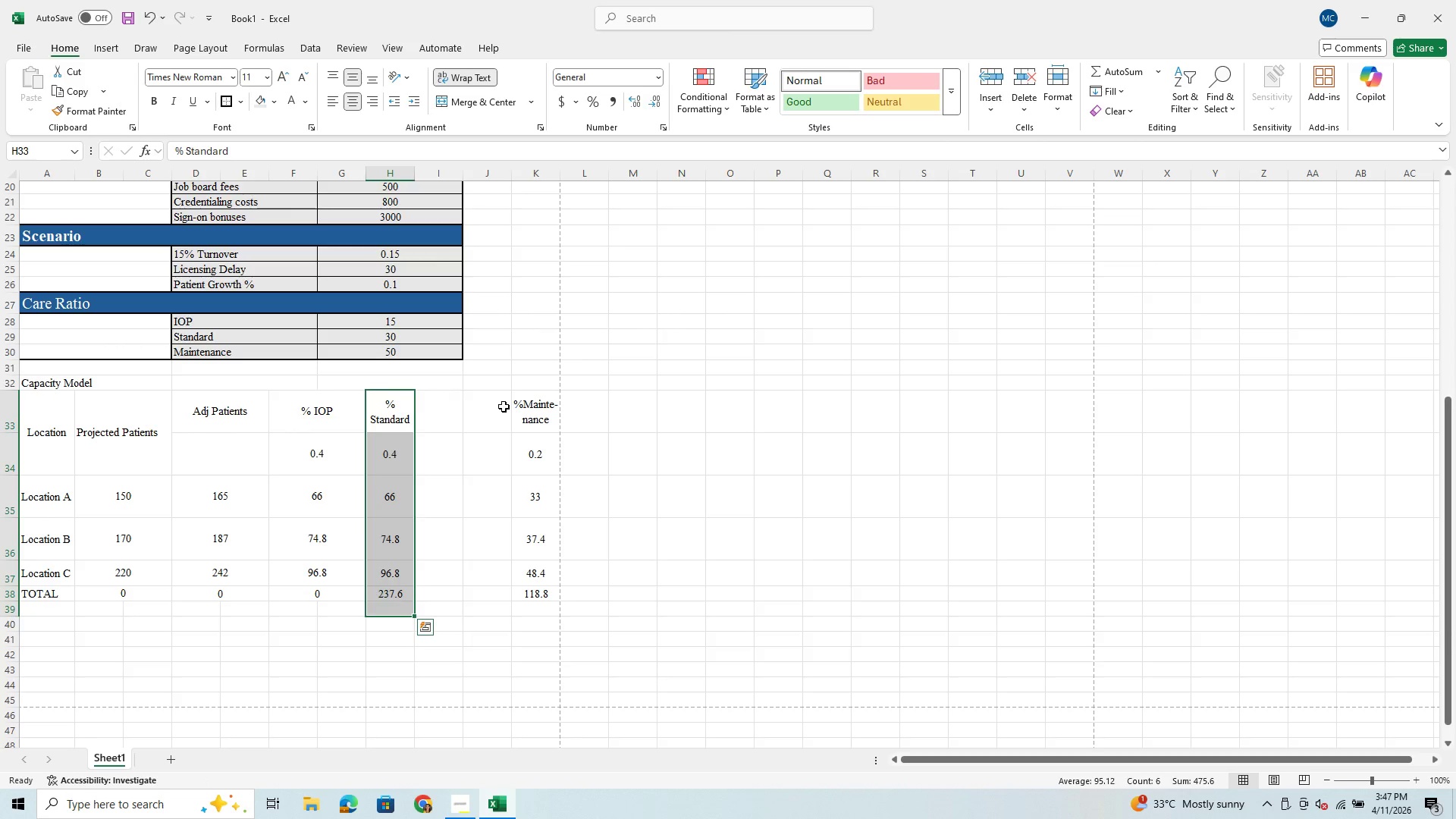 
hold_key(key=V, duration=0.36)
 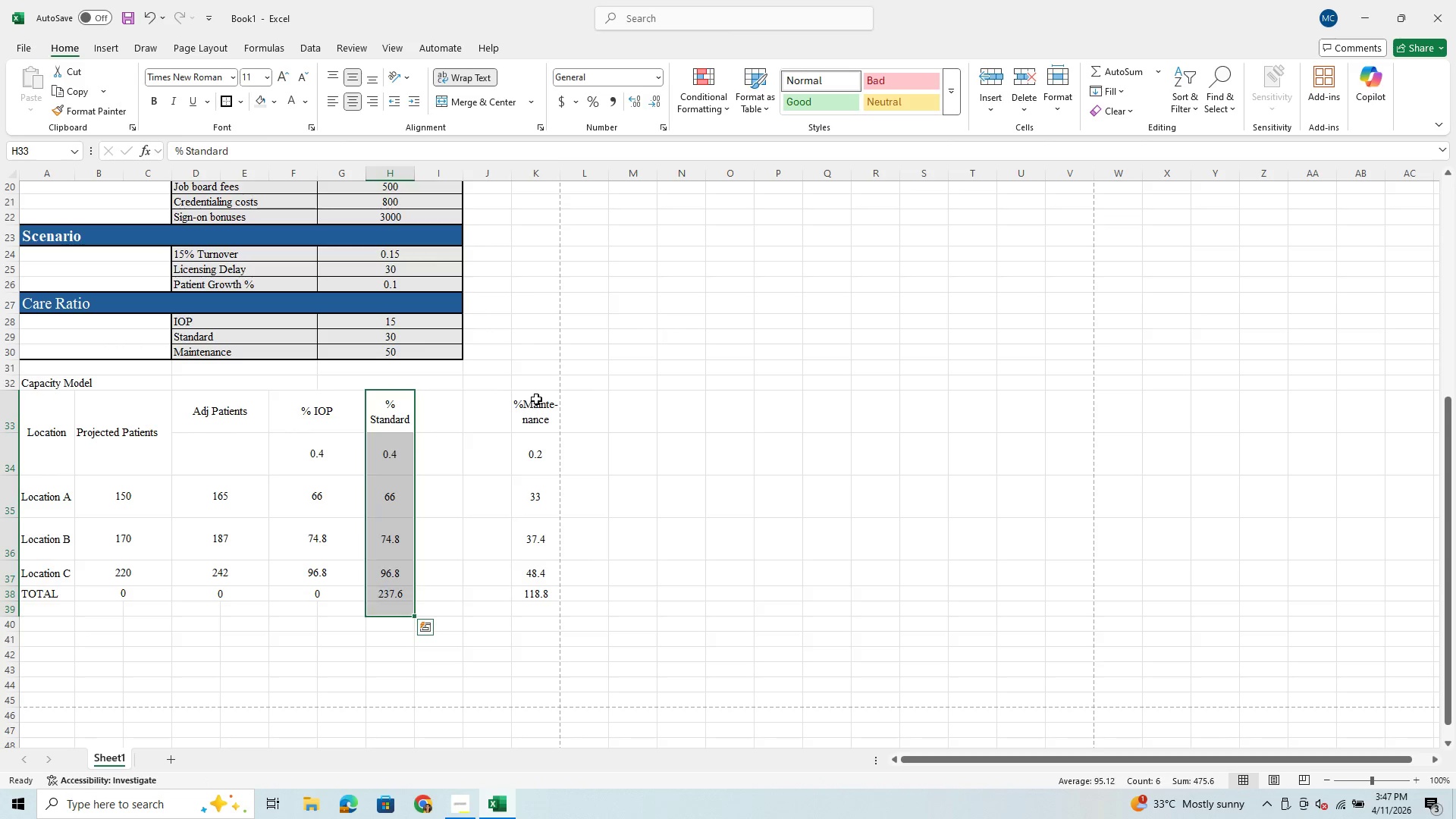 
left_click_drag(start_coordinate=[536, 399], to_coordinate=[542, 597])
 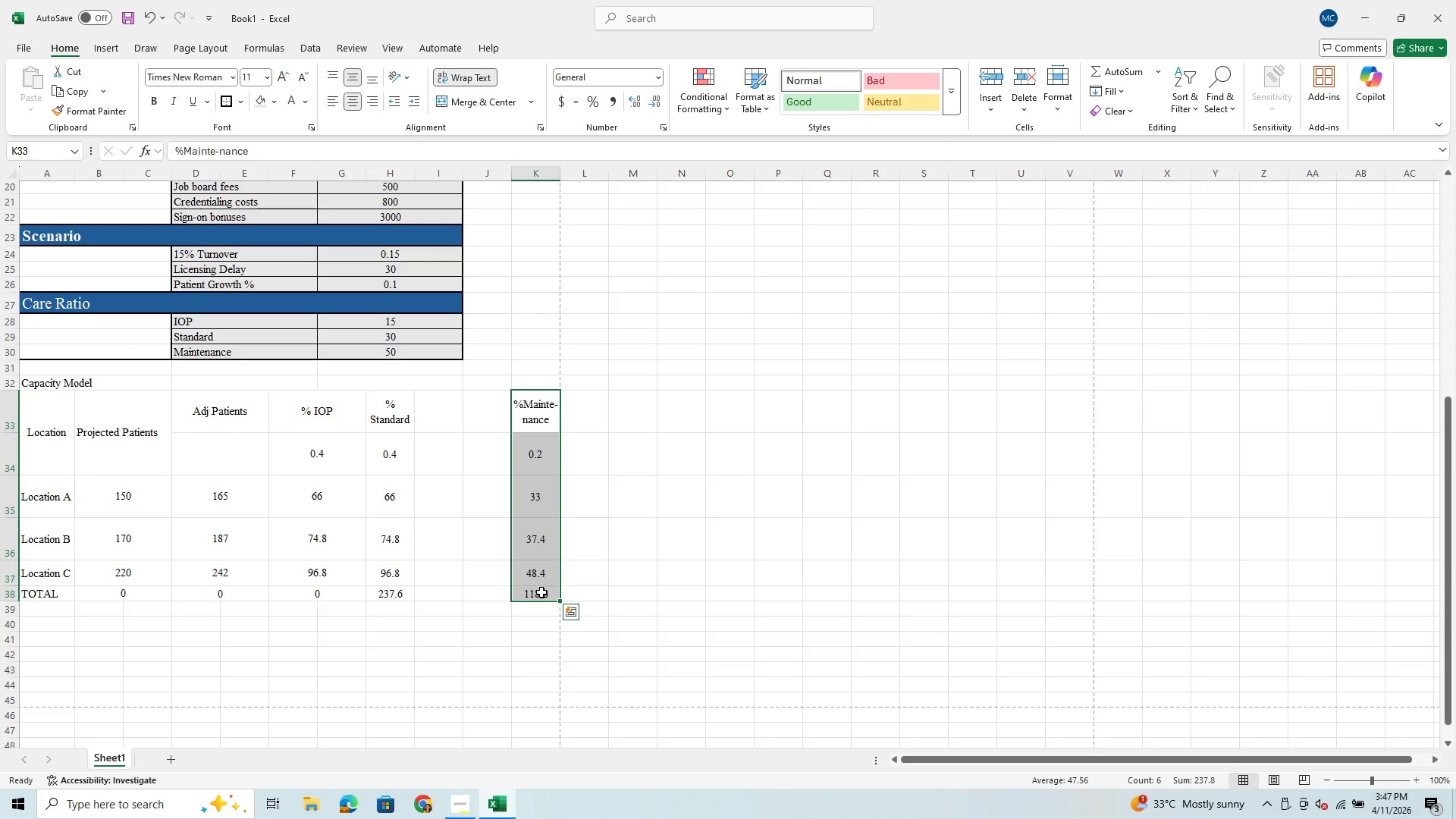 
key(Control+X)
 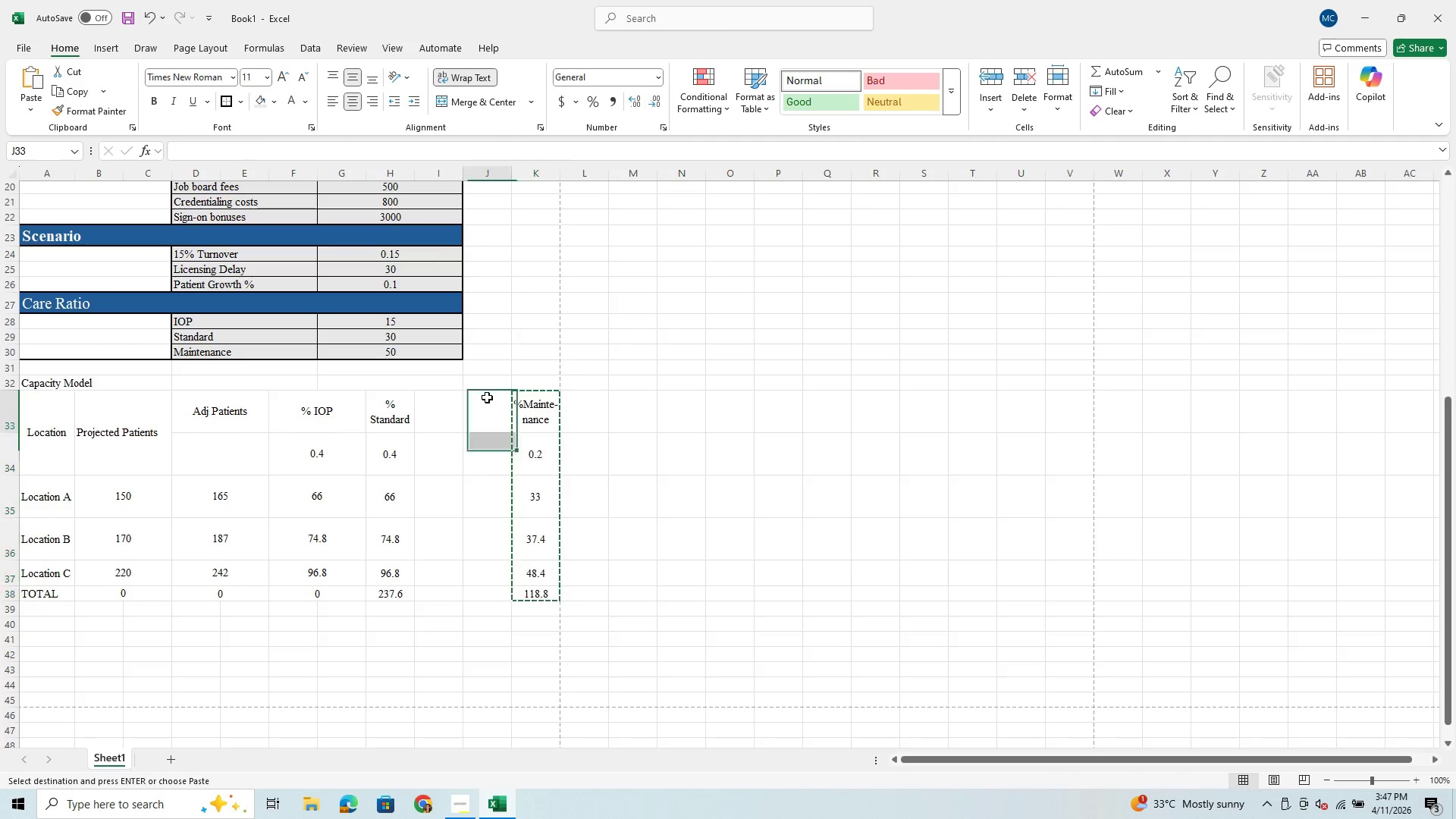 
hold_key(key=ControlLeft, duration=1.64)
 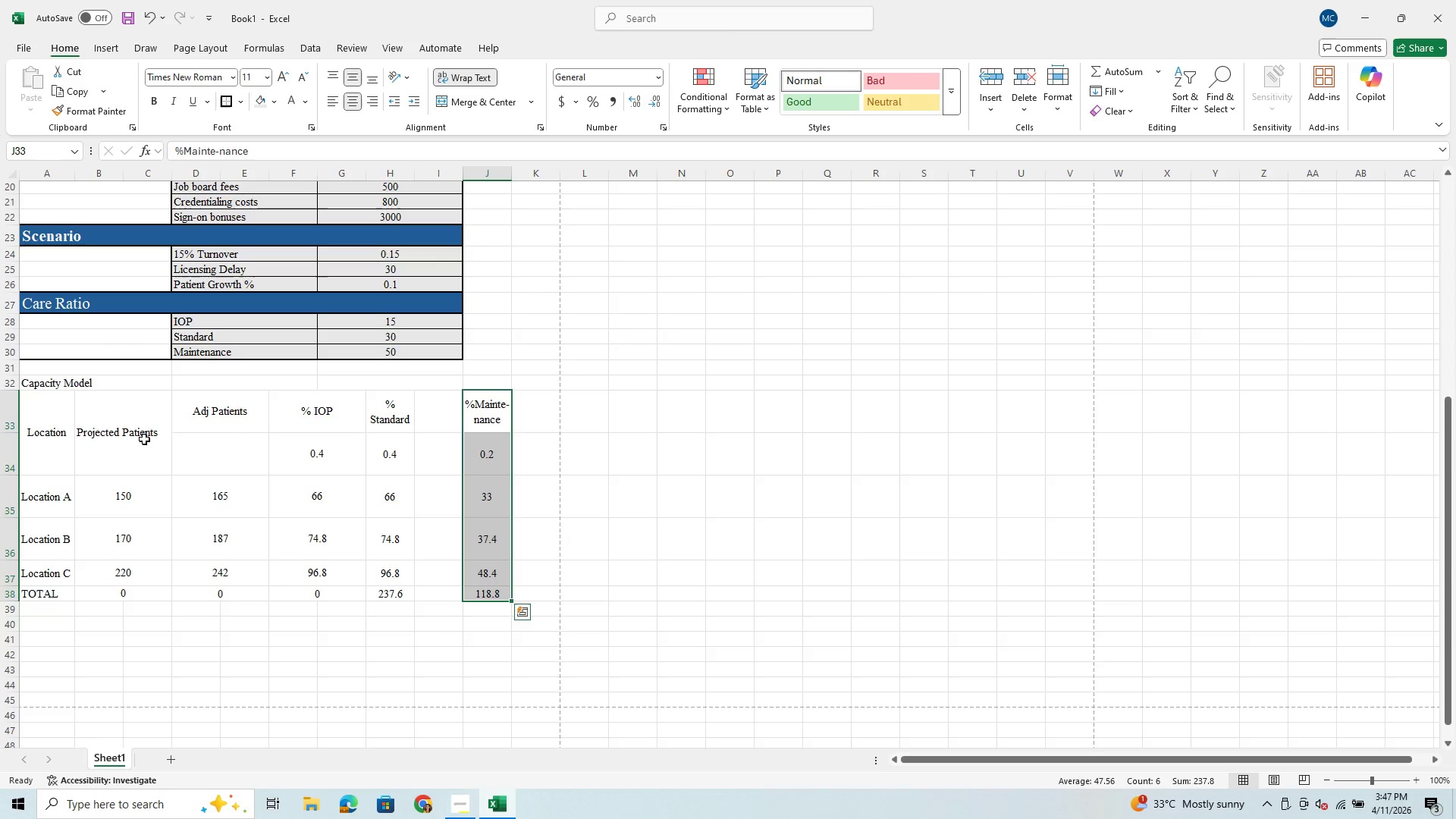 
hold_key(key=V, duration=0.38)
 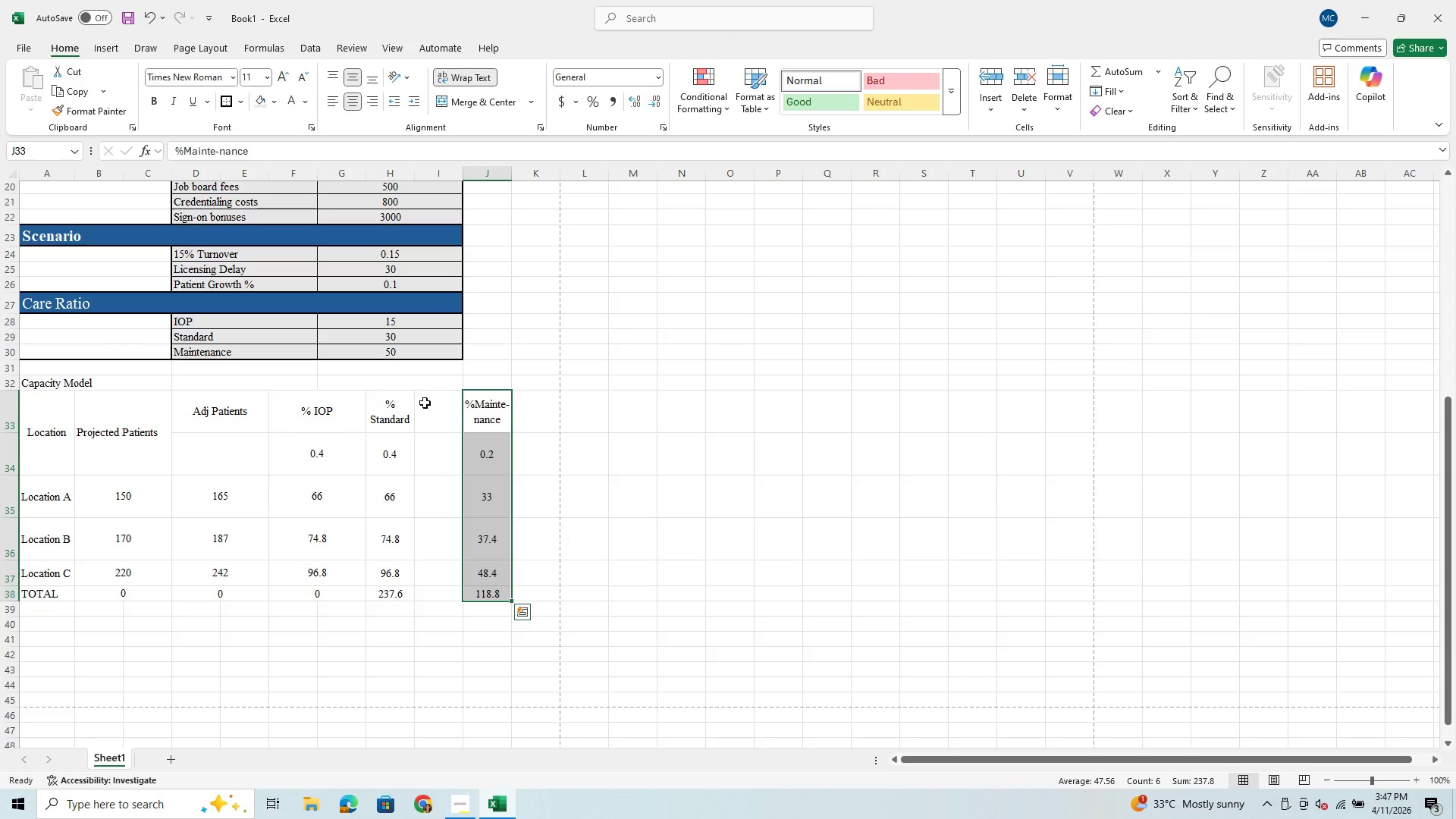 
left_click_drag(start_coordinate=[455, 400], to_coordinate=[486, 595])
 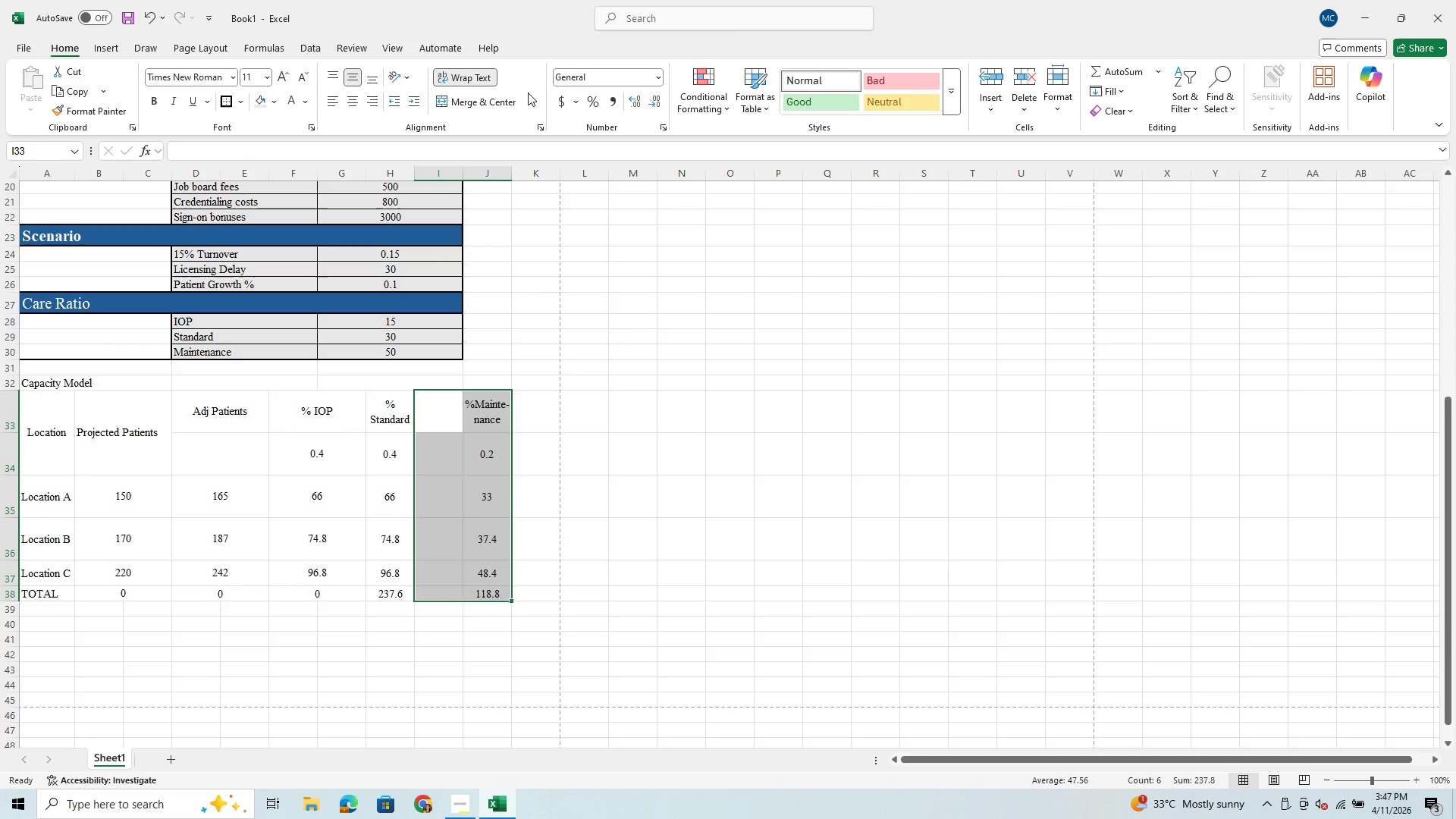 
left_click([532, 99])
 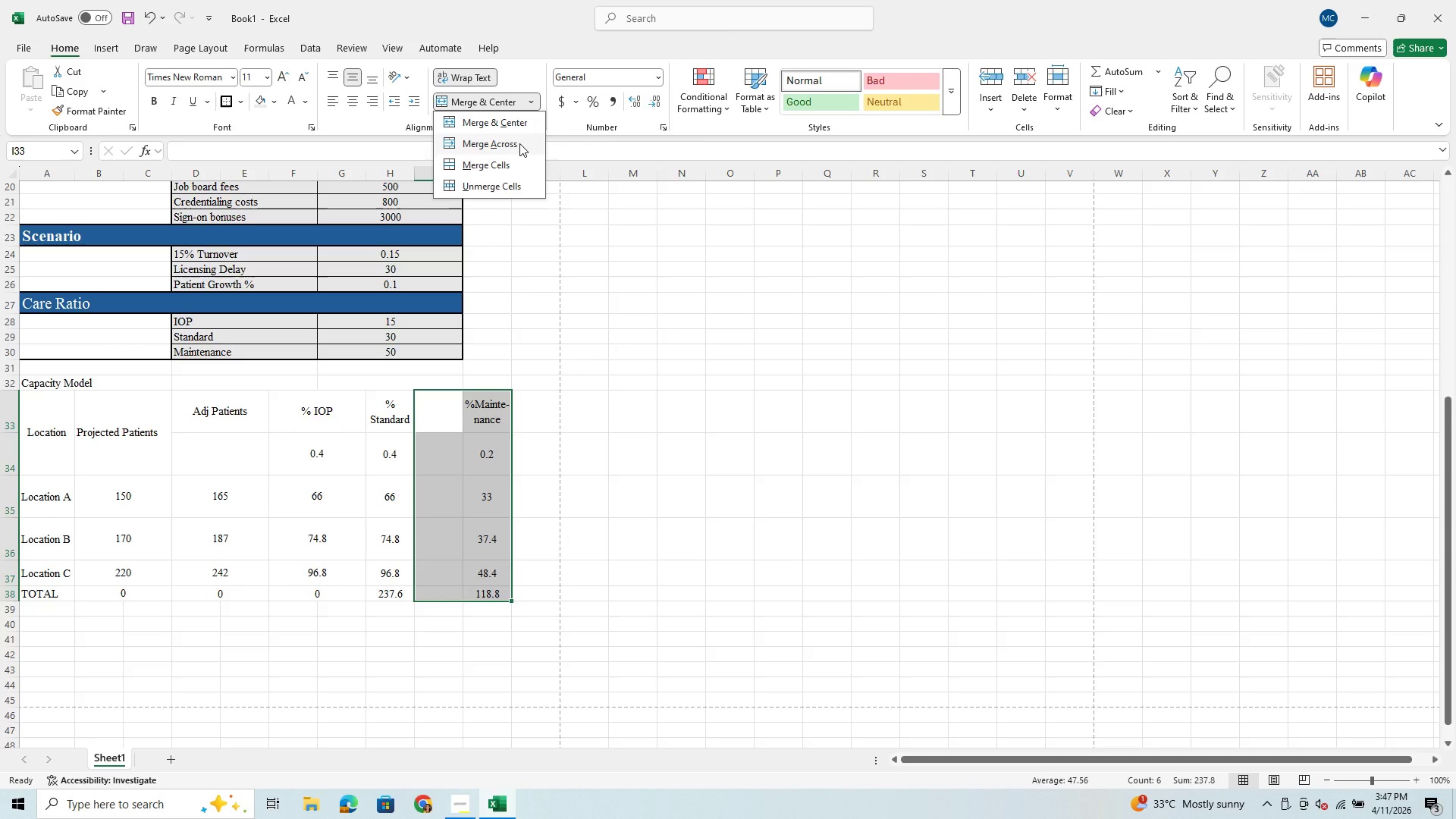 
left_click([519, 143])
 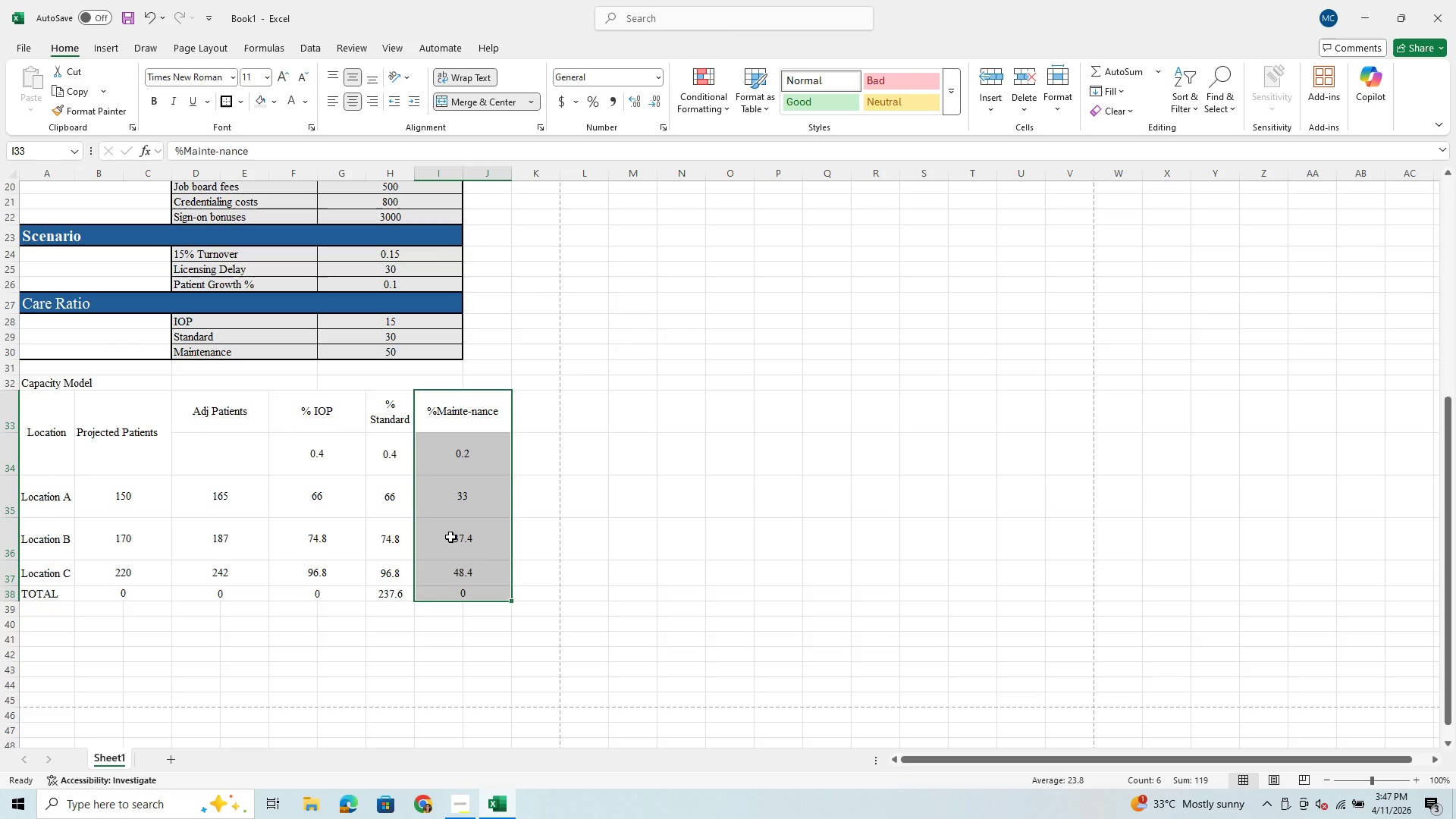 
left_click([450, 537])
 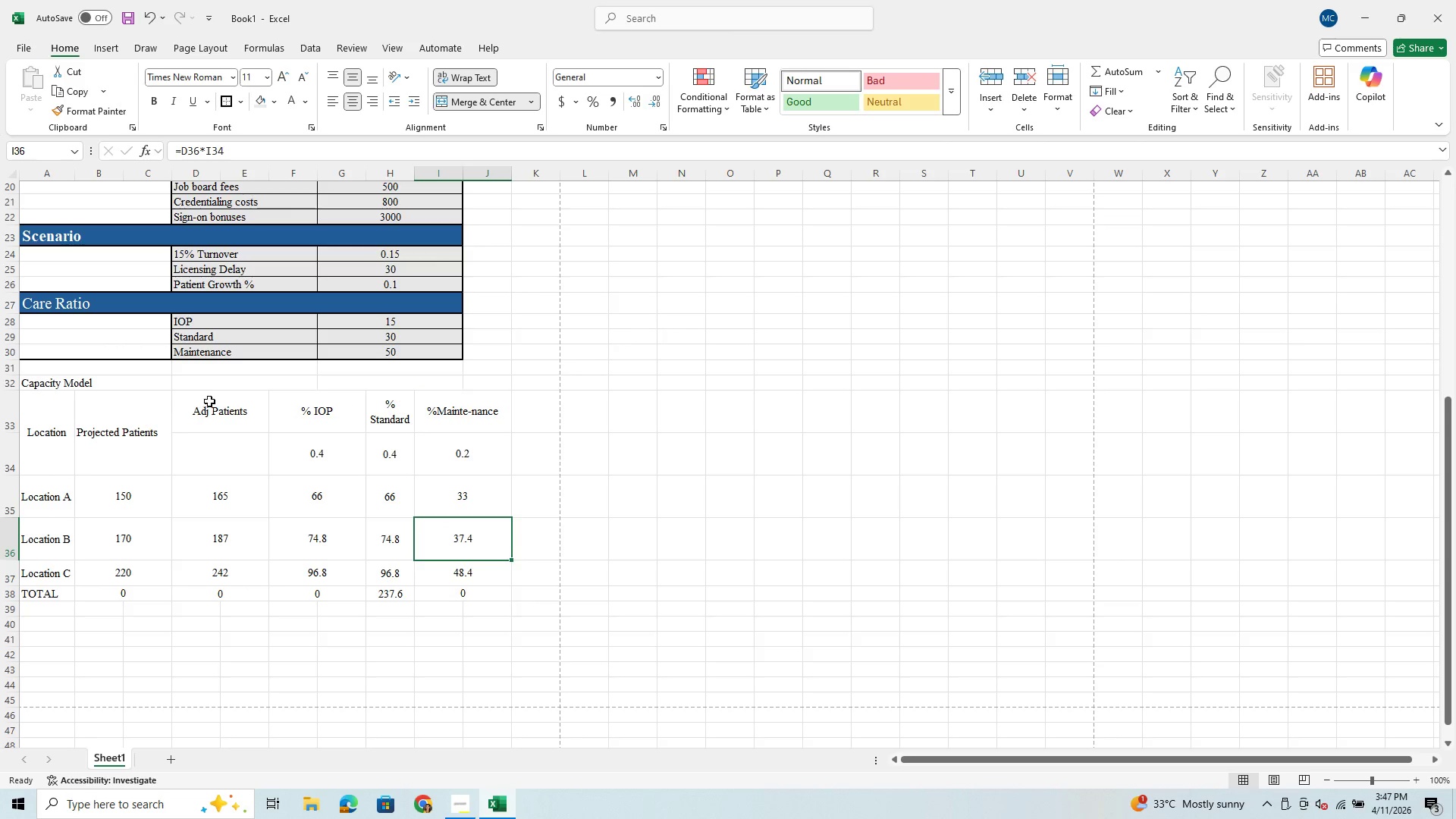 
left_click_drag(start_coordinate=[214, 410], to_coordinate=[230, 451])
 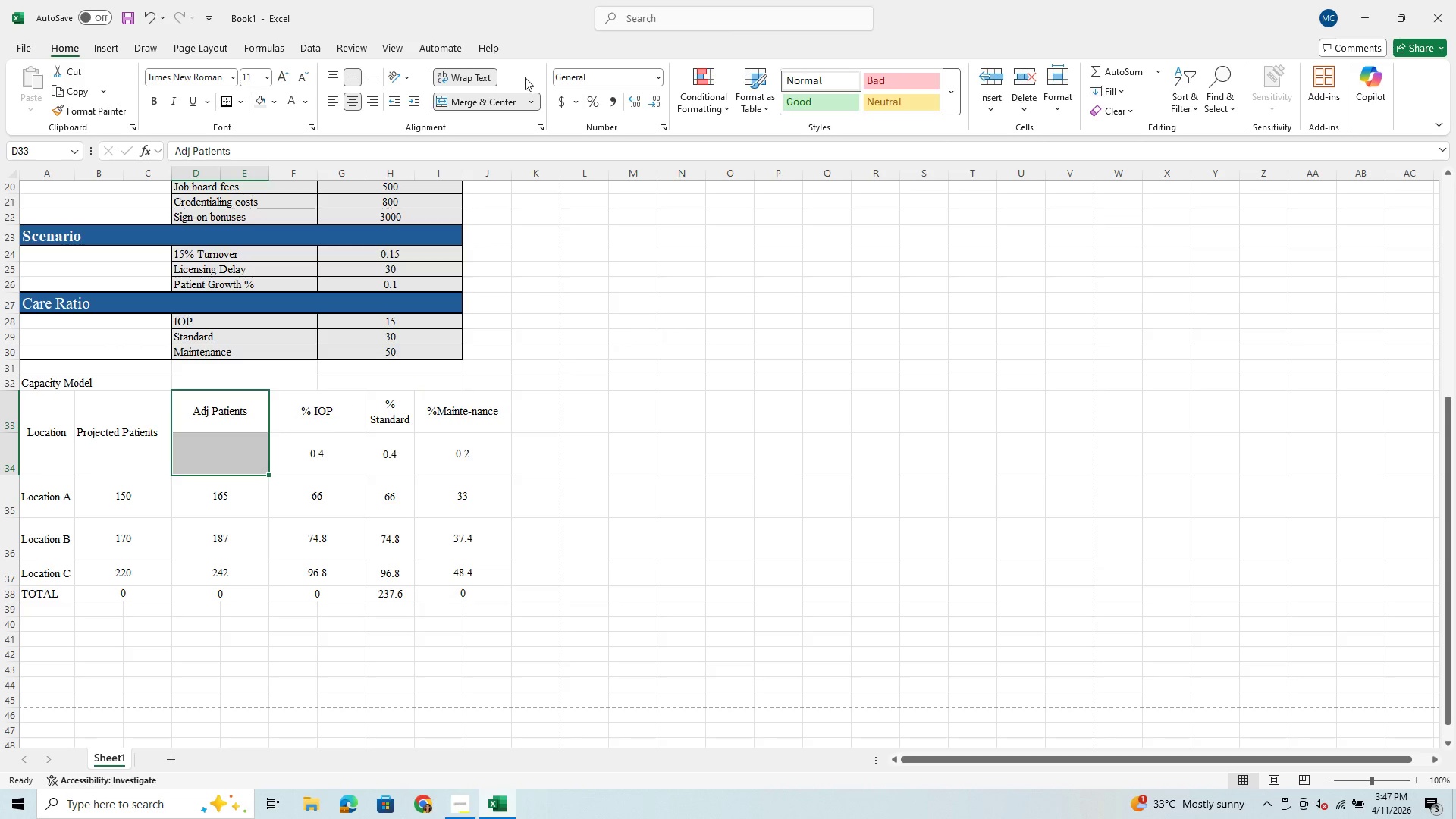 
mouse_move([470, 96])
 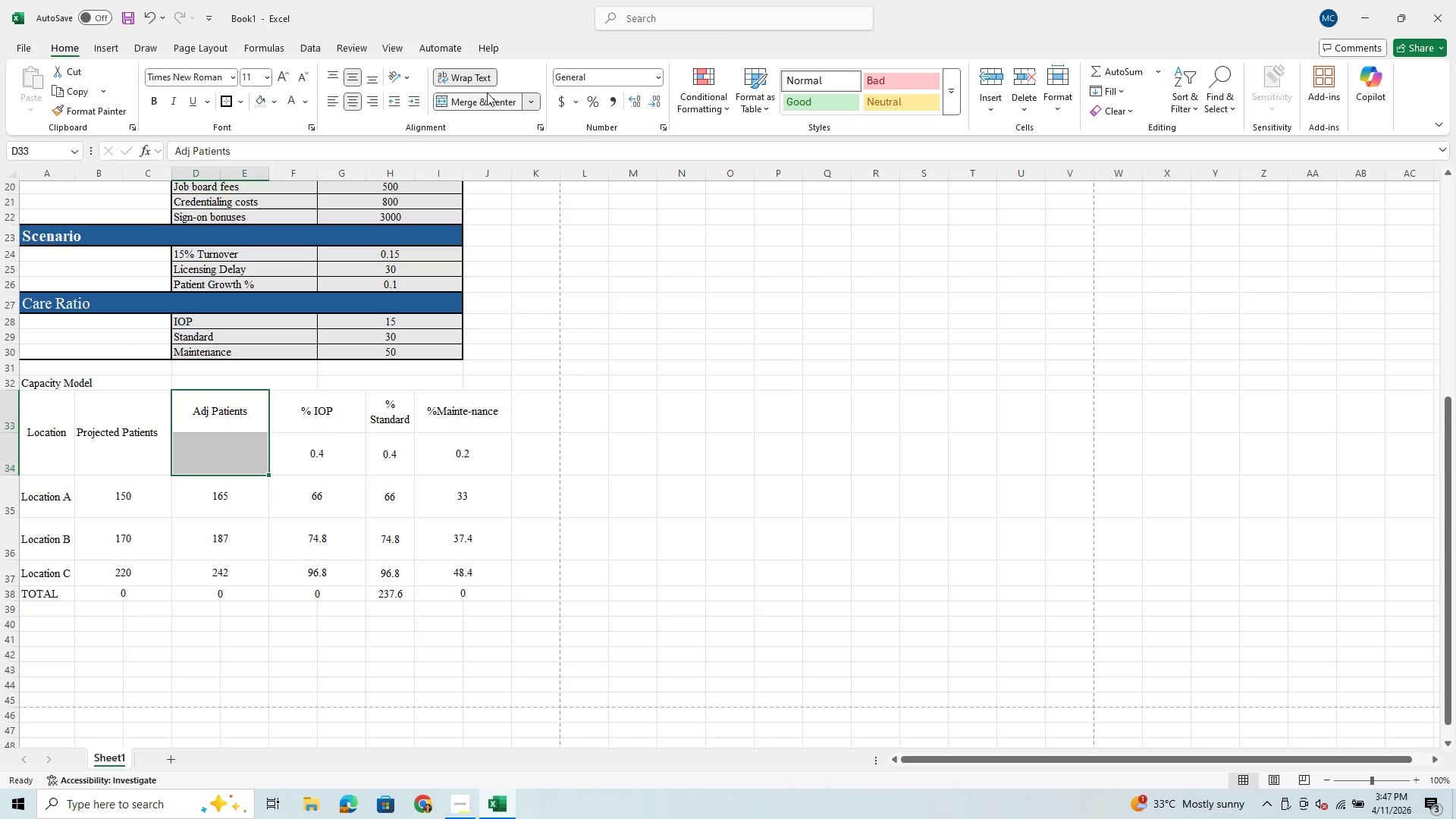 
left_click([490, 93])
 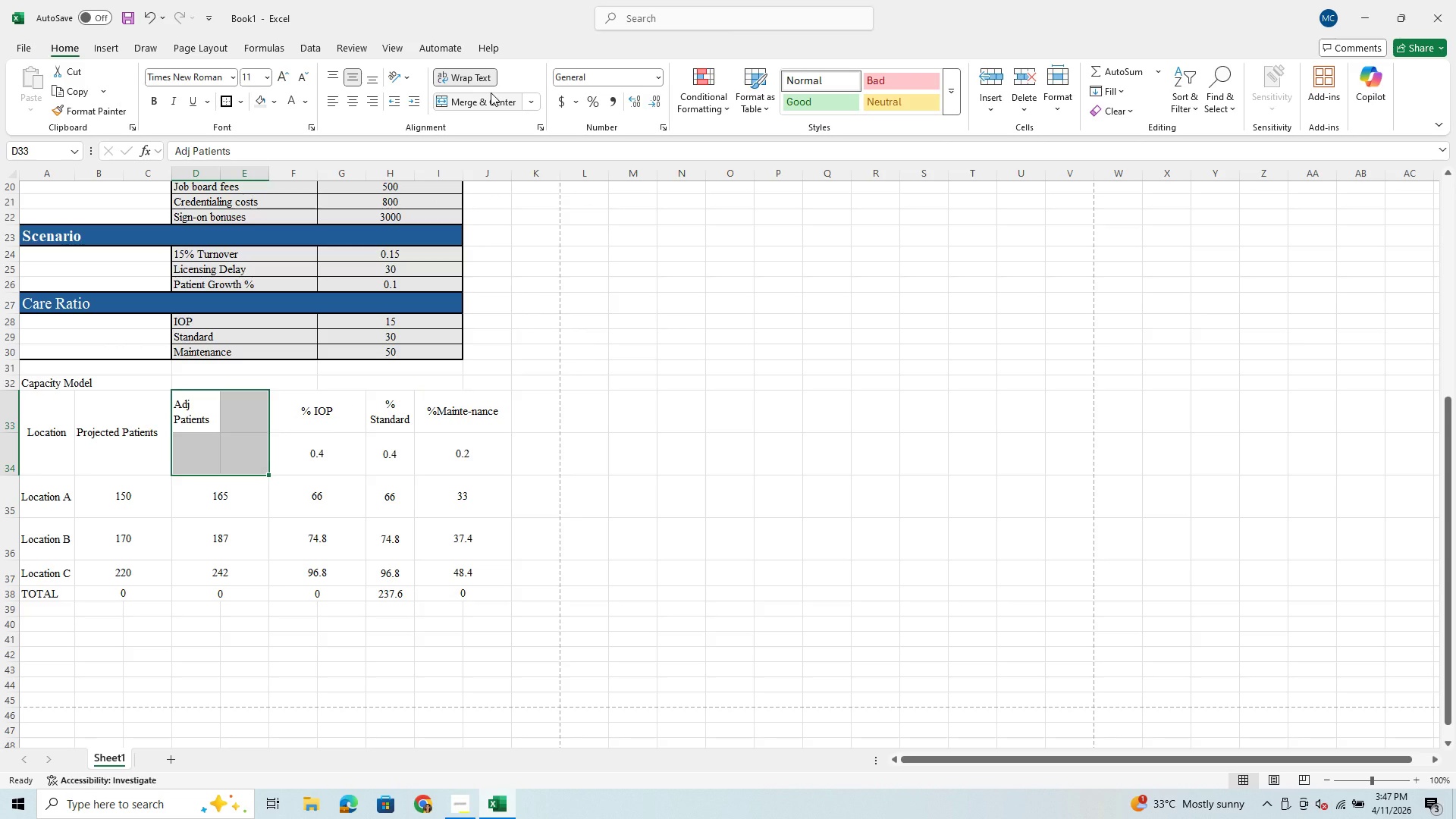 
left_click([491, 93])
 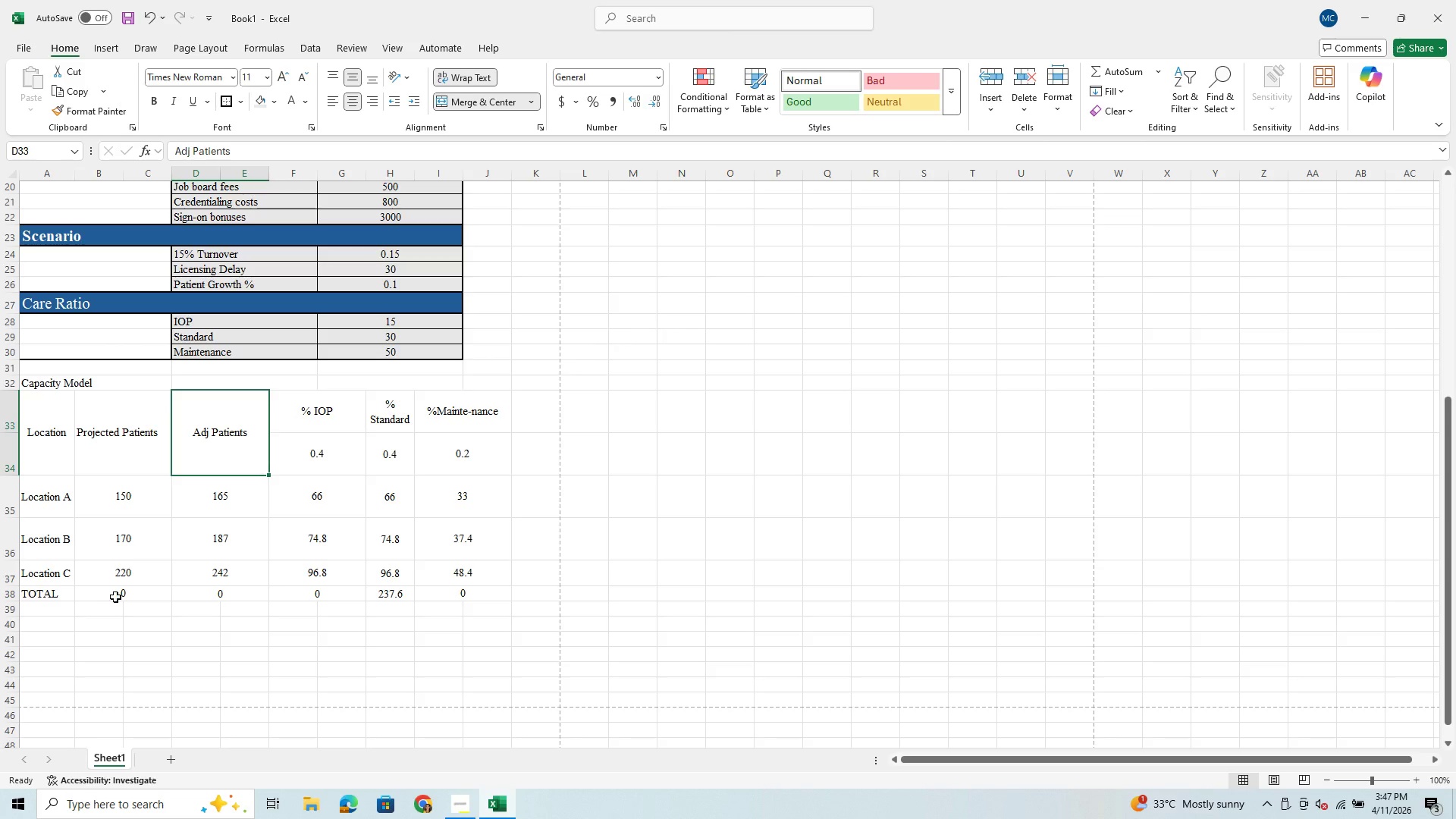 
left_click([165, 537])
 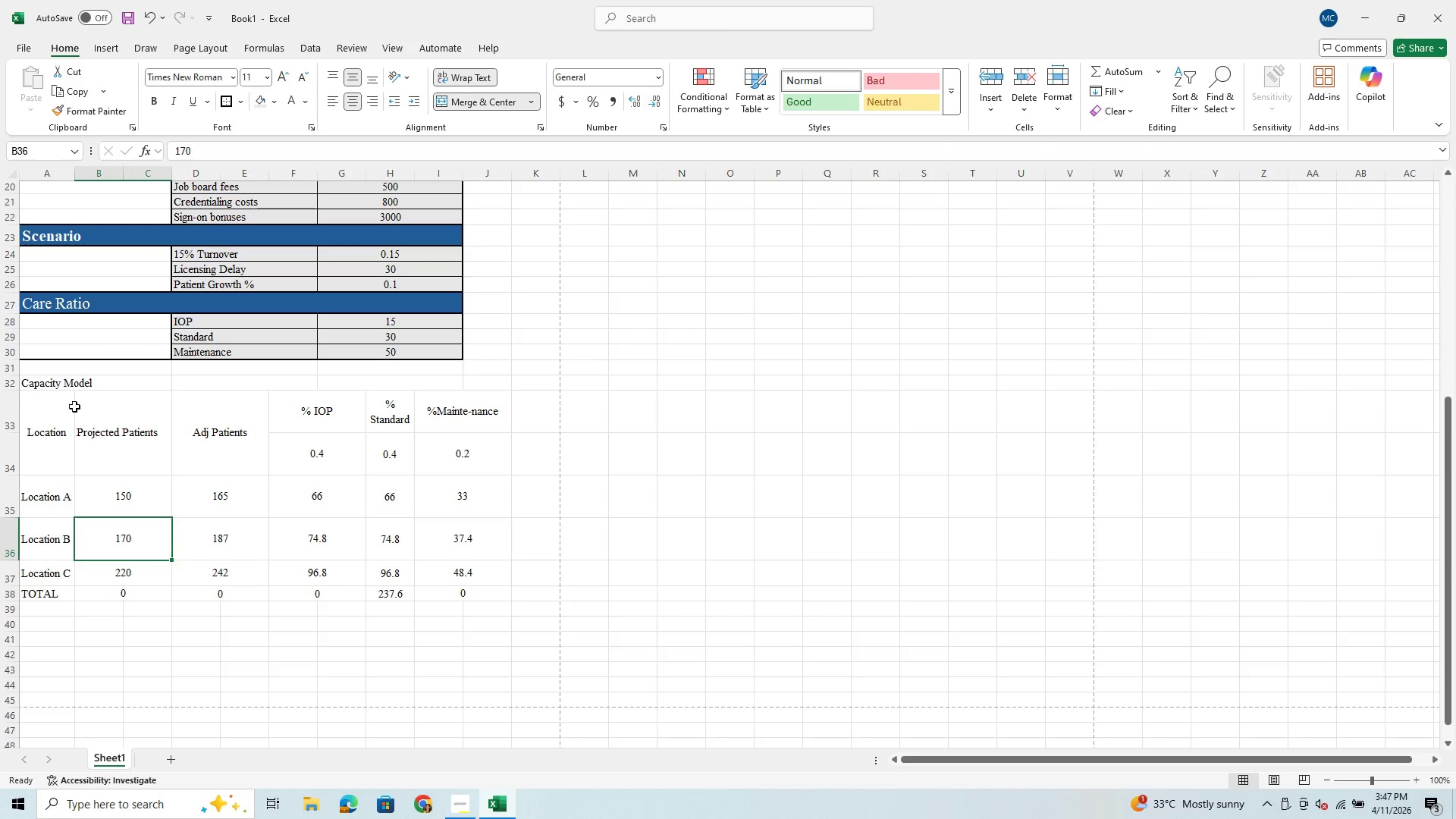 
left_click_drag(start_coordinate=[61, 409], to_coordinate=[447, 598])
 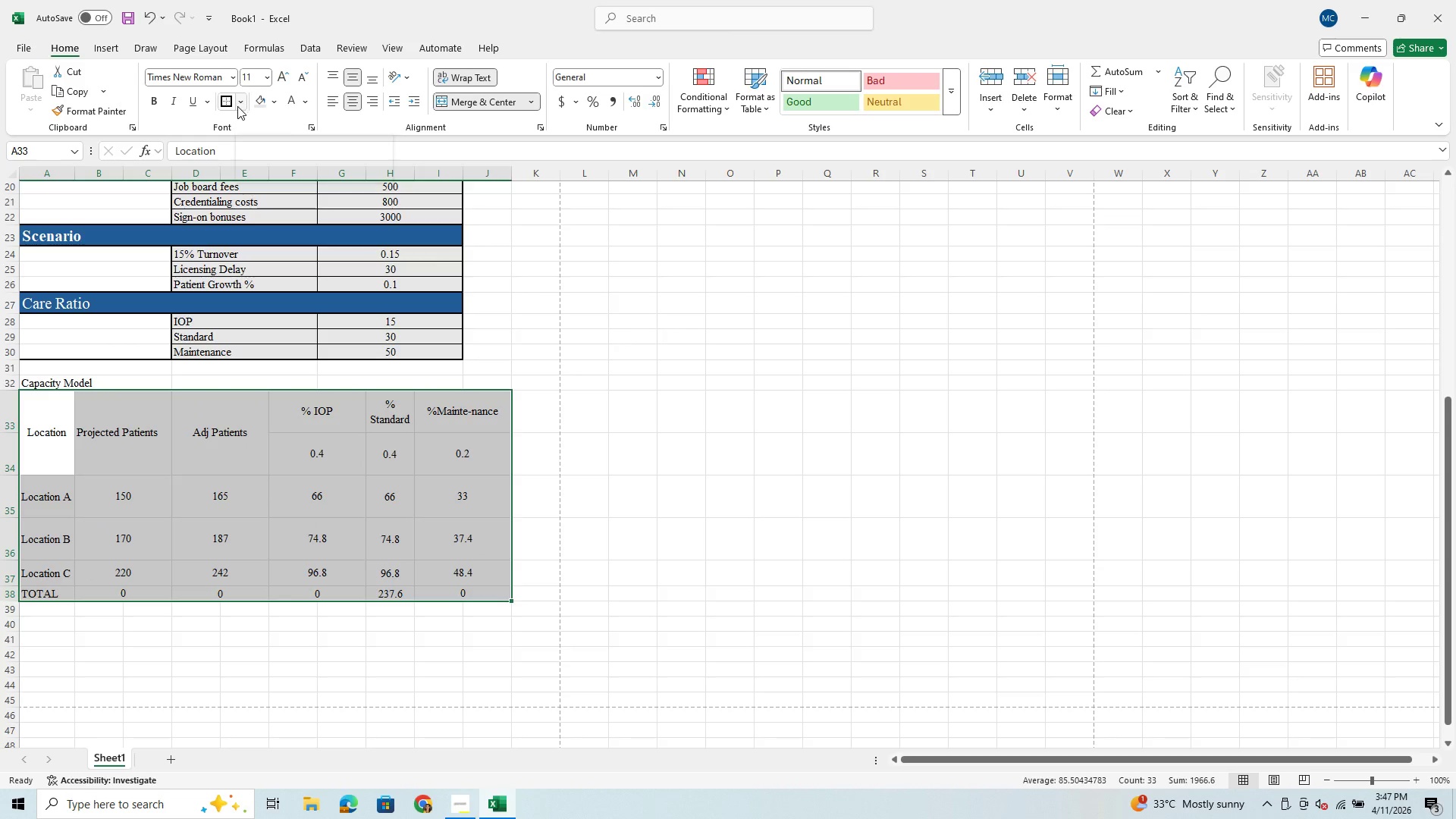 
left_click([237, 106])
 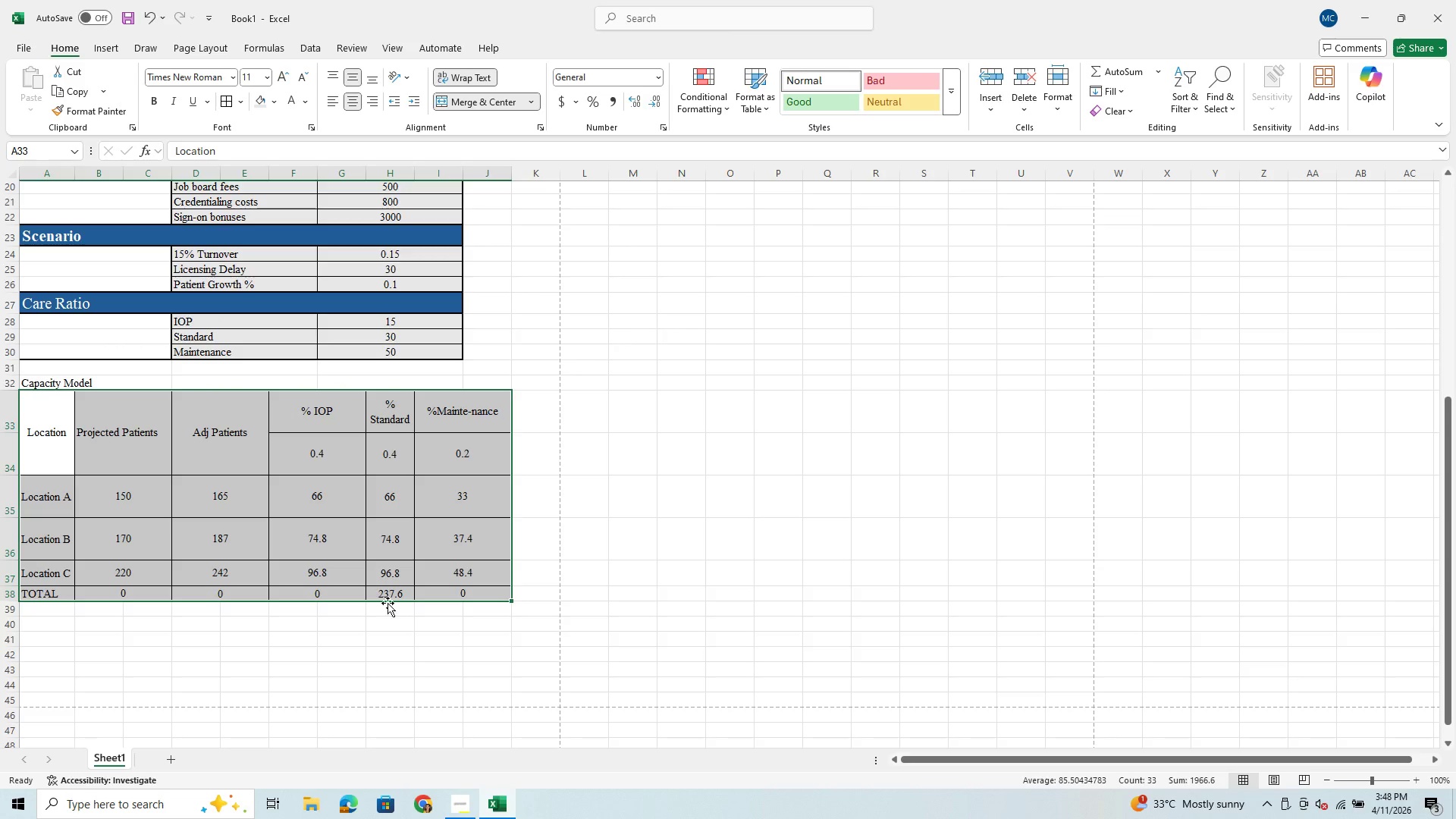 
left_click([339, 537])
 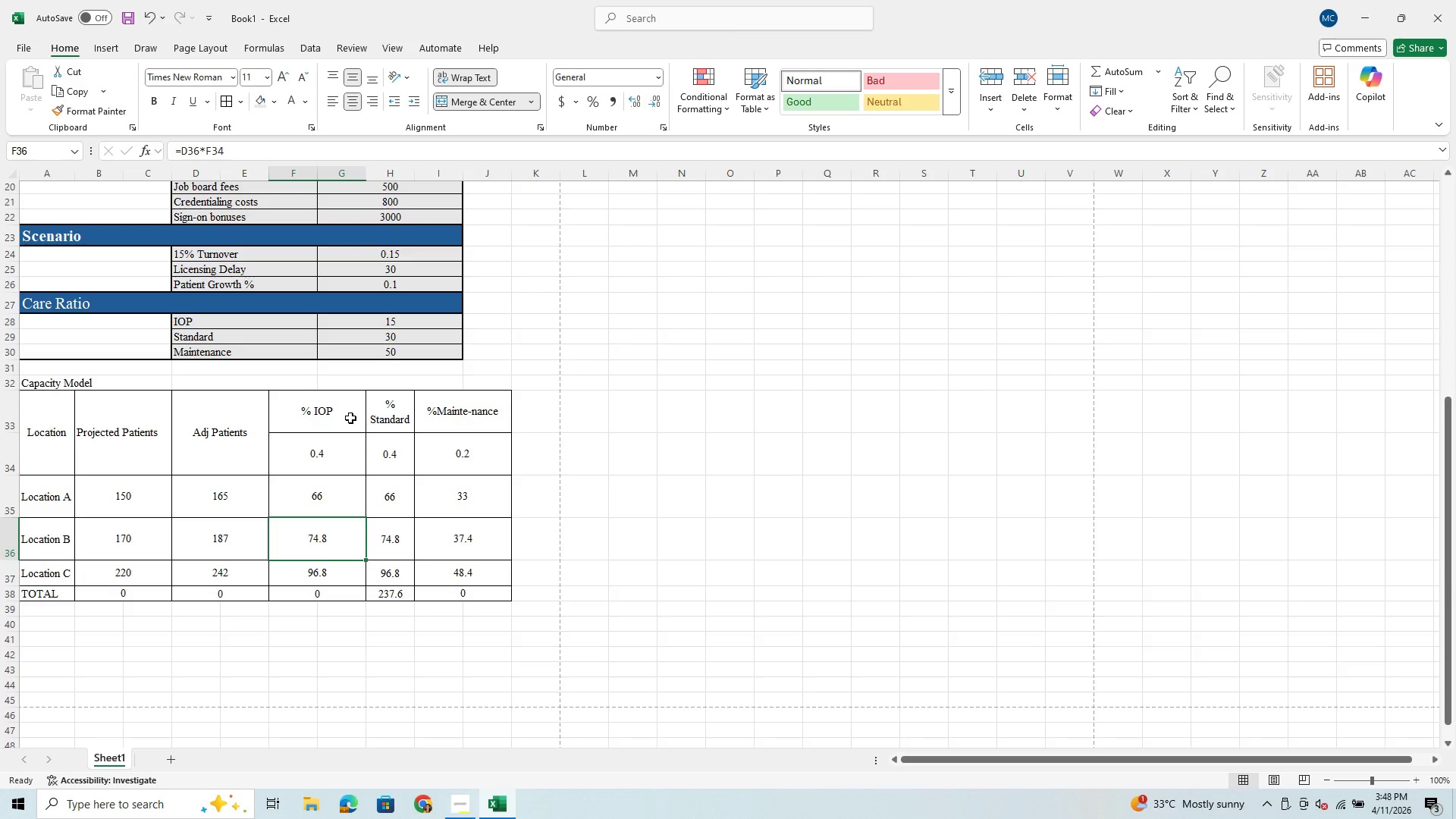 
left_click_drag(start_coordinate=[350, 418], to_coordinate=[441, 443])
 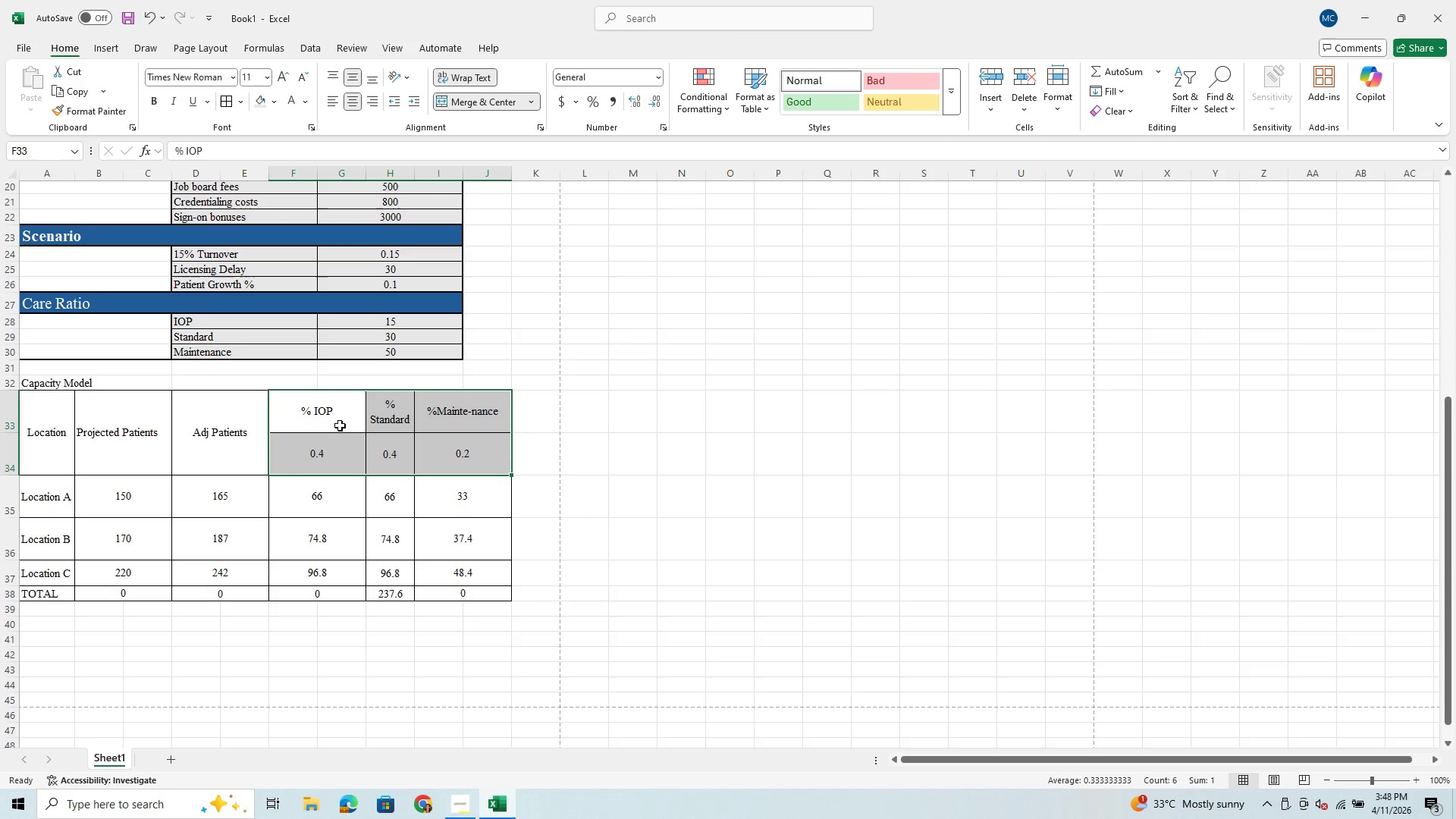 
left_click([338, 407])
 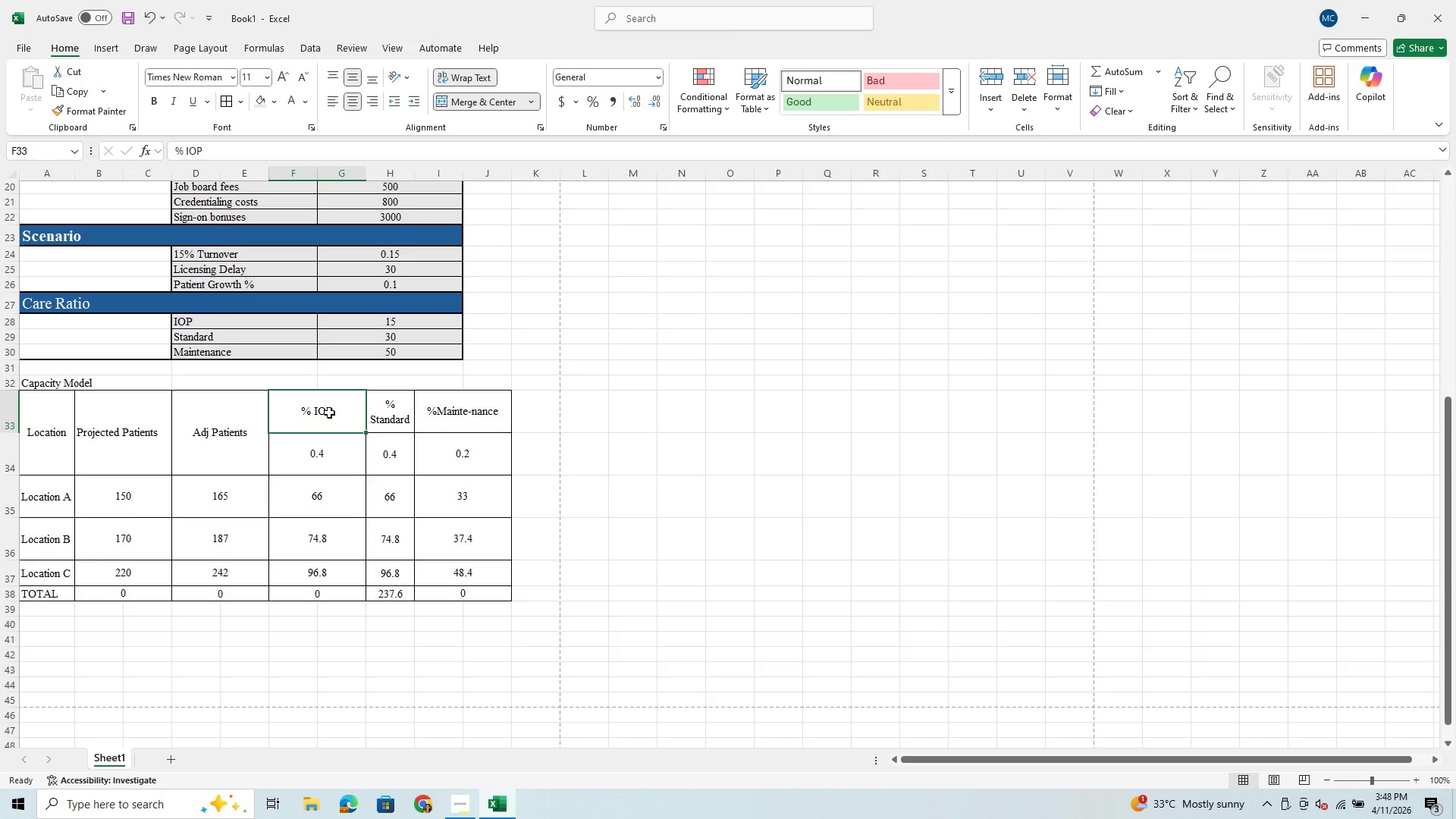 
left_click_drag(start_coordinate=[329, 413], to_coordinate=[324, 462])
 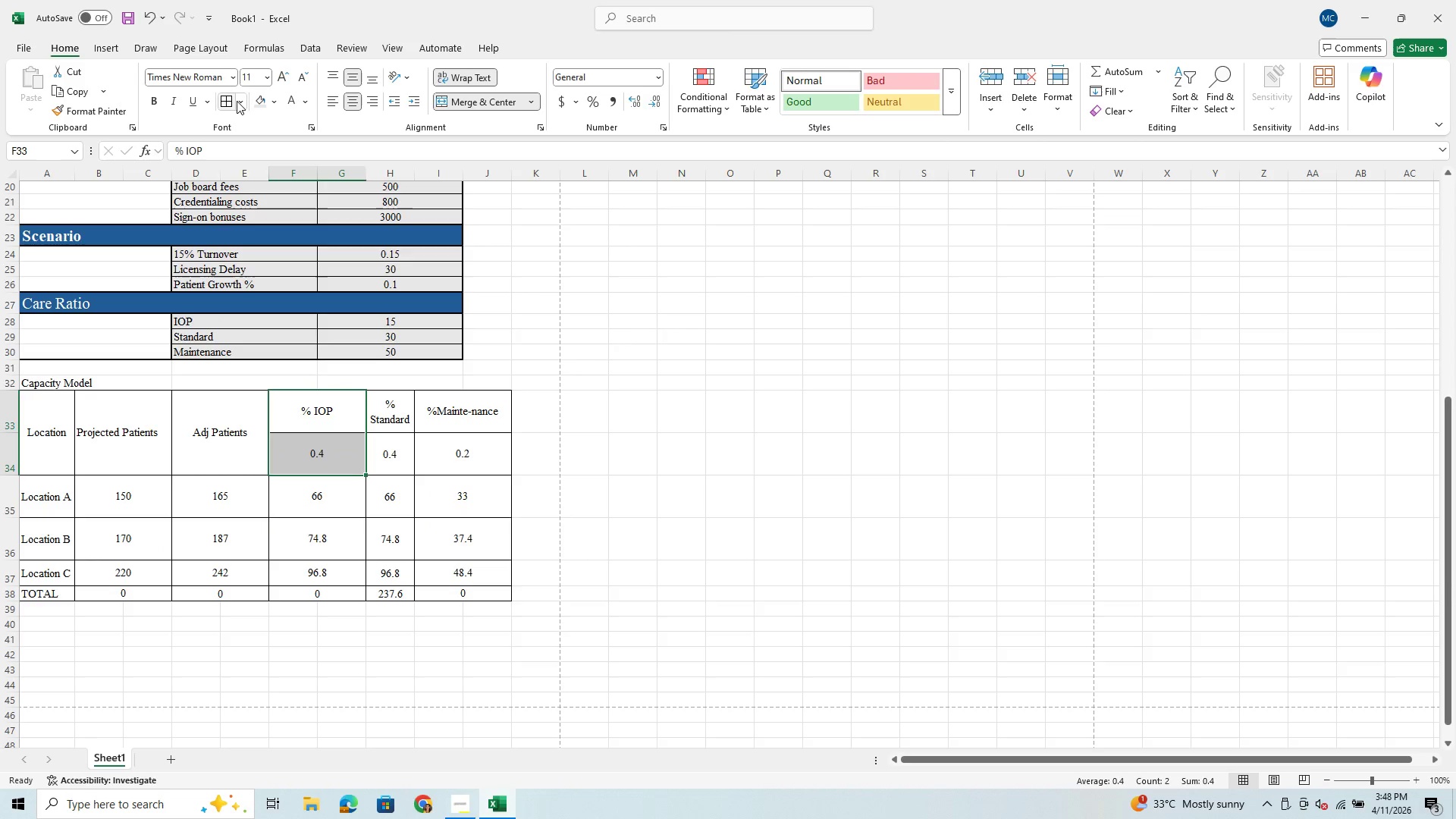 
left_click([241, 101])
 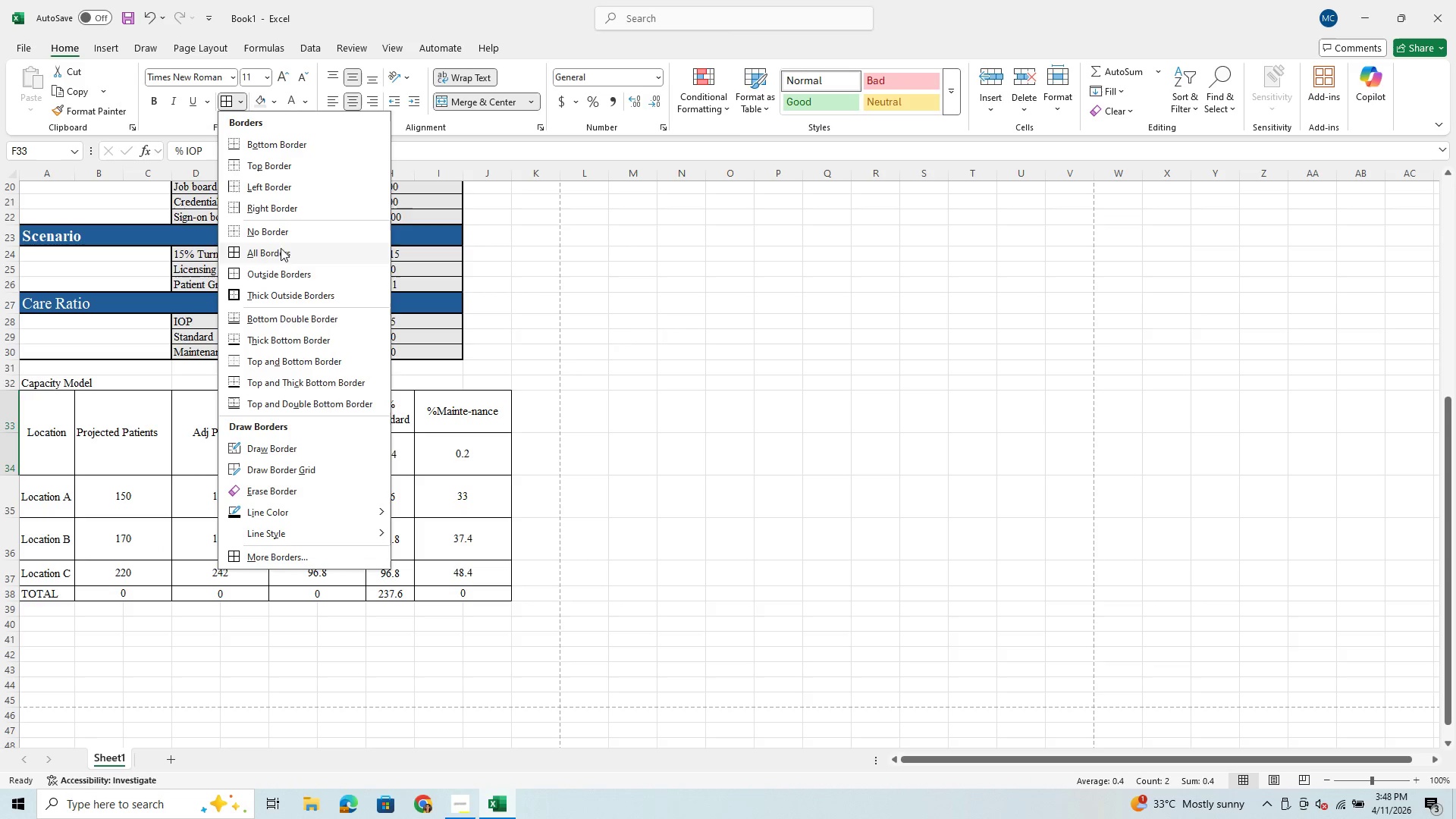 
left_click([284, 233])
 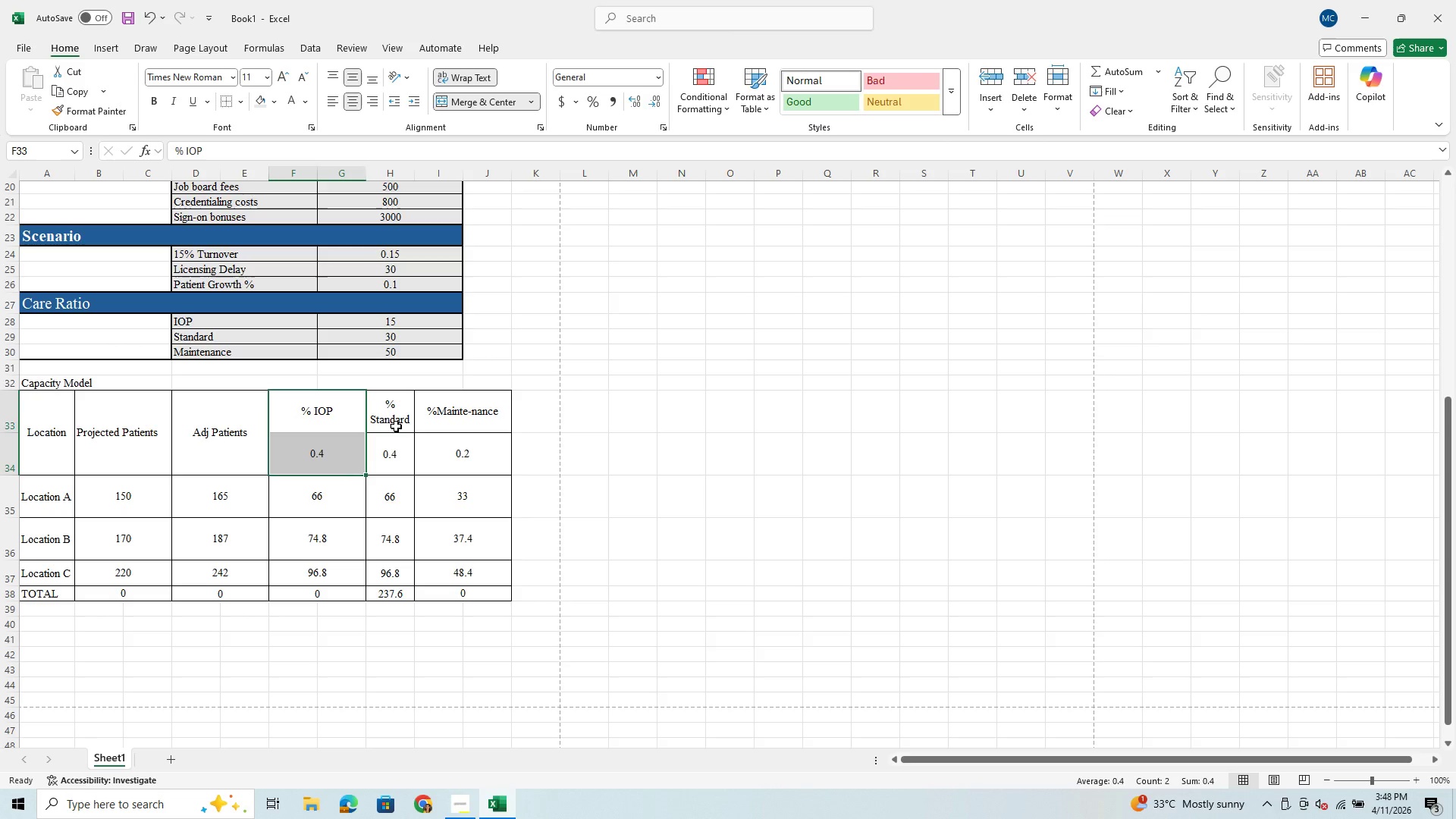 
left_click_drag(start_coordinate=[403, 409], to_coordinate=[437, 446])
 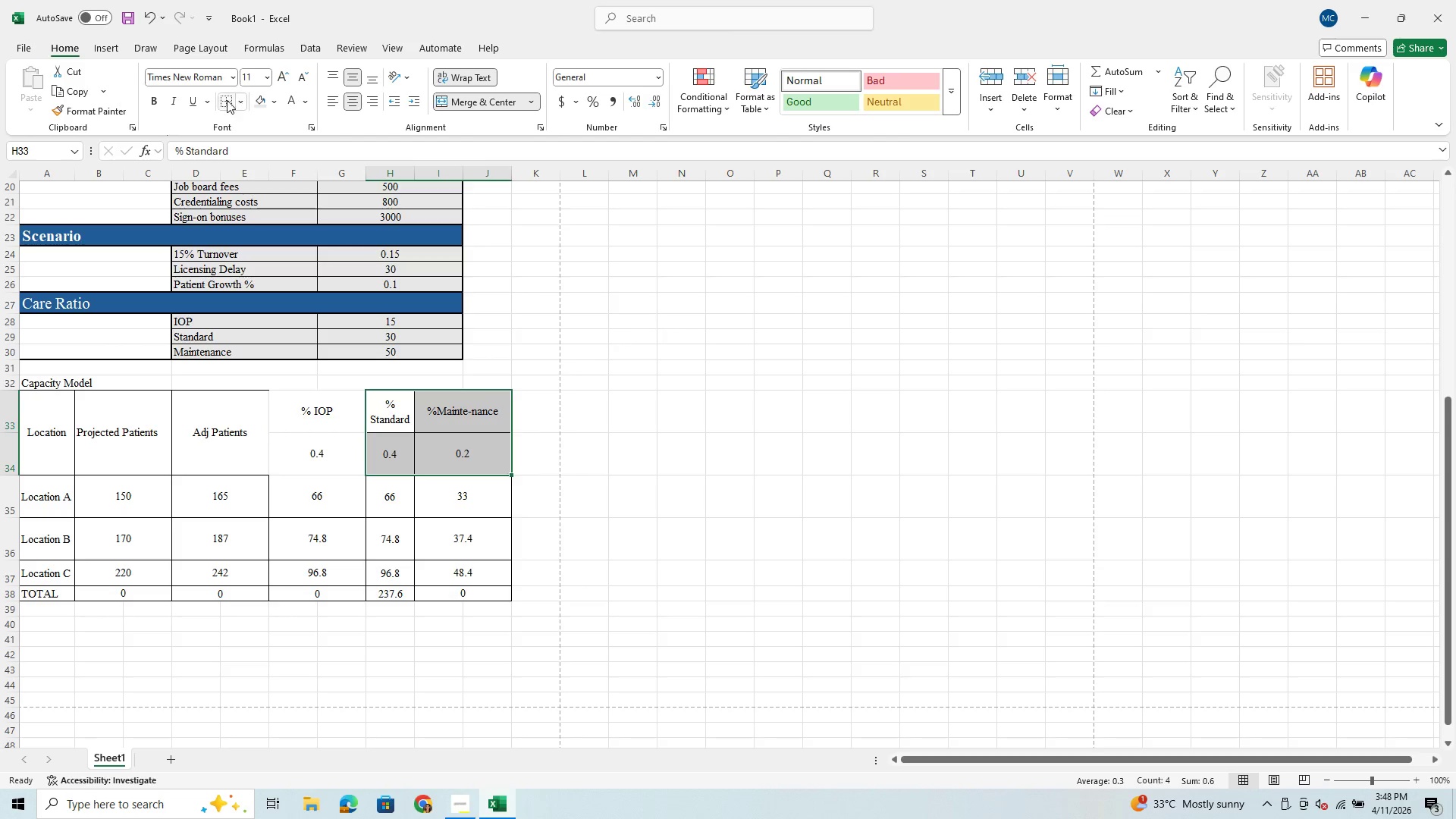 
left_click([224, 101])
 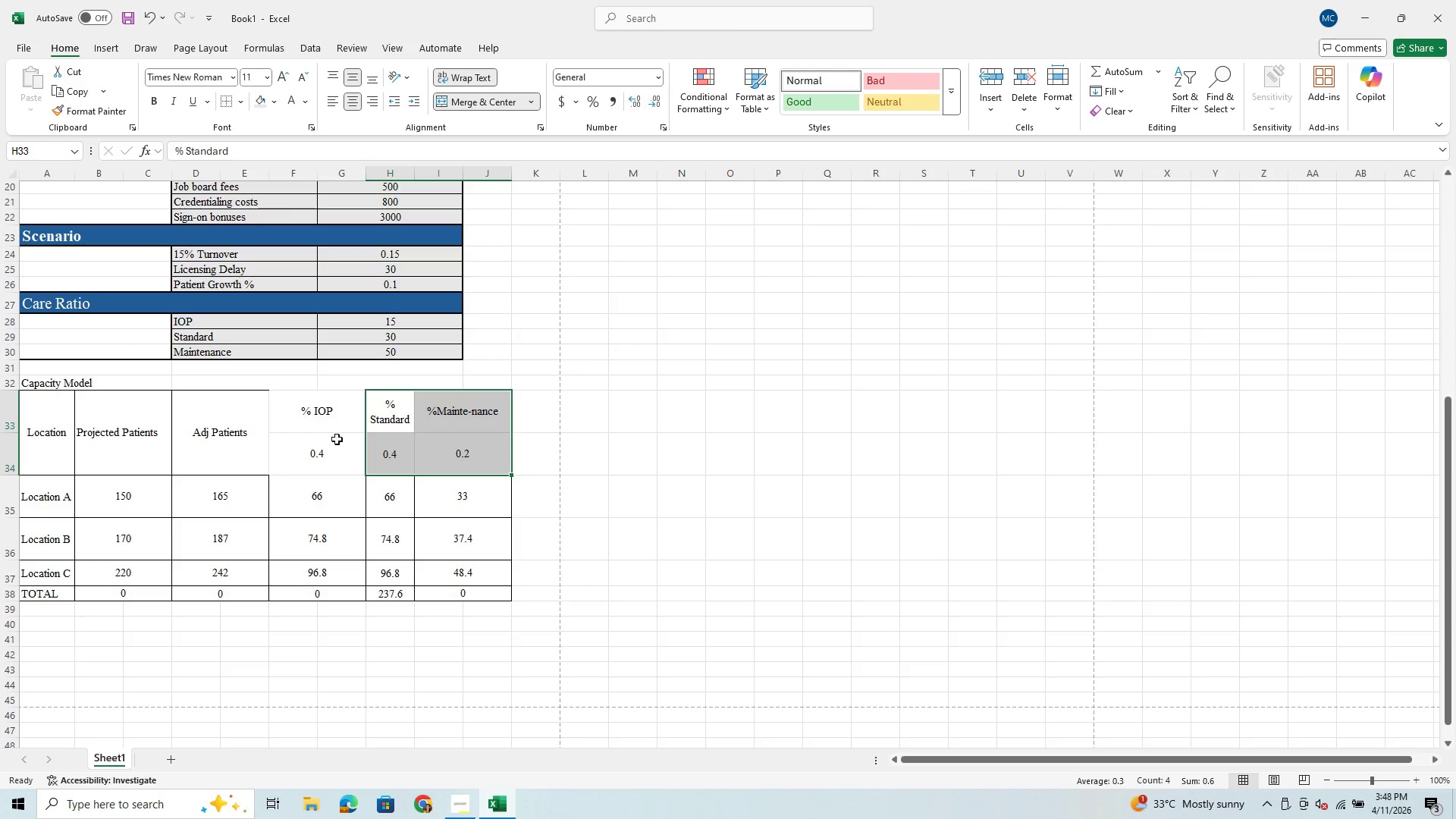 
left_click_drag(start_coordinate=[340, 410], to_coordinate=[337, 447])
 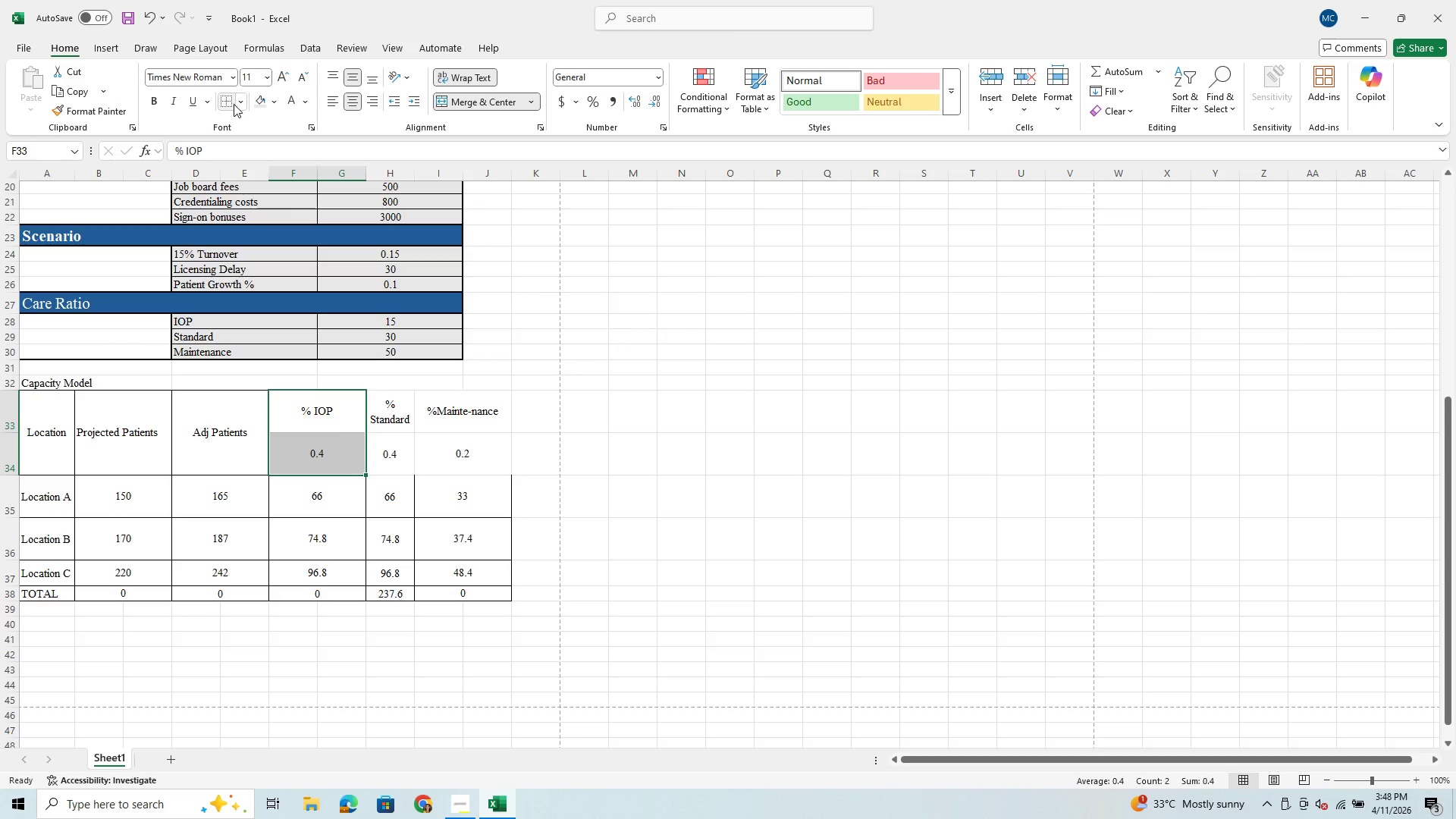 
left_click([240, 102])
 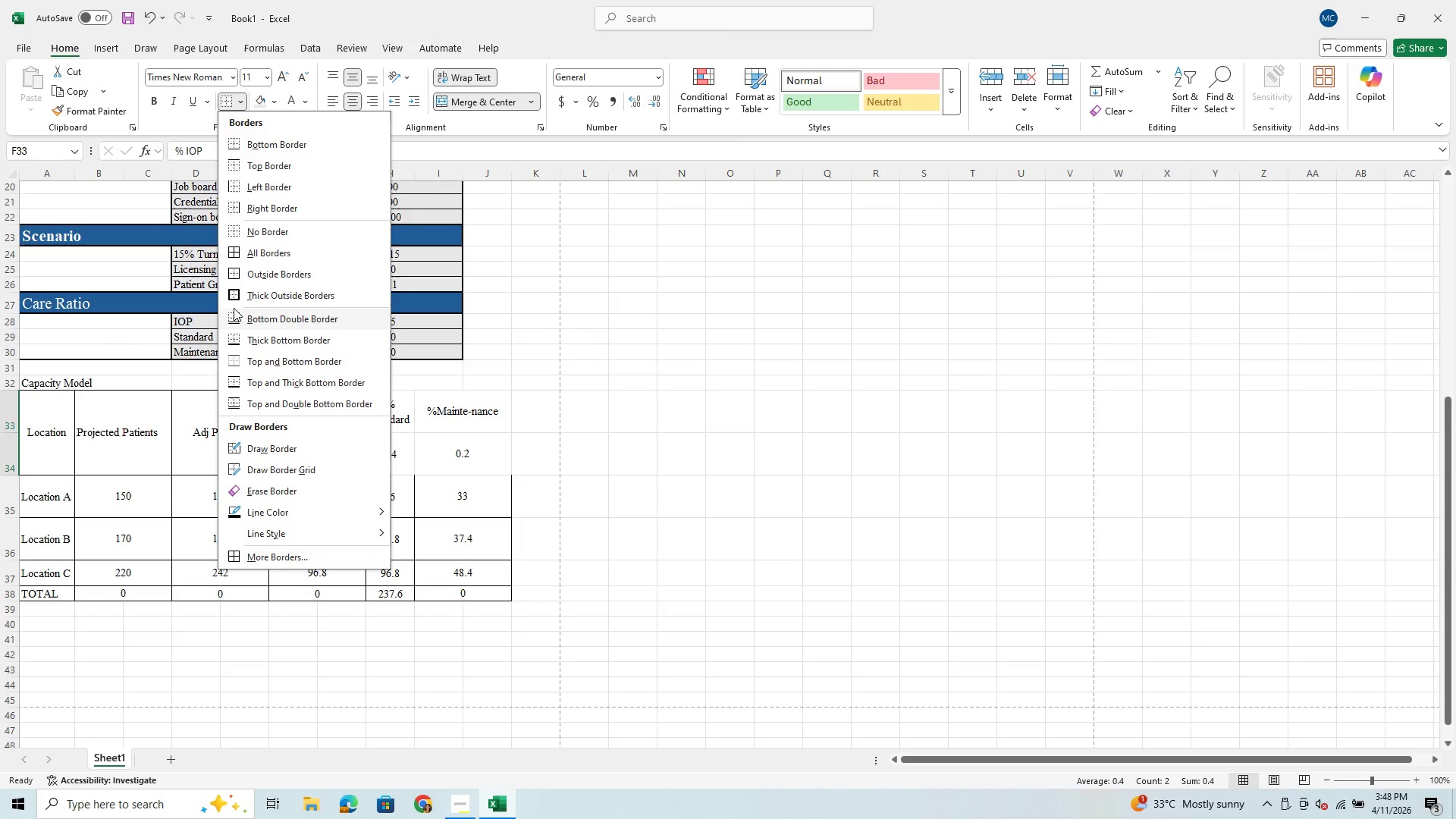 
left_click([234, 290])
 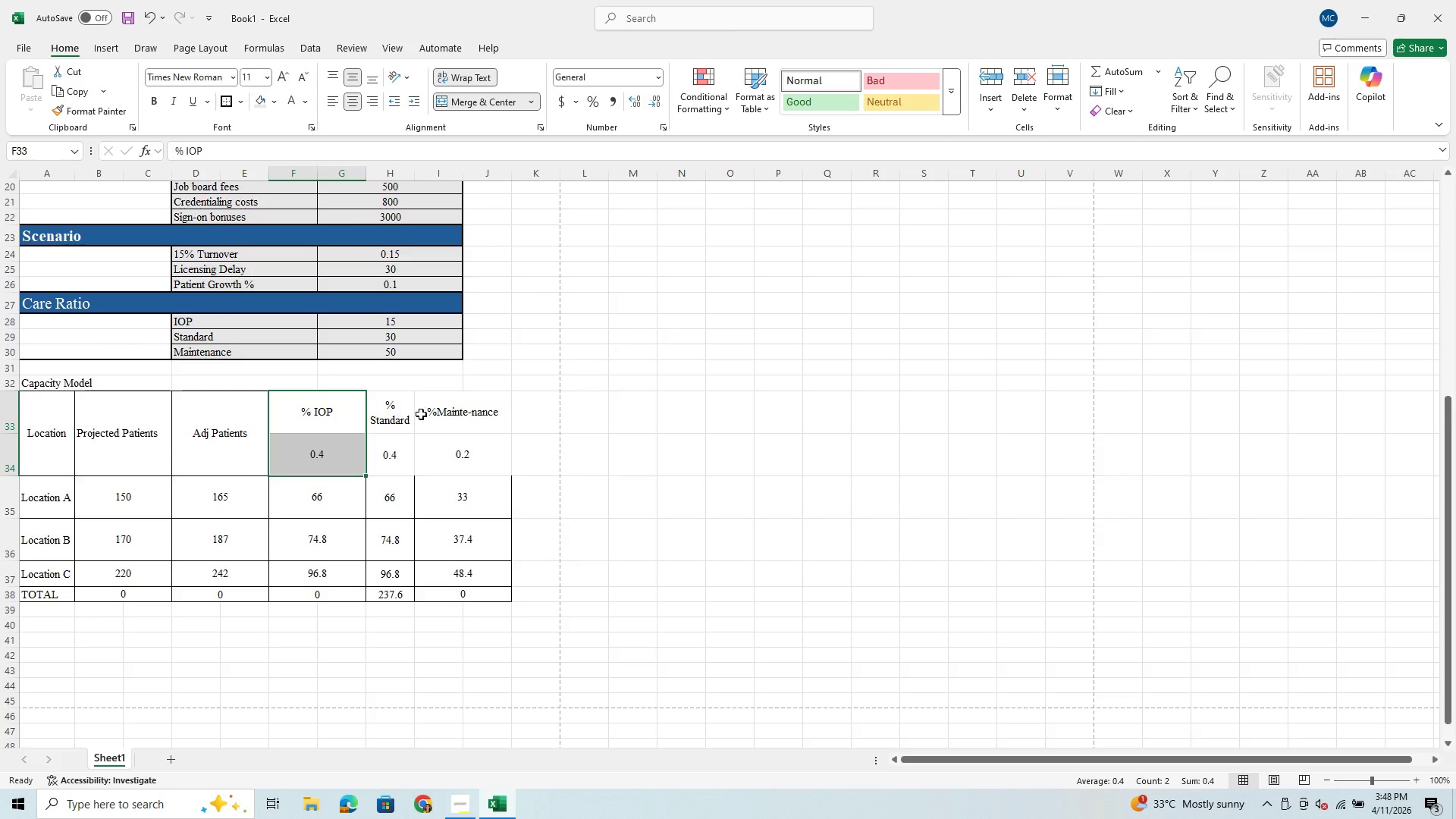 
left_click_drag(start_coordinate=[440, 406], to_coordinate=[436, 468])
 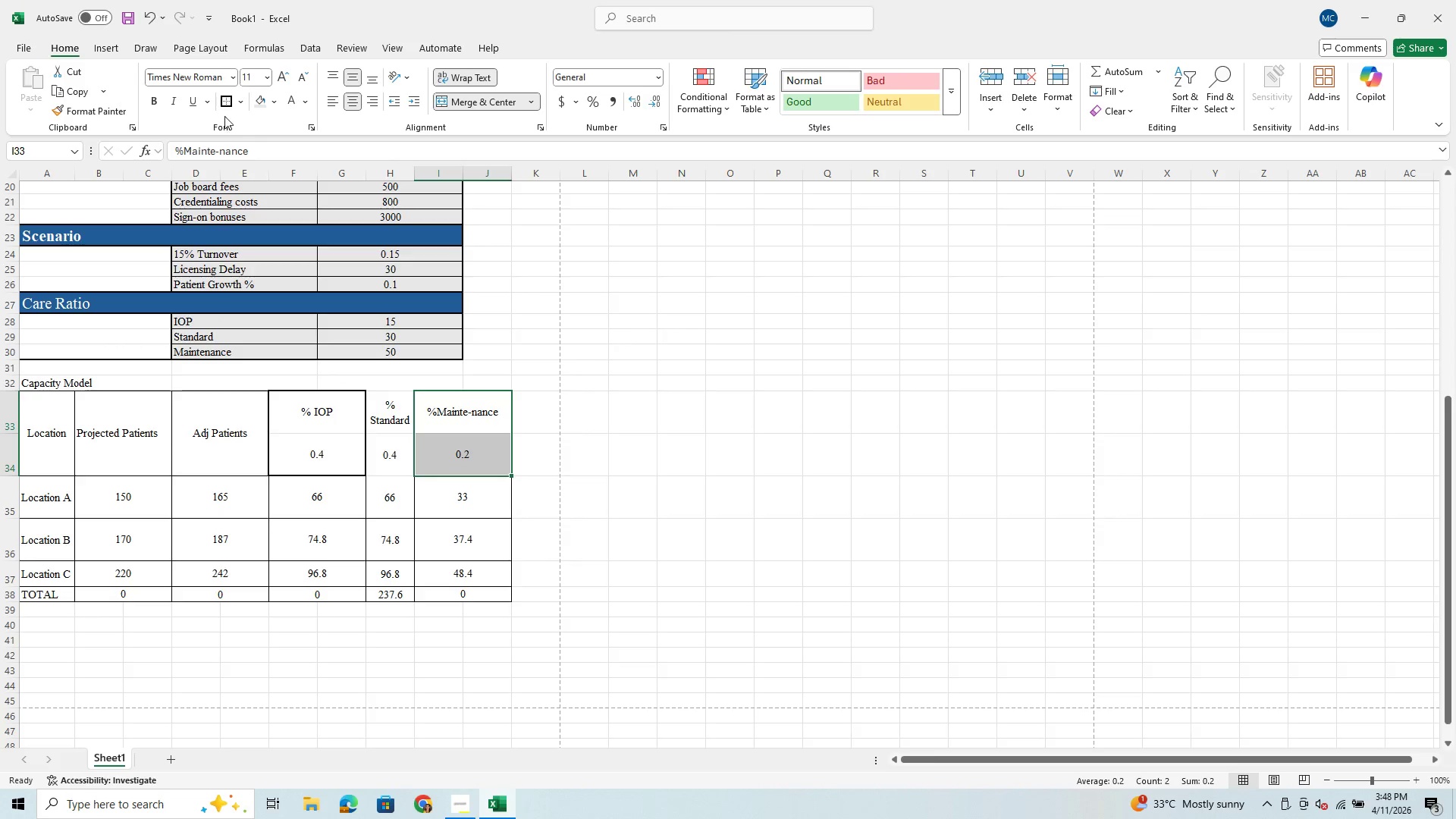 
left_click([224, 100])
 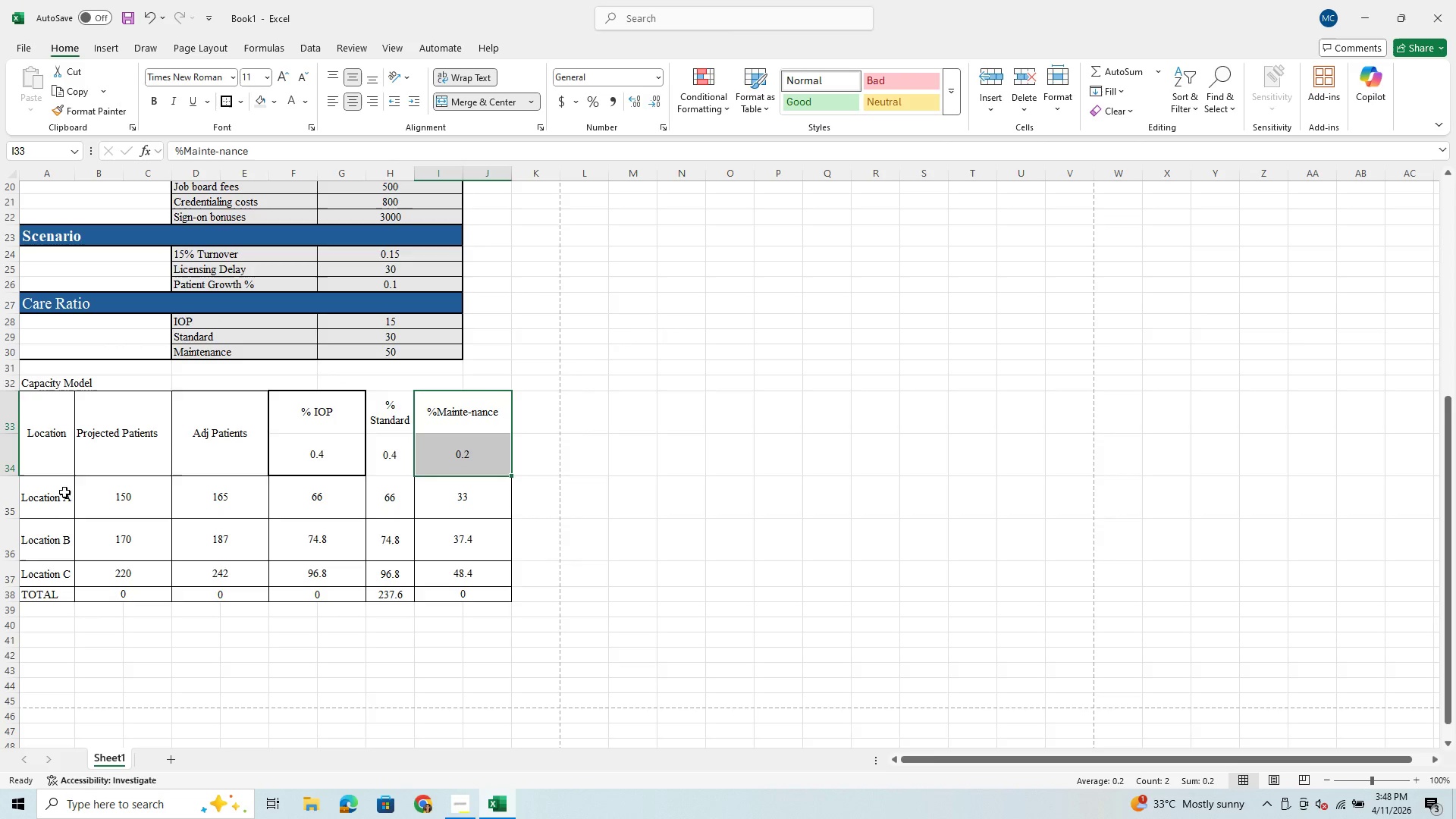 
left_click_drag(start_coordinate=[61, 491], to_coordinate=[453, 595])
 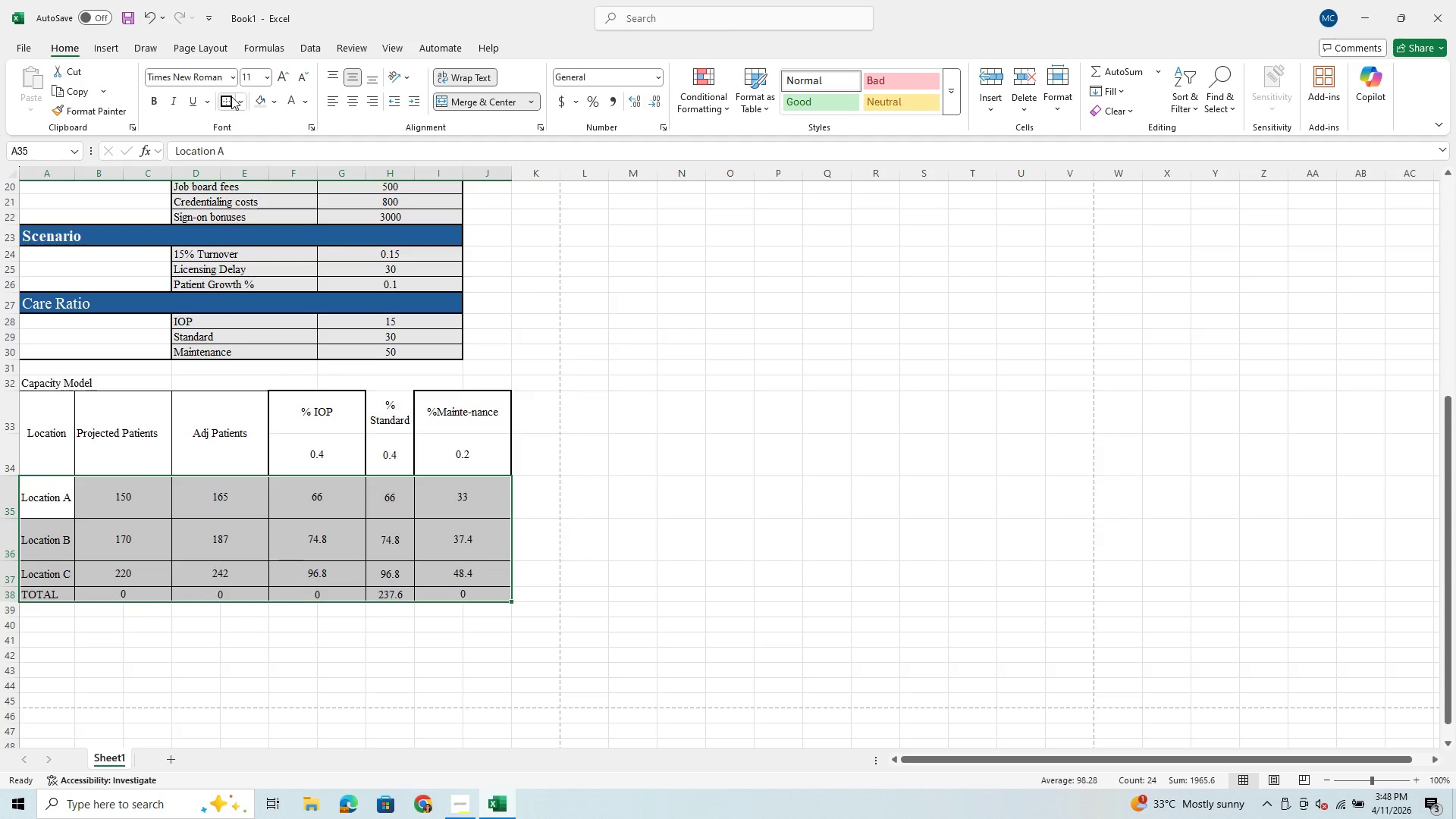 
left_click([228, 102])
 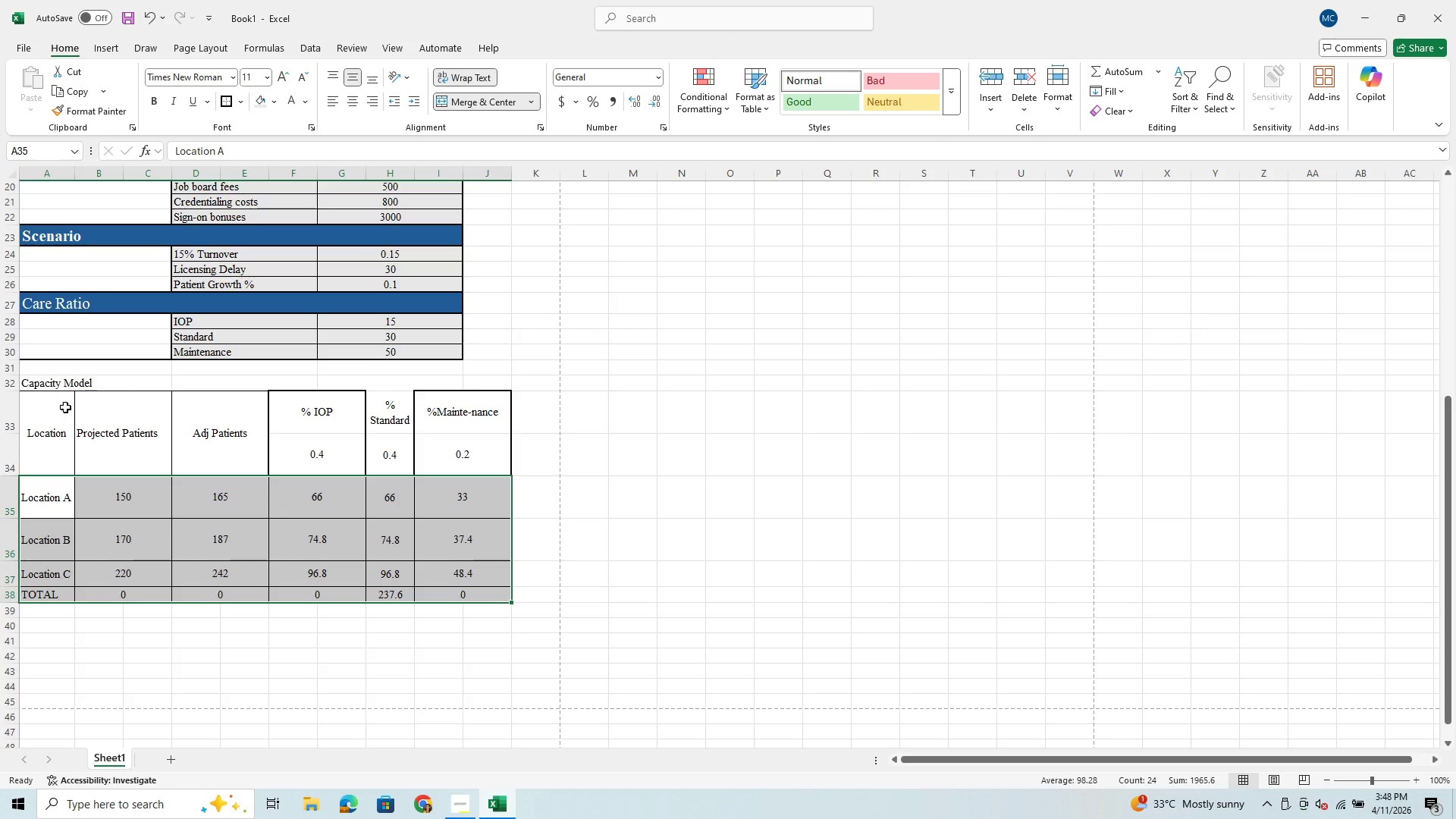 
left_click_drag(start_coordinate=[58, 404], to_coordinate=[437, 425])
 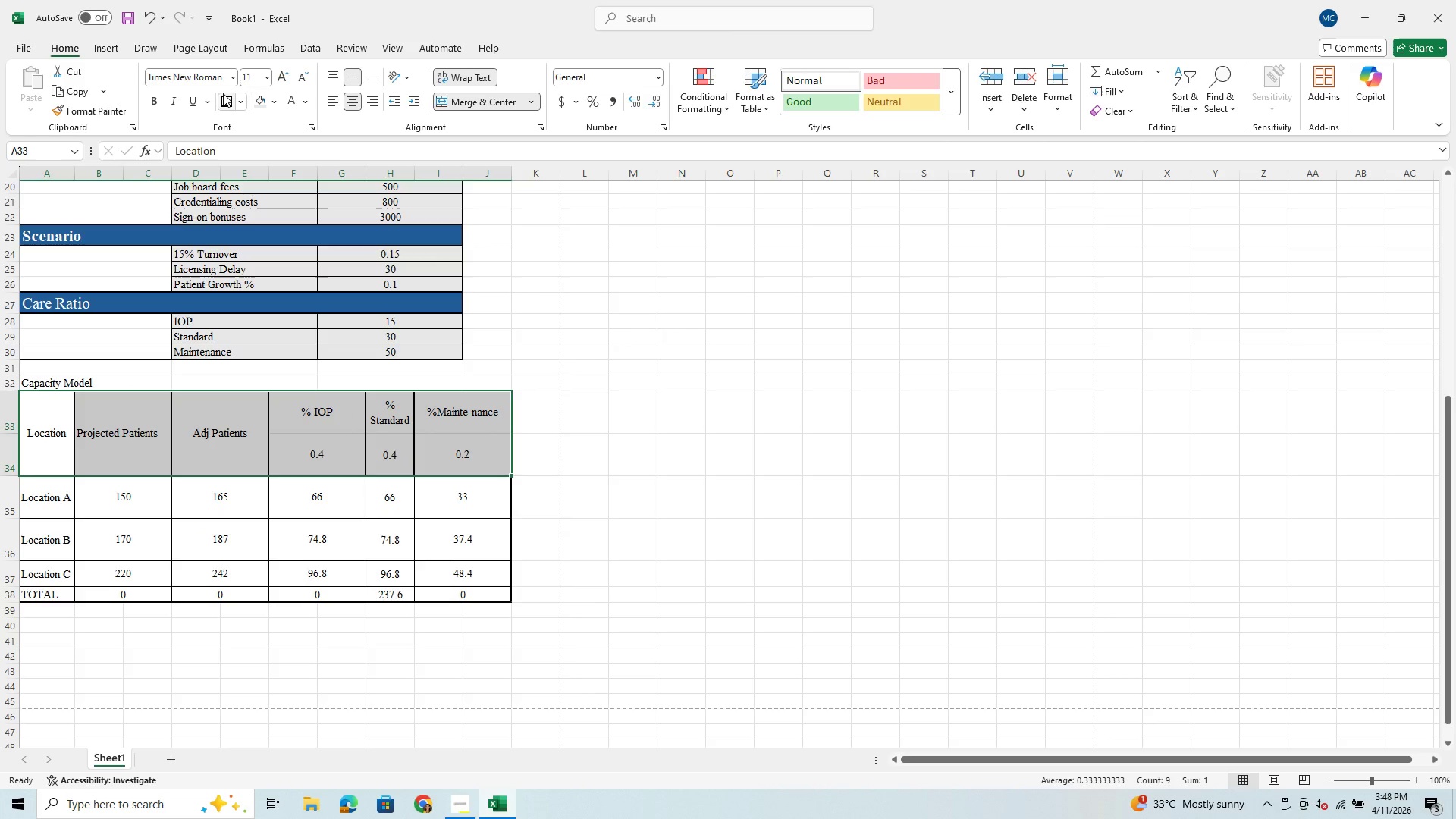 
left_click([223, 93])
 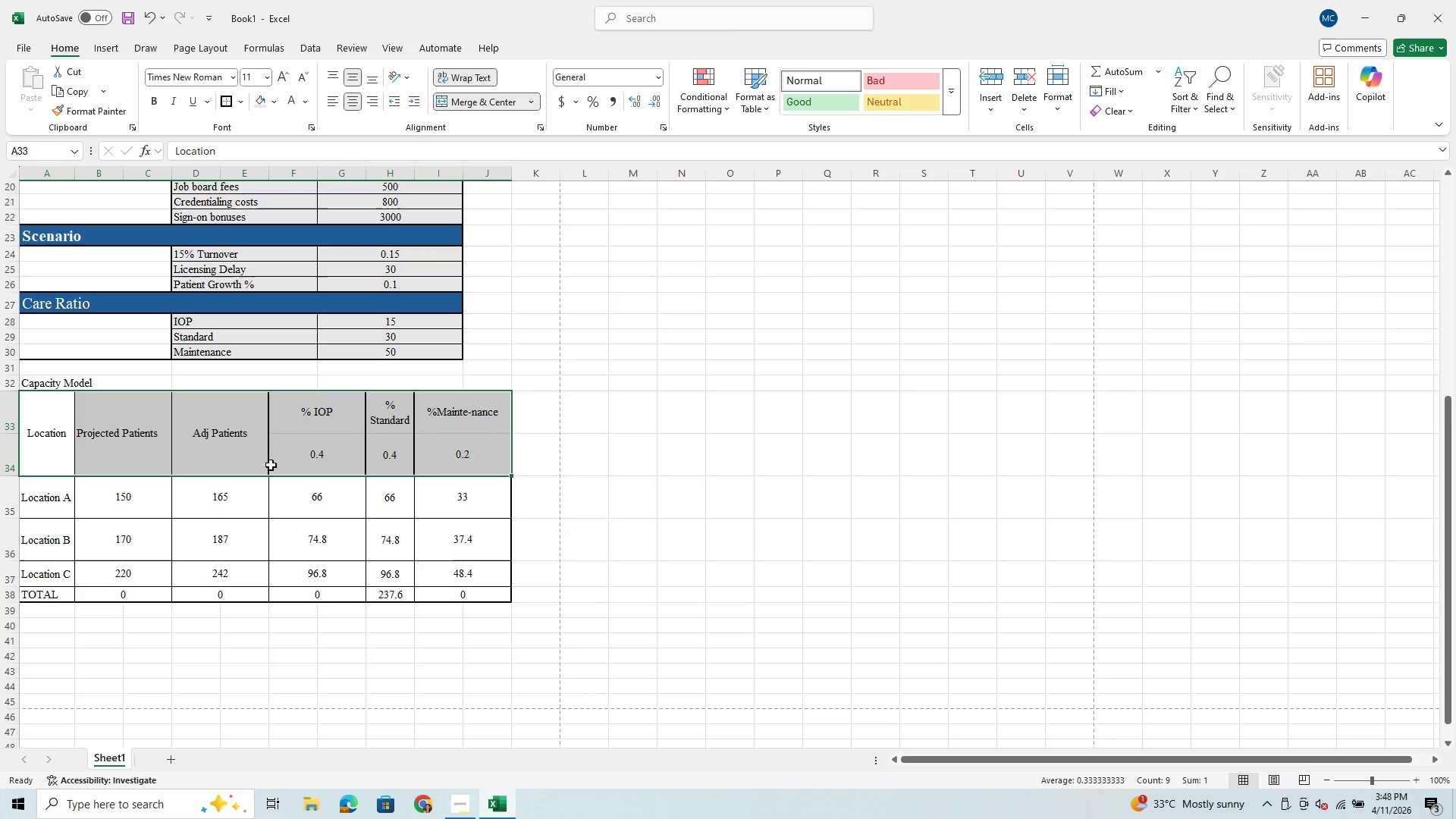 
left_click([308, 522])
 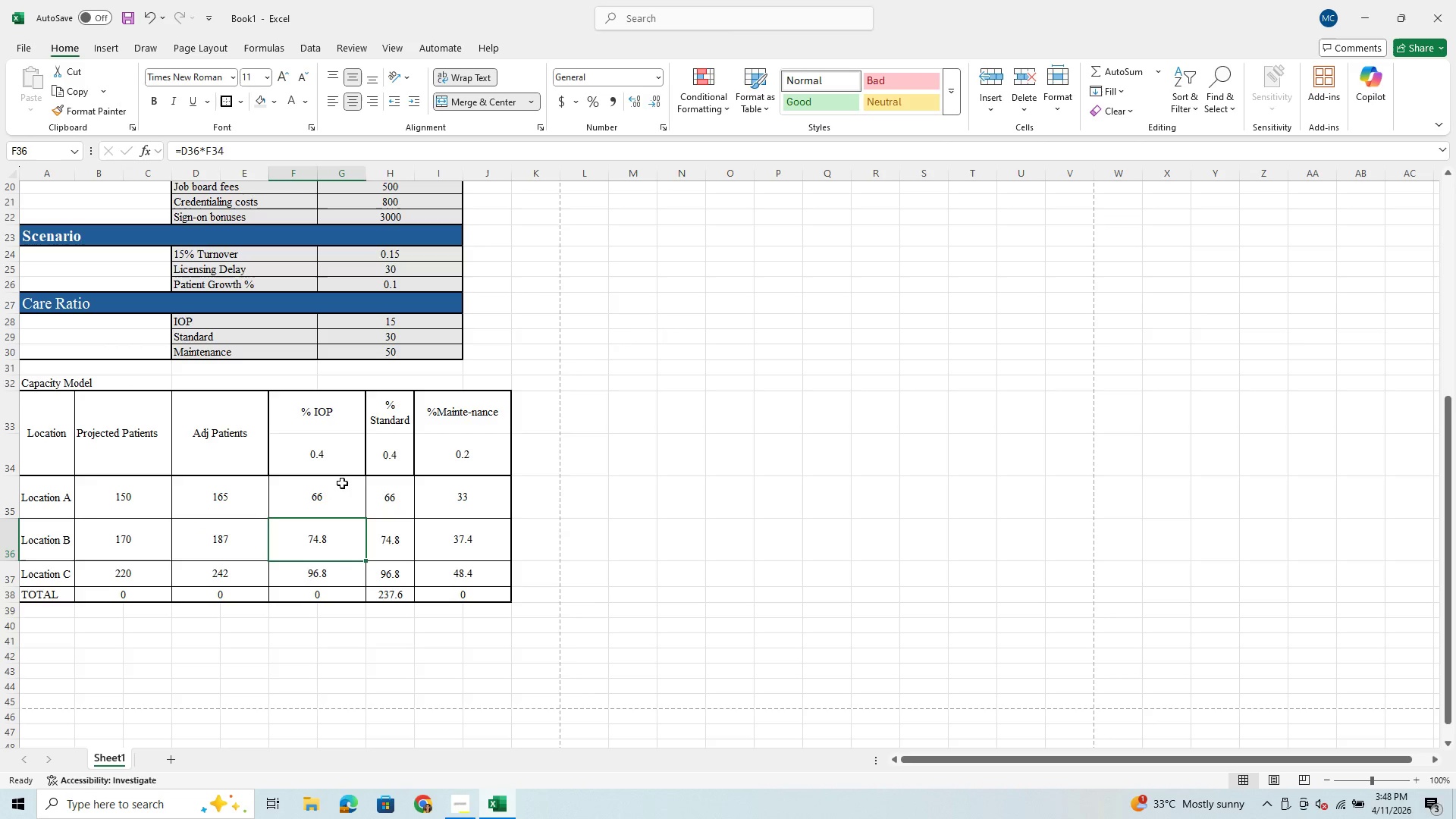 
scroll: coordinate [330, 475], scroll_direction: down, amount: 2.0
 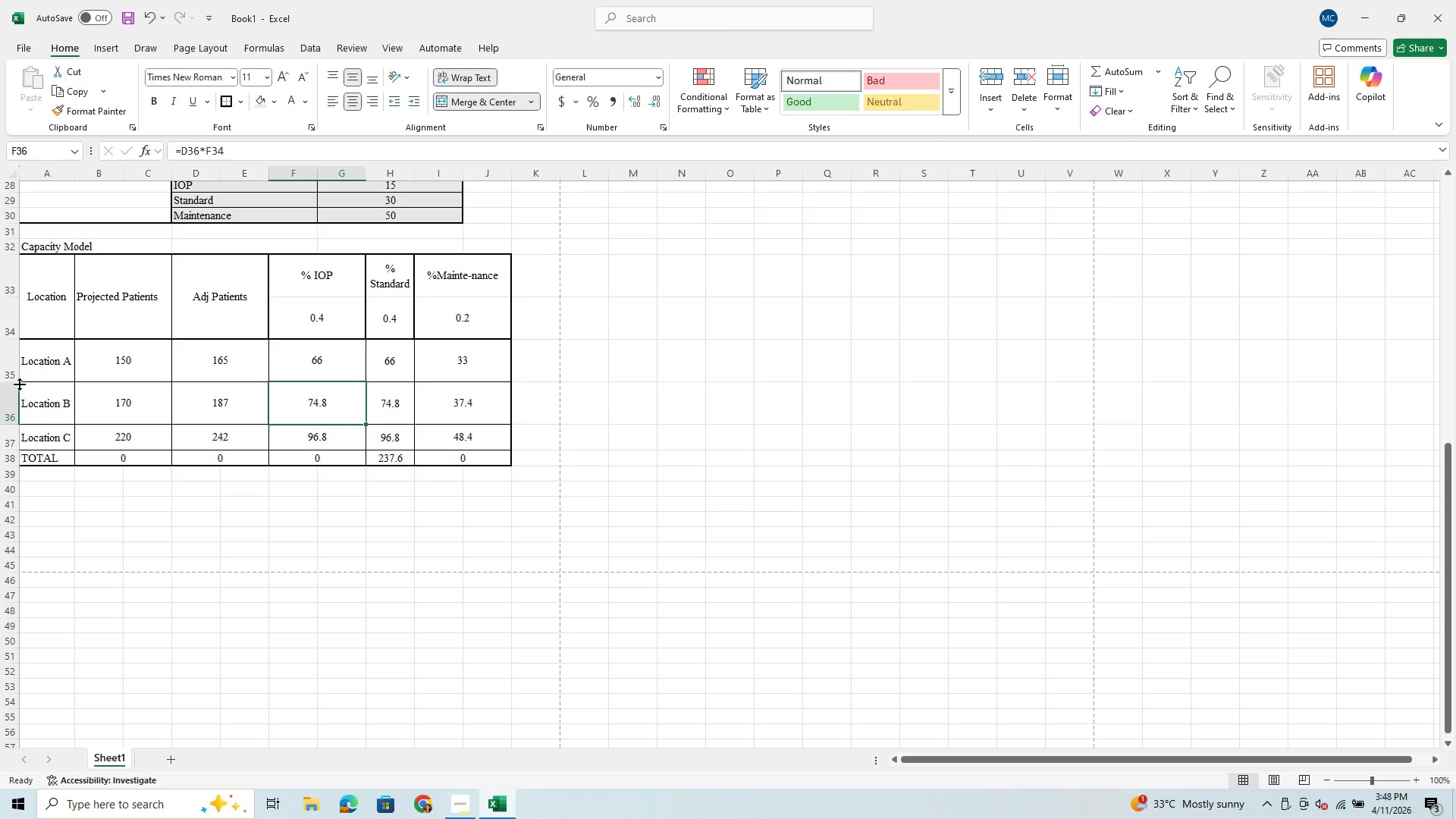 
wait(5.19)
 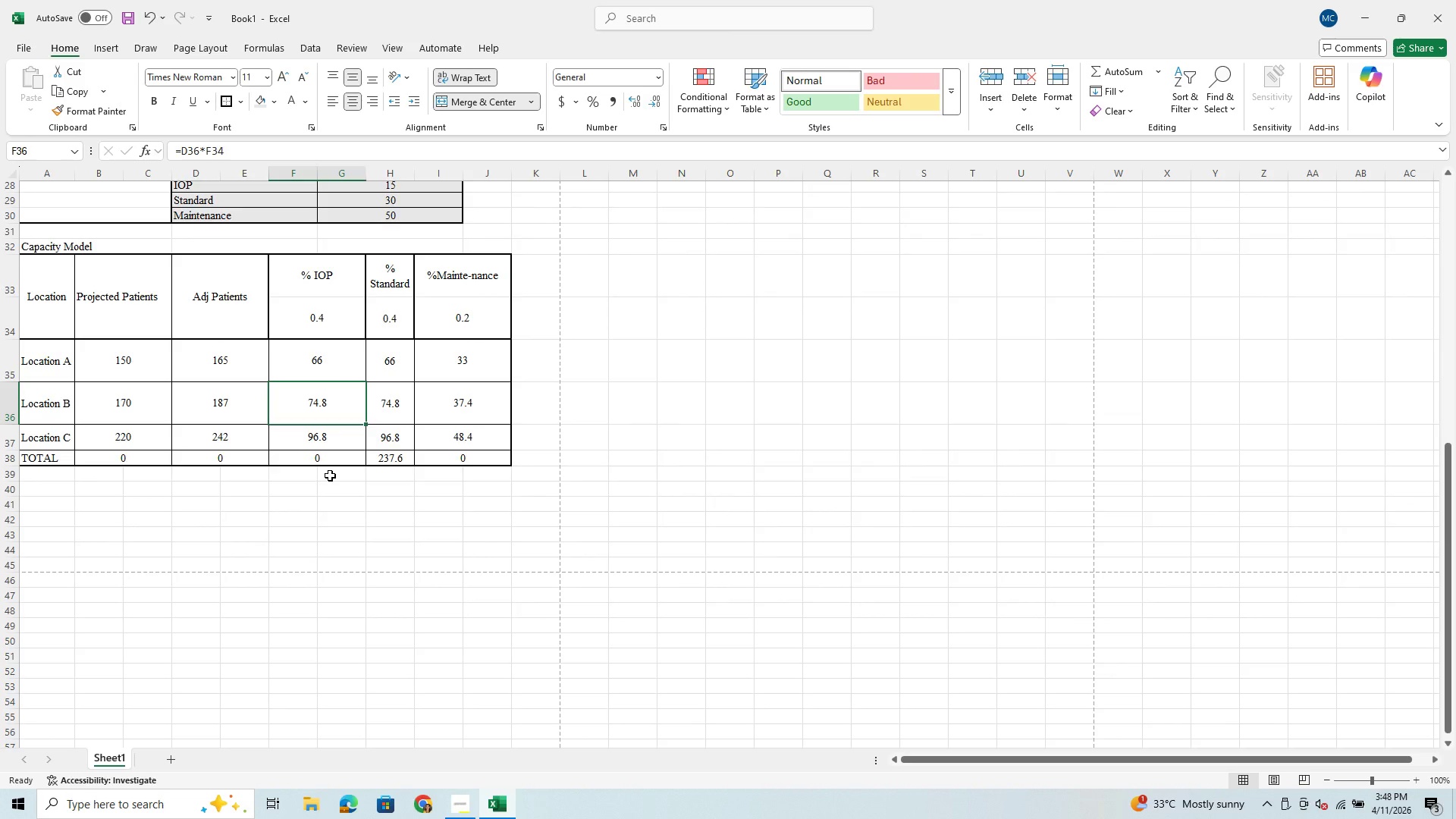 
scroll: coordinate [27, 375], scroll_direction: up, amount: 2.0
 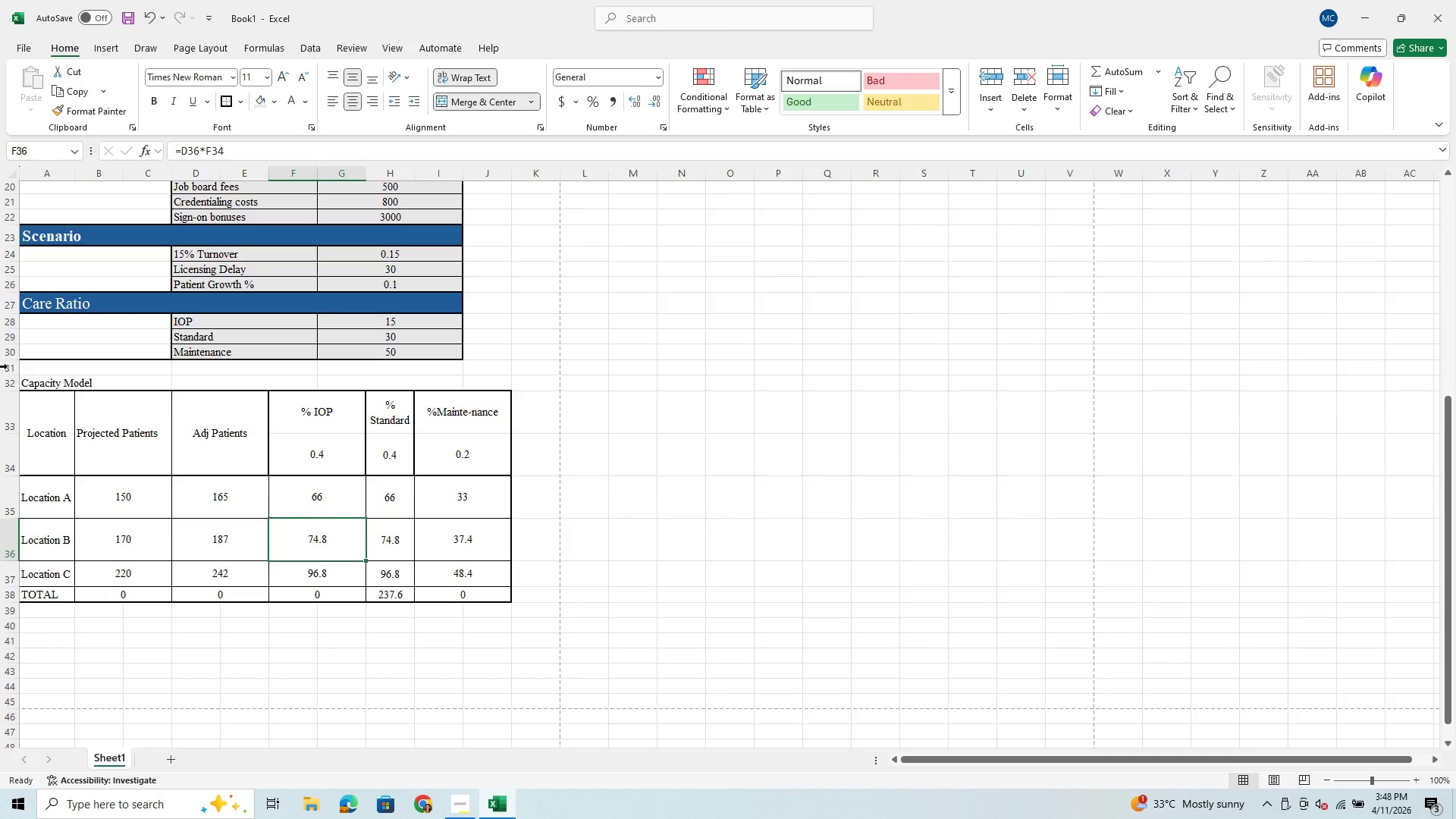 
left_click([7, 366])
 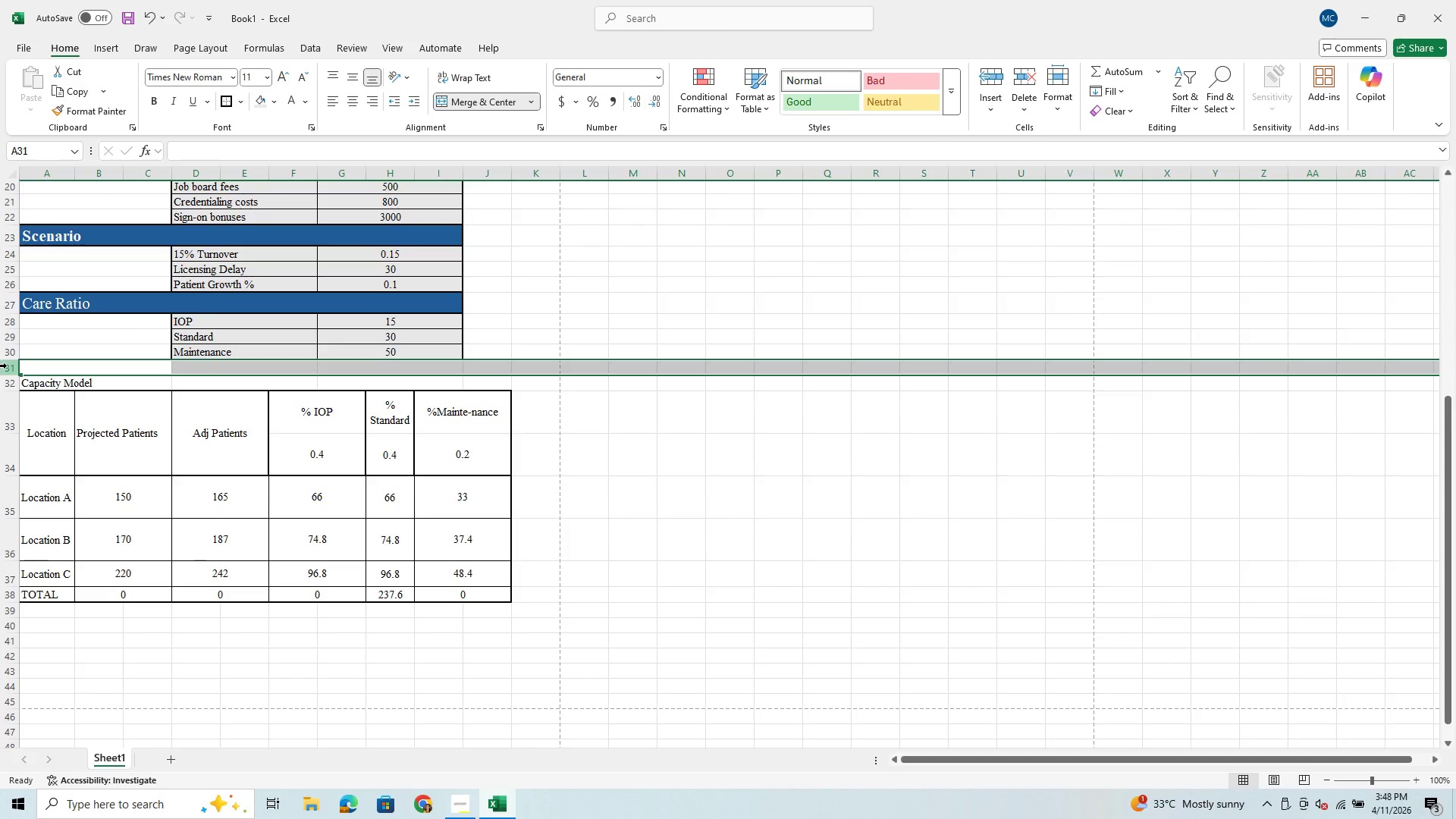 
right_click([7, 366])
 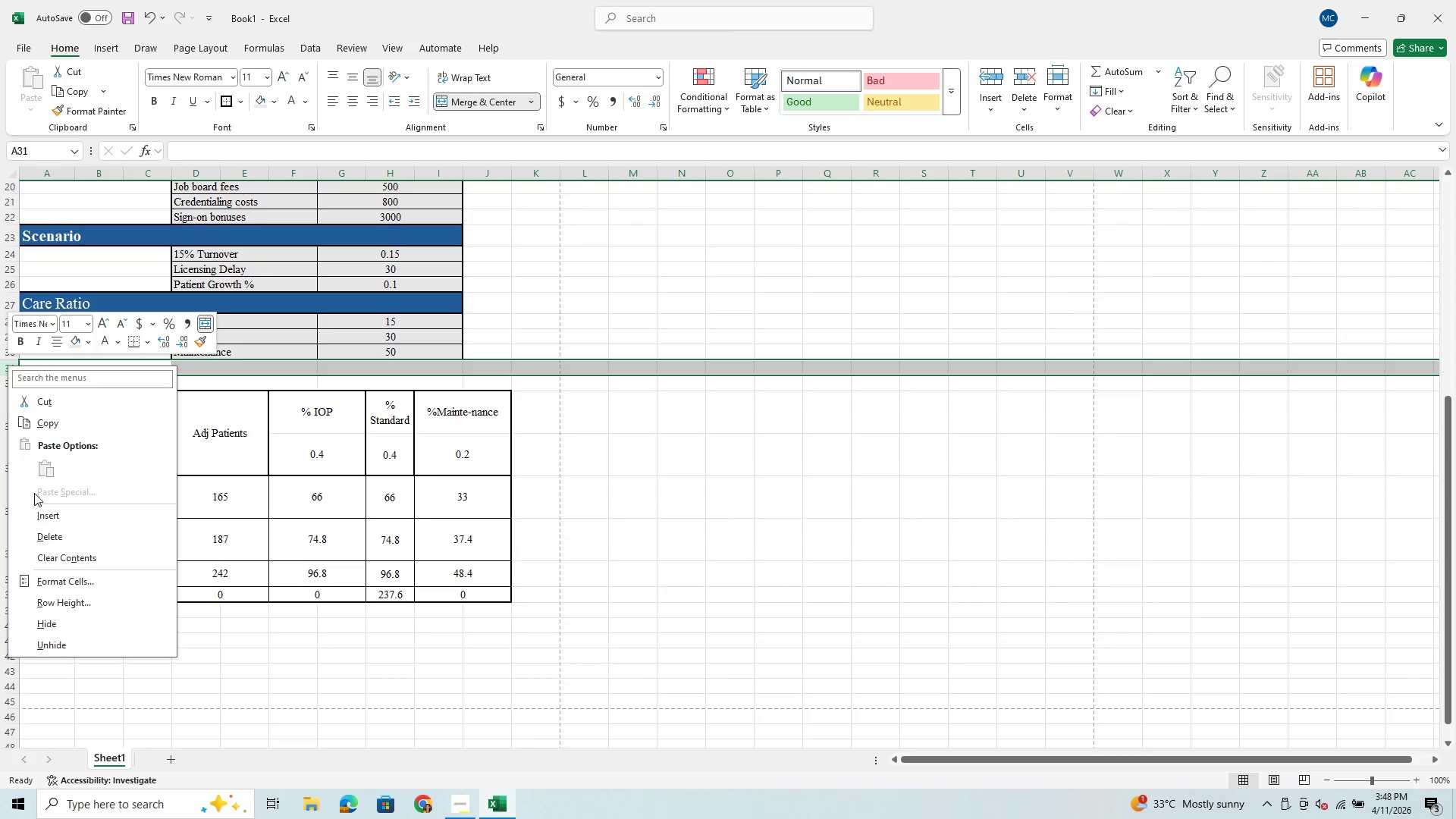 
left_click([46, 510])
 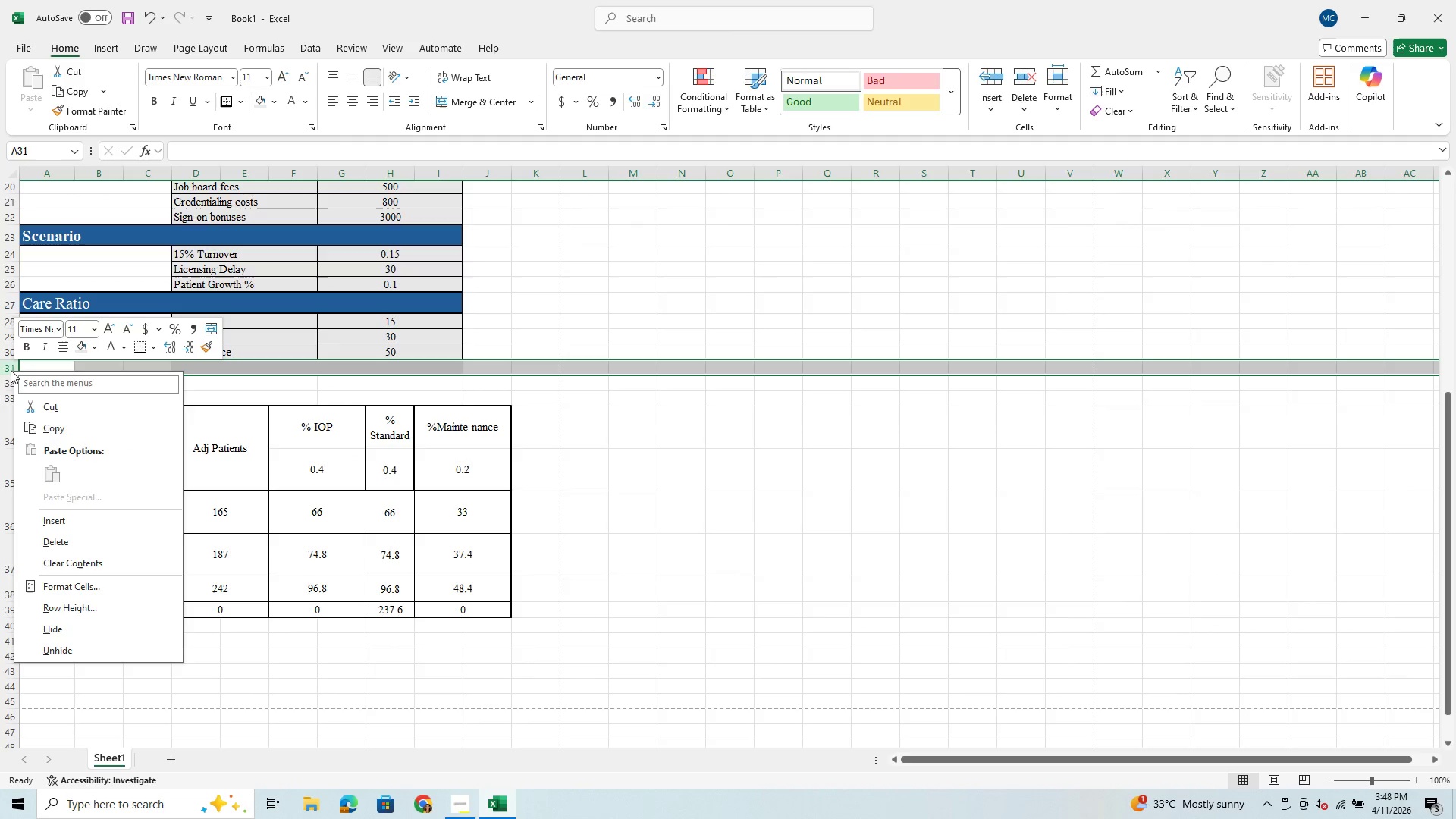 
left_click([69, 524])
 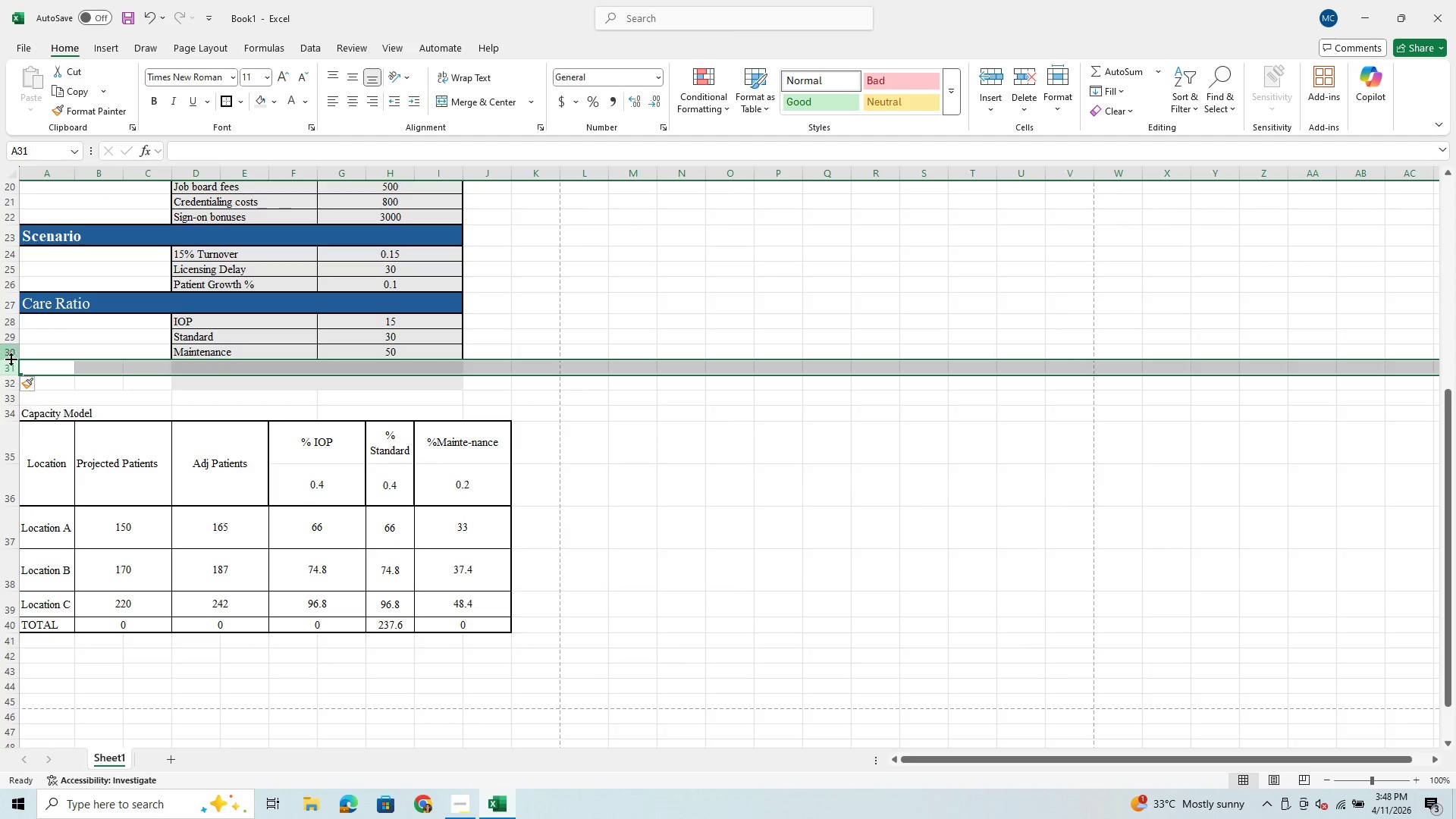 
right_click([9, 369])
 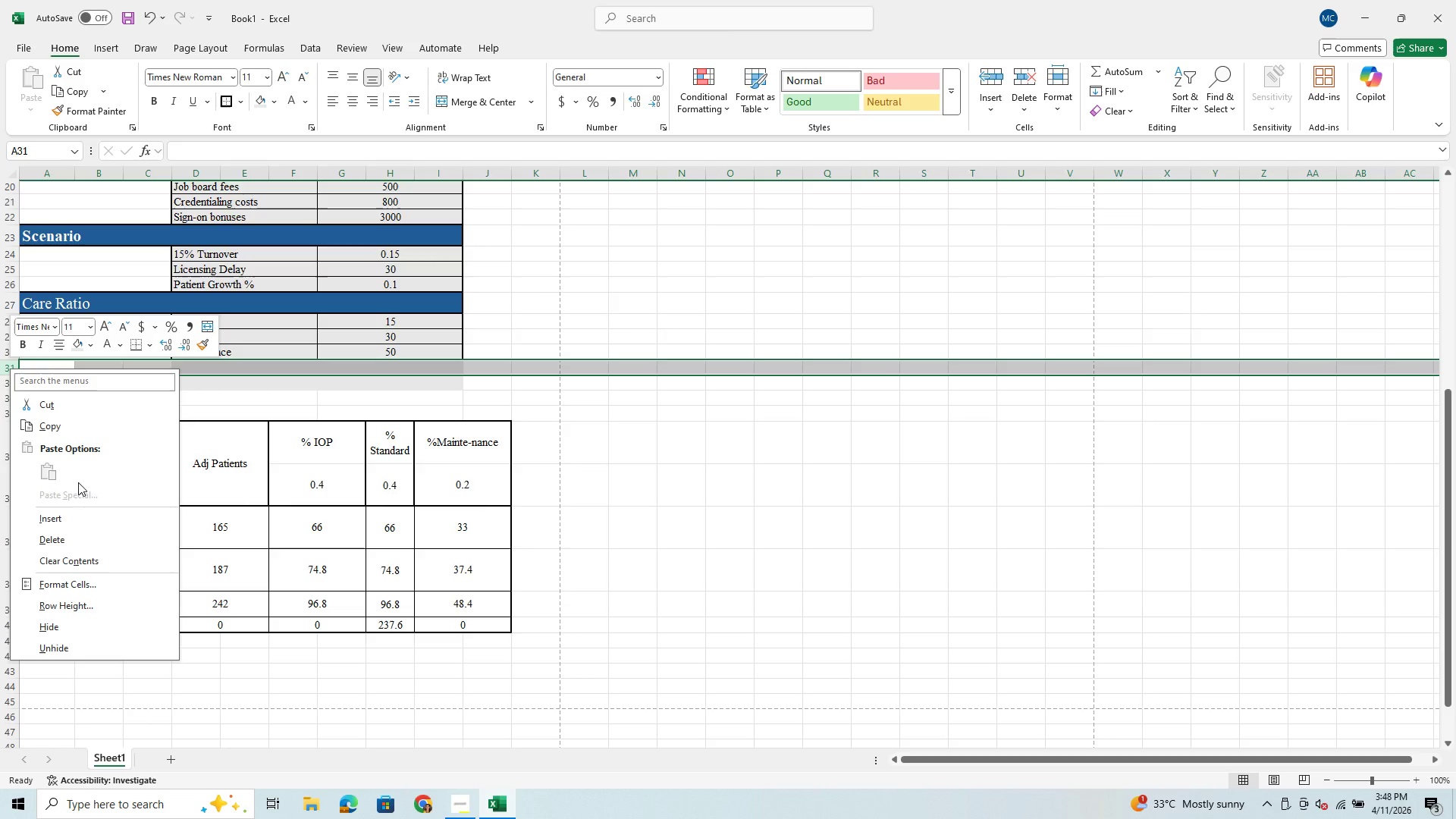 
left_click([74, 522])
 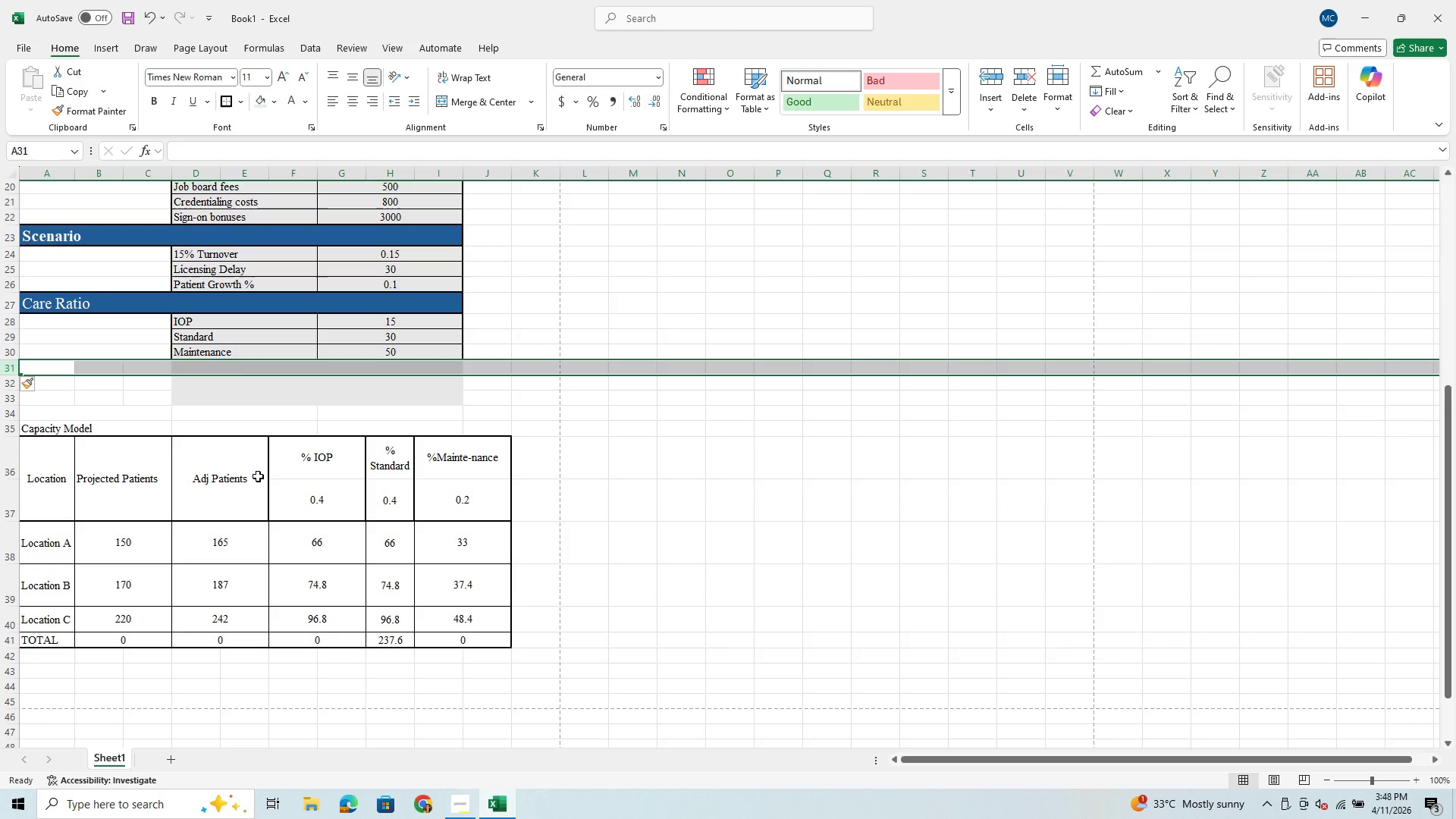 
left_click([258, 476])
 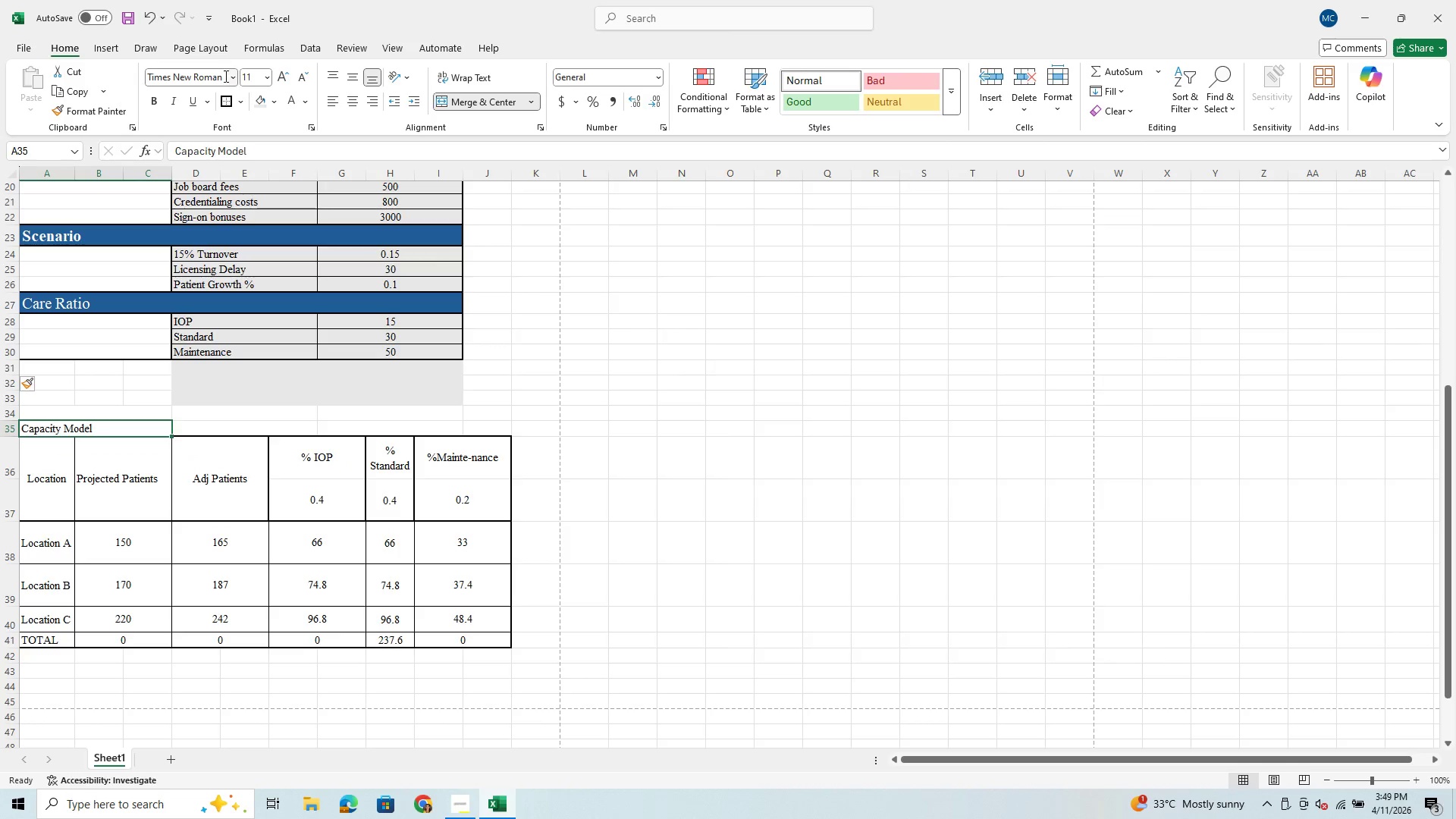 
left_click([270, 74])
 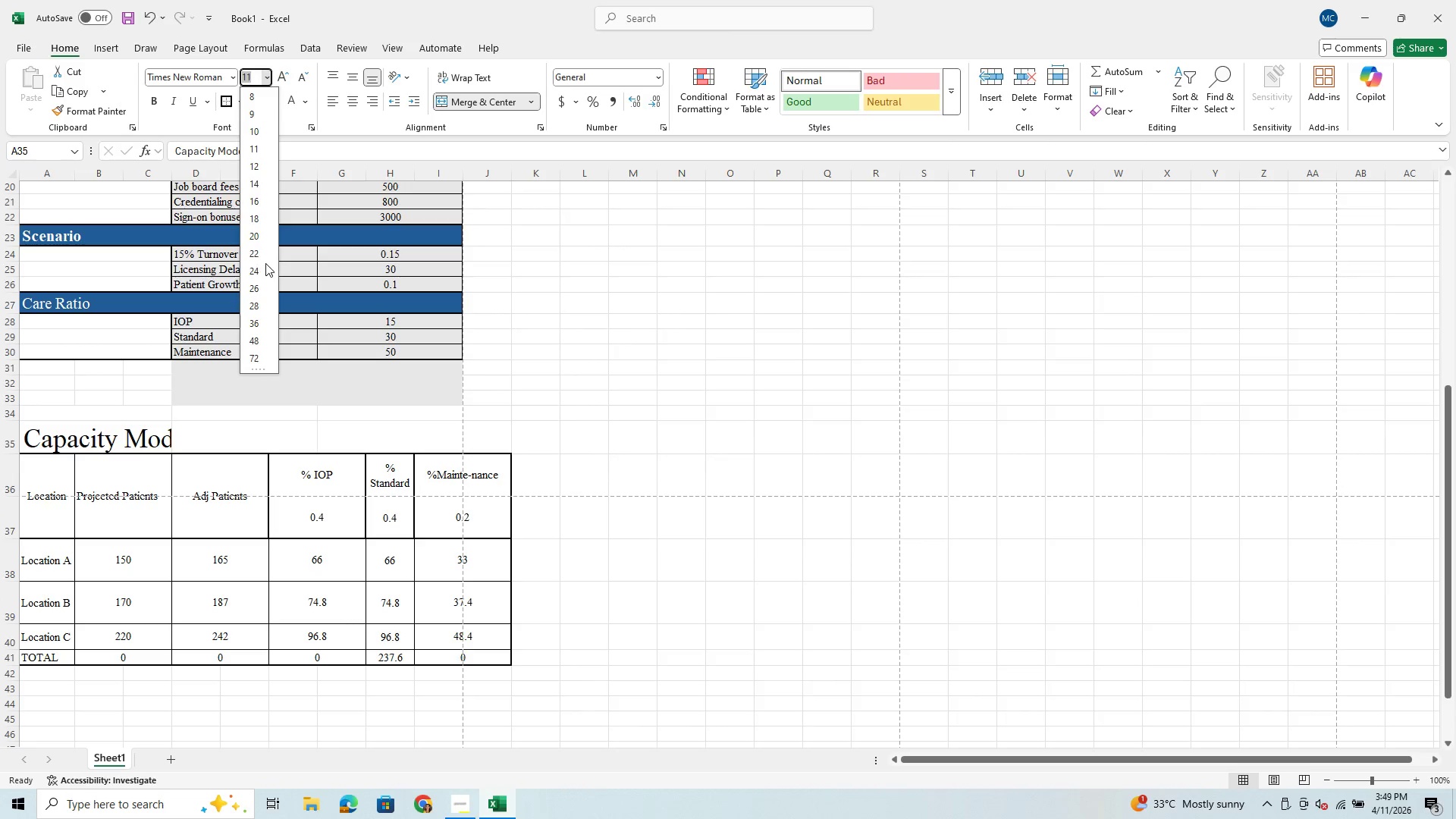 
wait(18.72)
 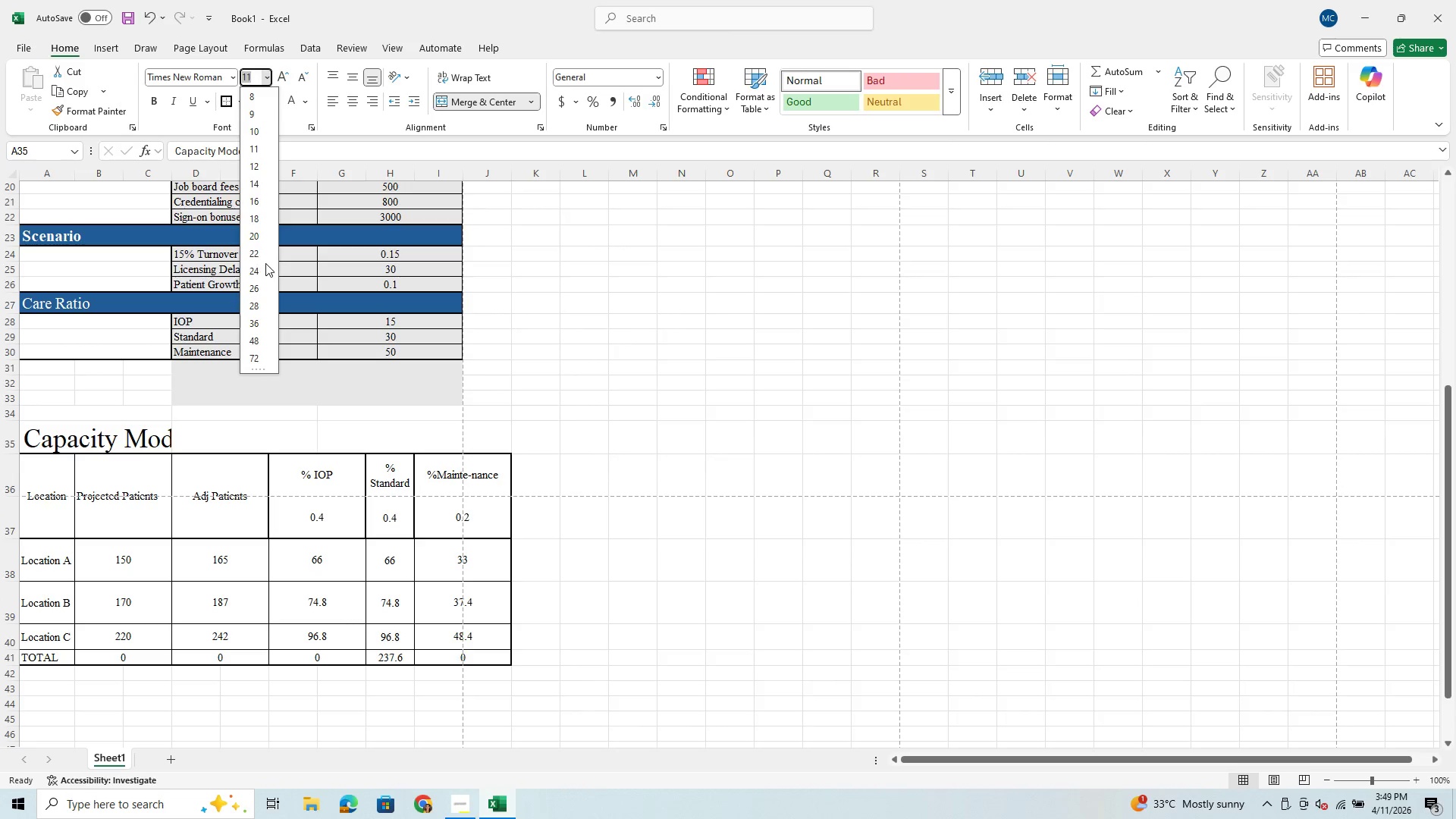 
left_click([253, 249])
 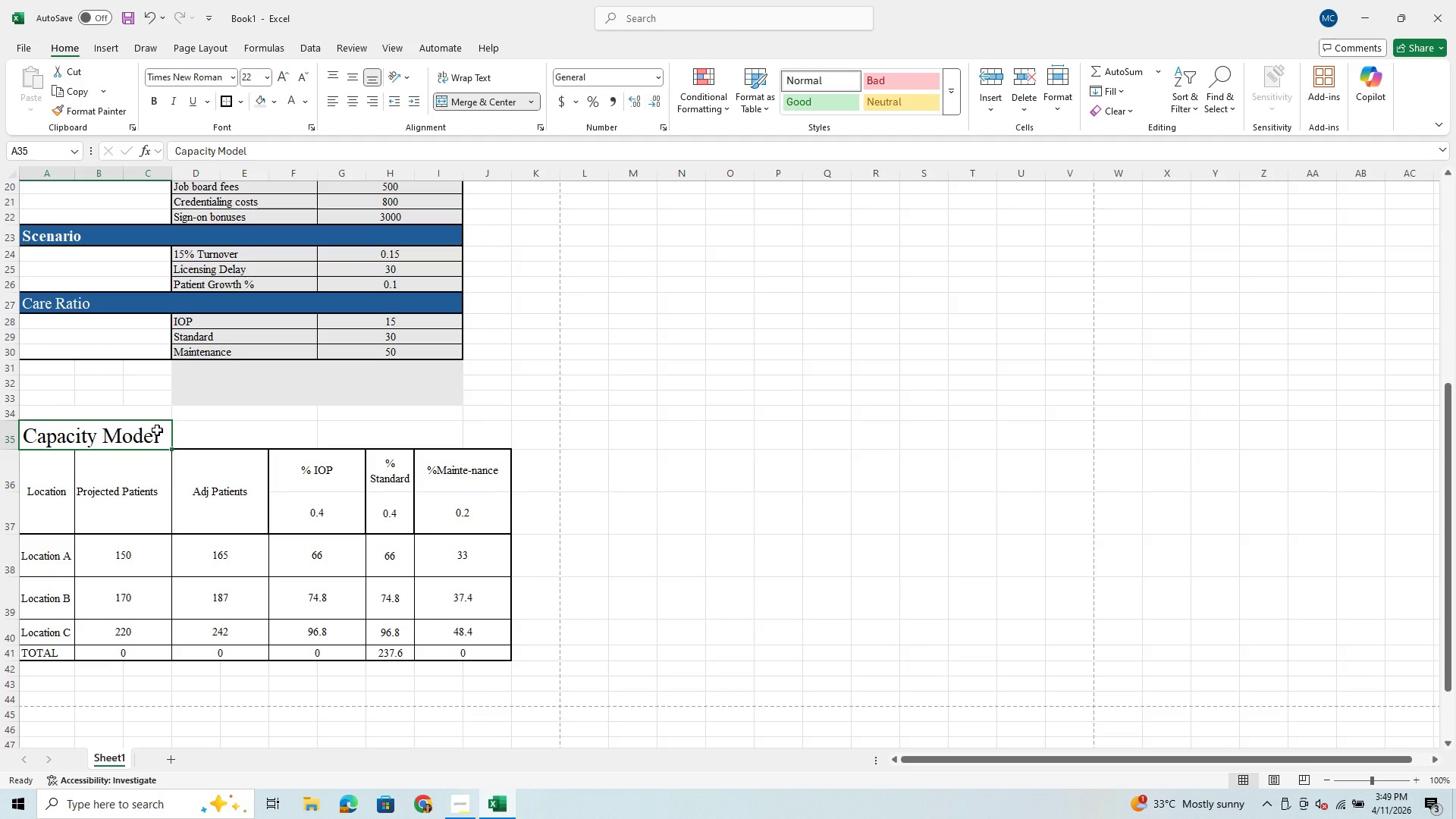 
left_click([174, 446])
 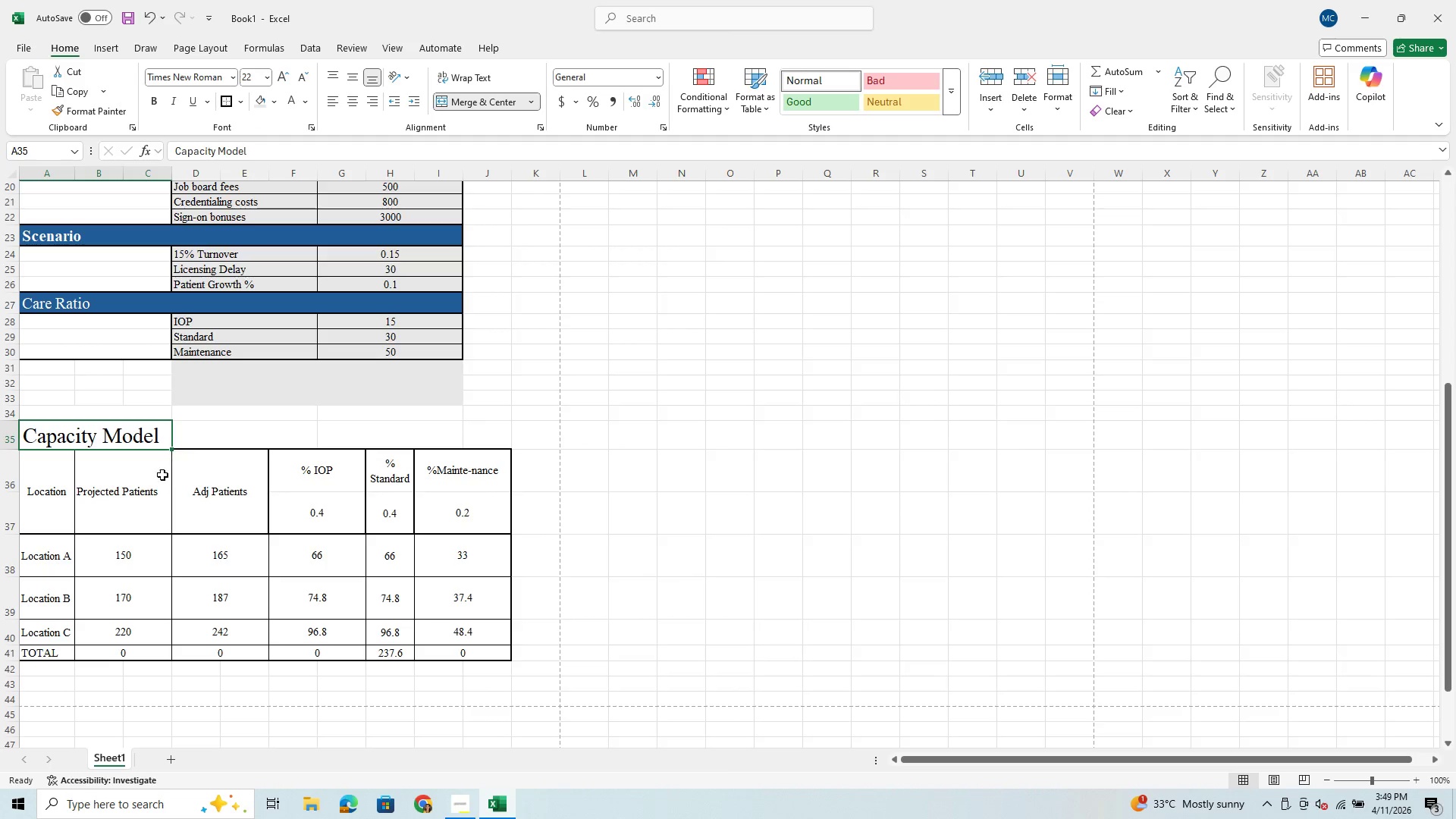 
left_click([153, 497])
 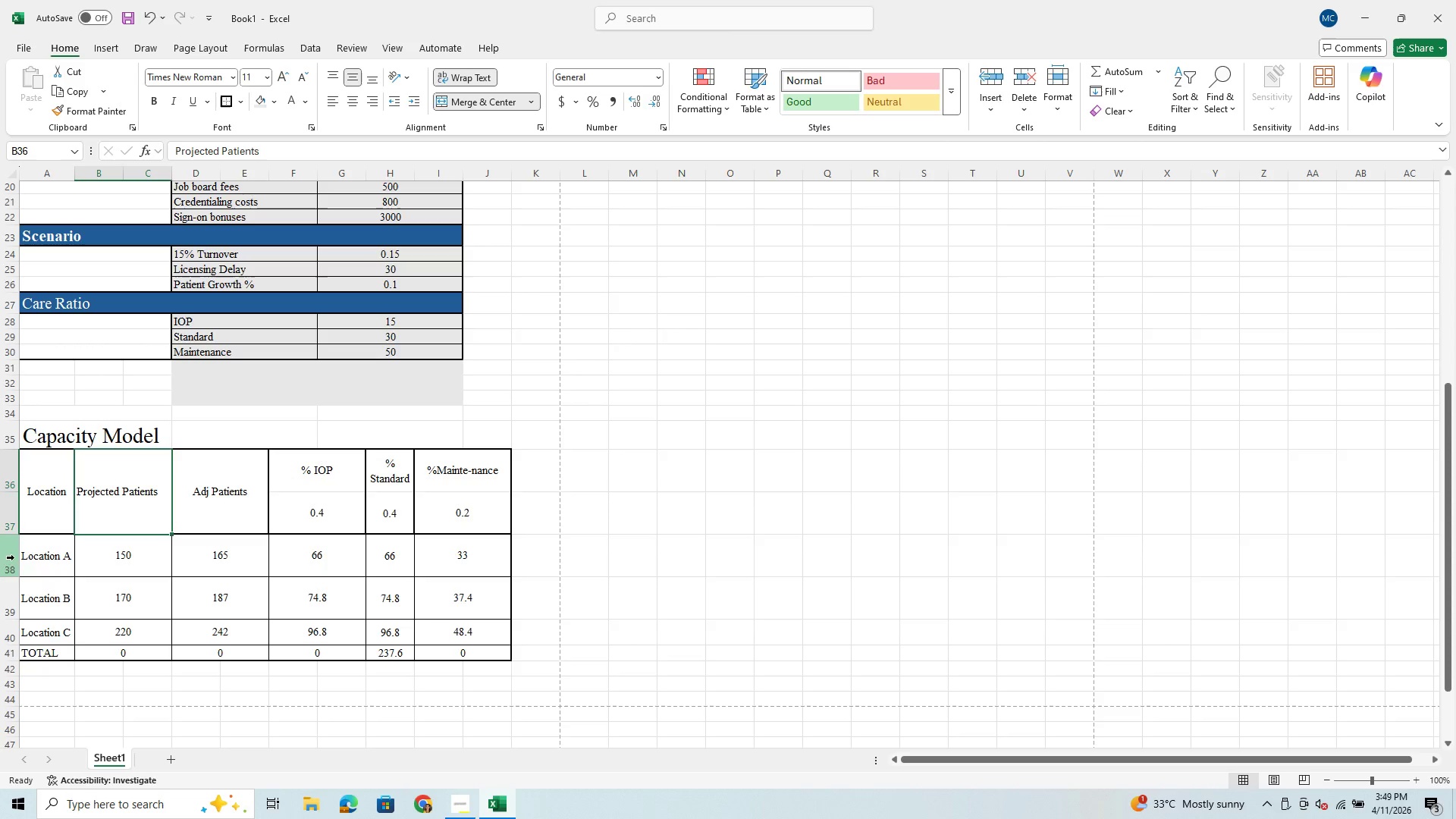 
left_click_drag(start_coordinate=[15, 535], to_coordinate=[21, 517])
 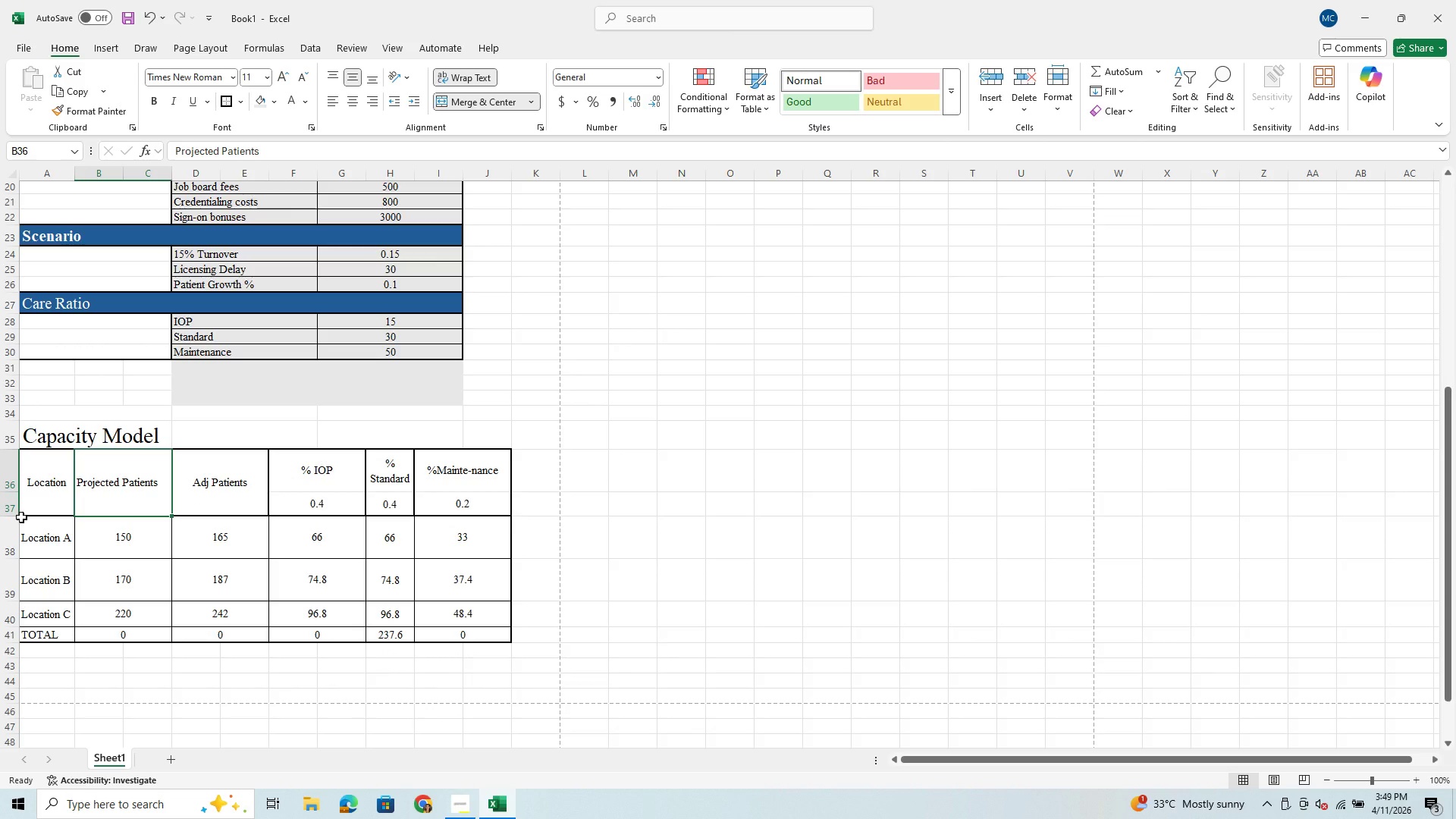 
left_click_drag(start_coordinate=[11, 517], to_coordinate=[15, 511])
 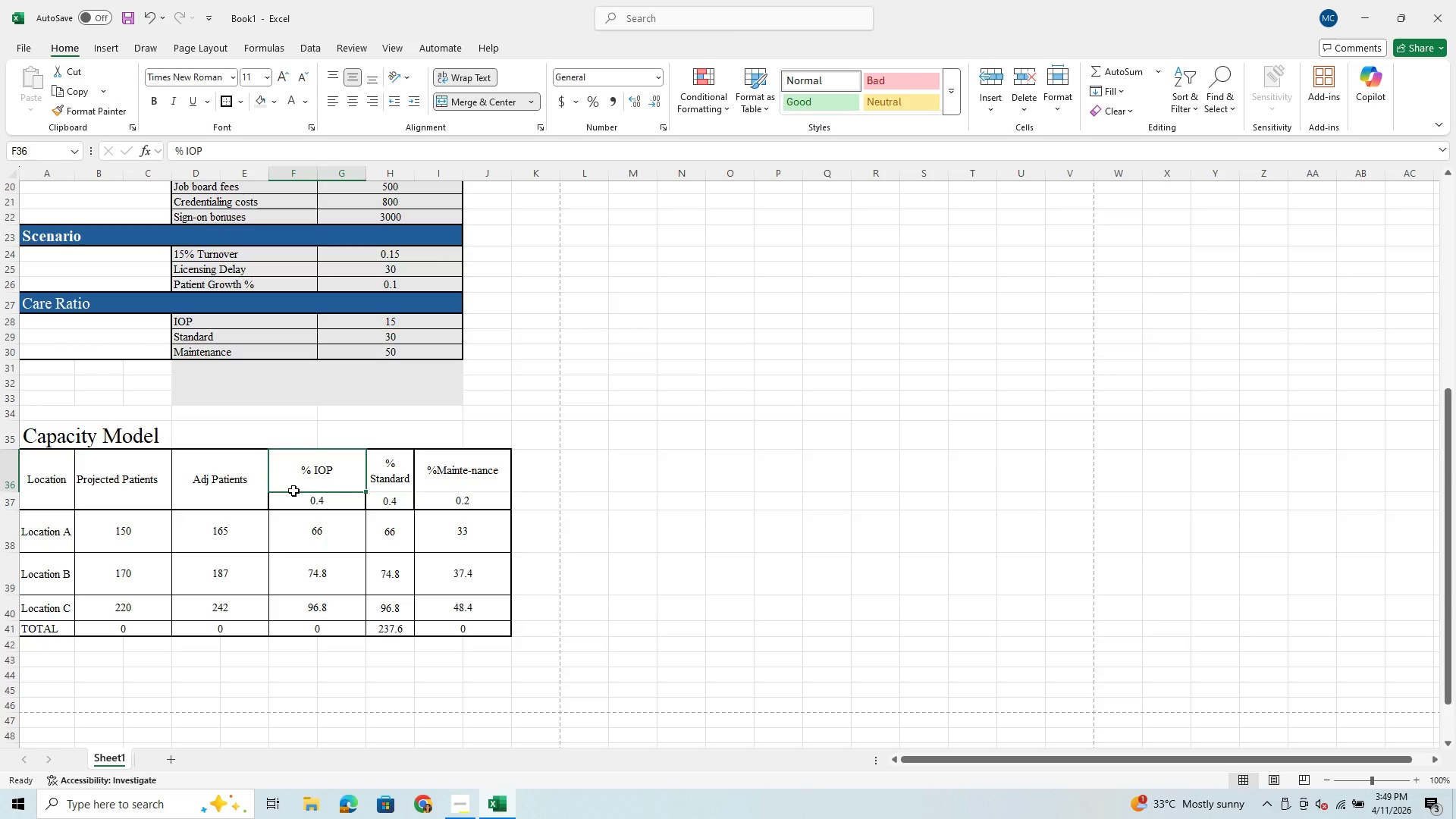 
left_click([293, 491])
 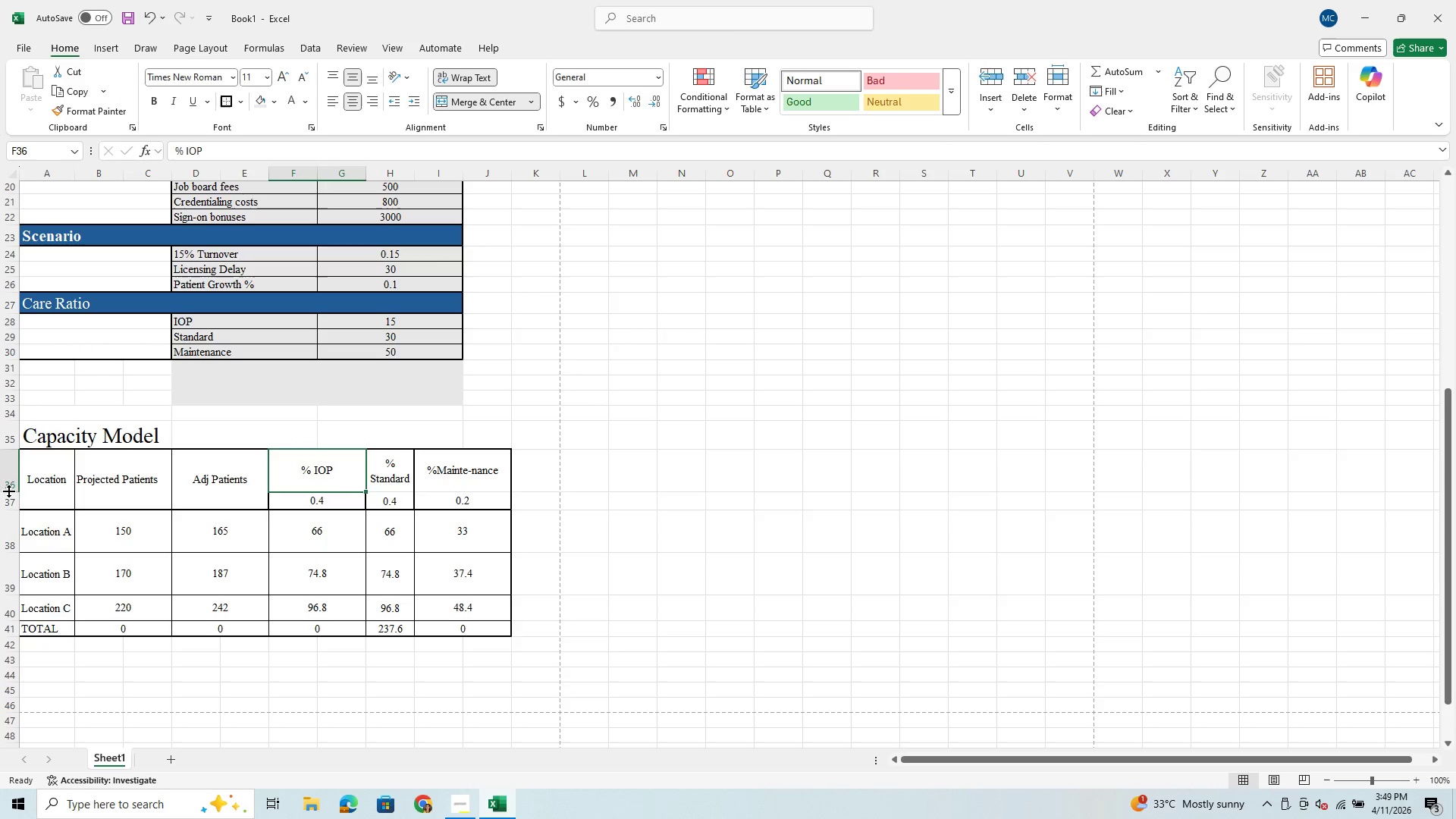 
left_click_drag(start_coordinate=[4, 488], to_coordinate=[9, 475])
 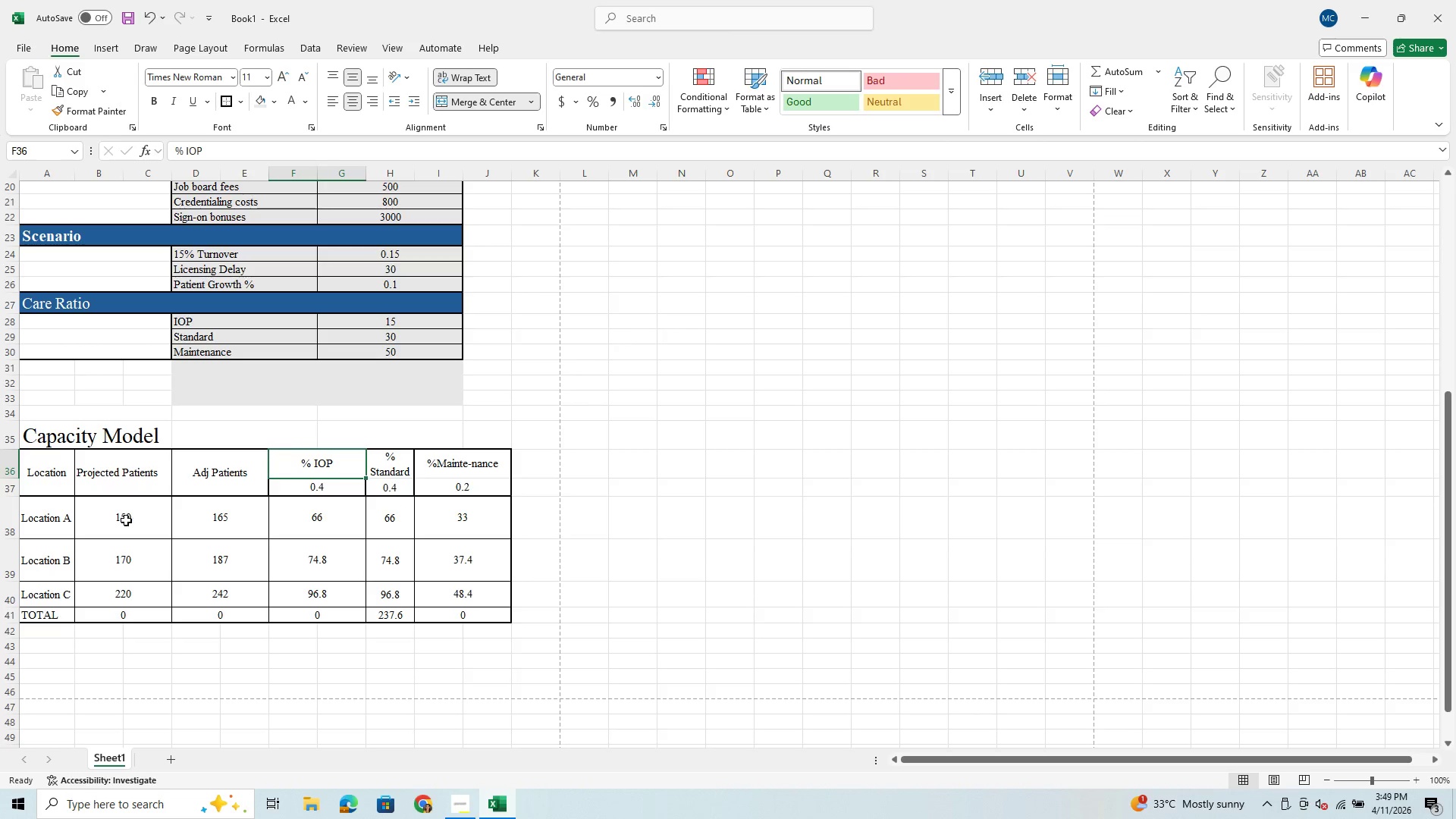 
left_click([126, 533])
 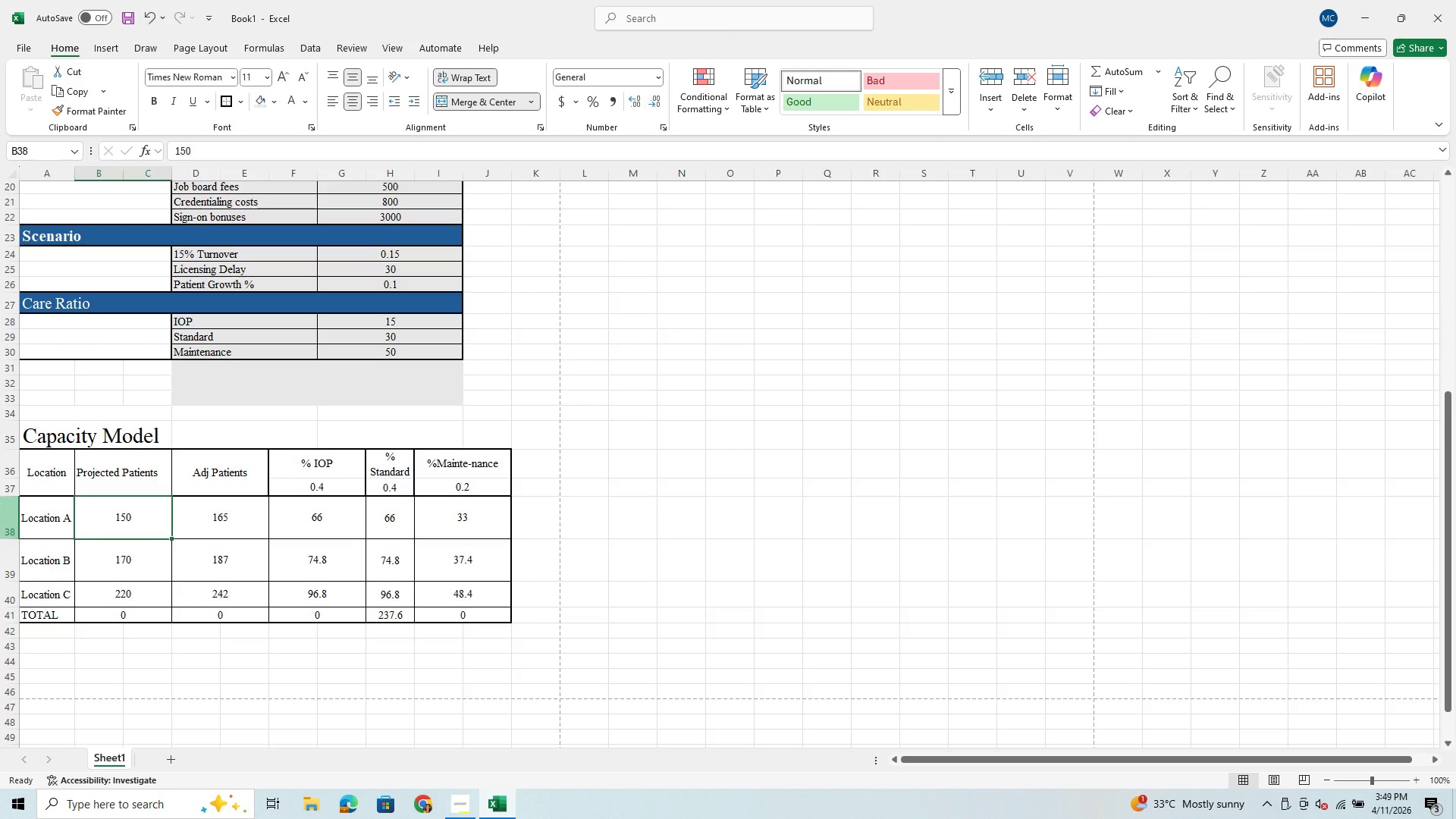 
wait(8.02)
 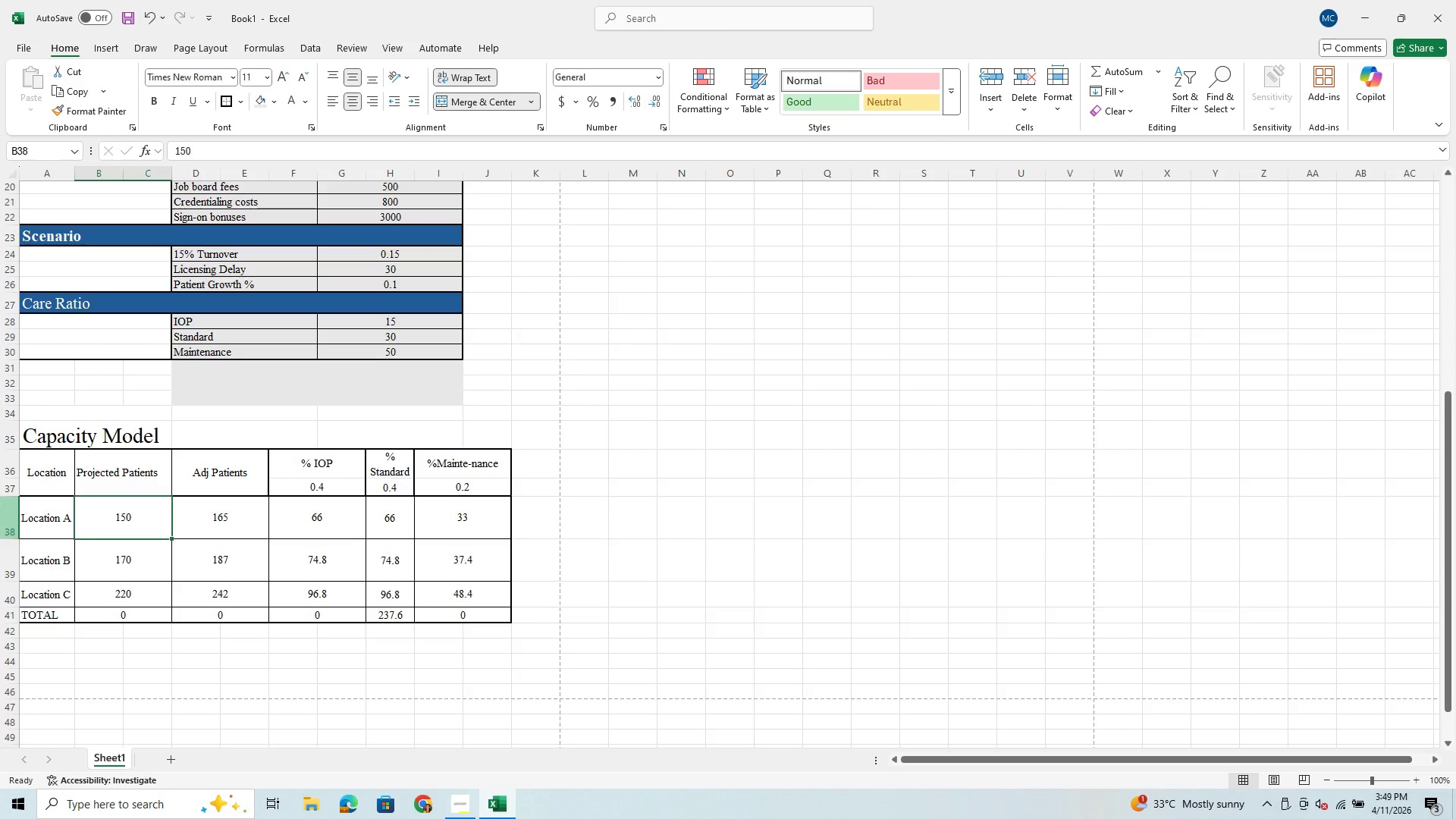 
left_click([462, 476])
 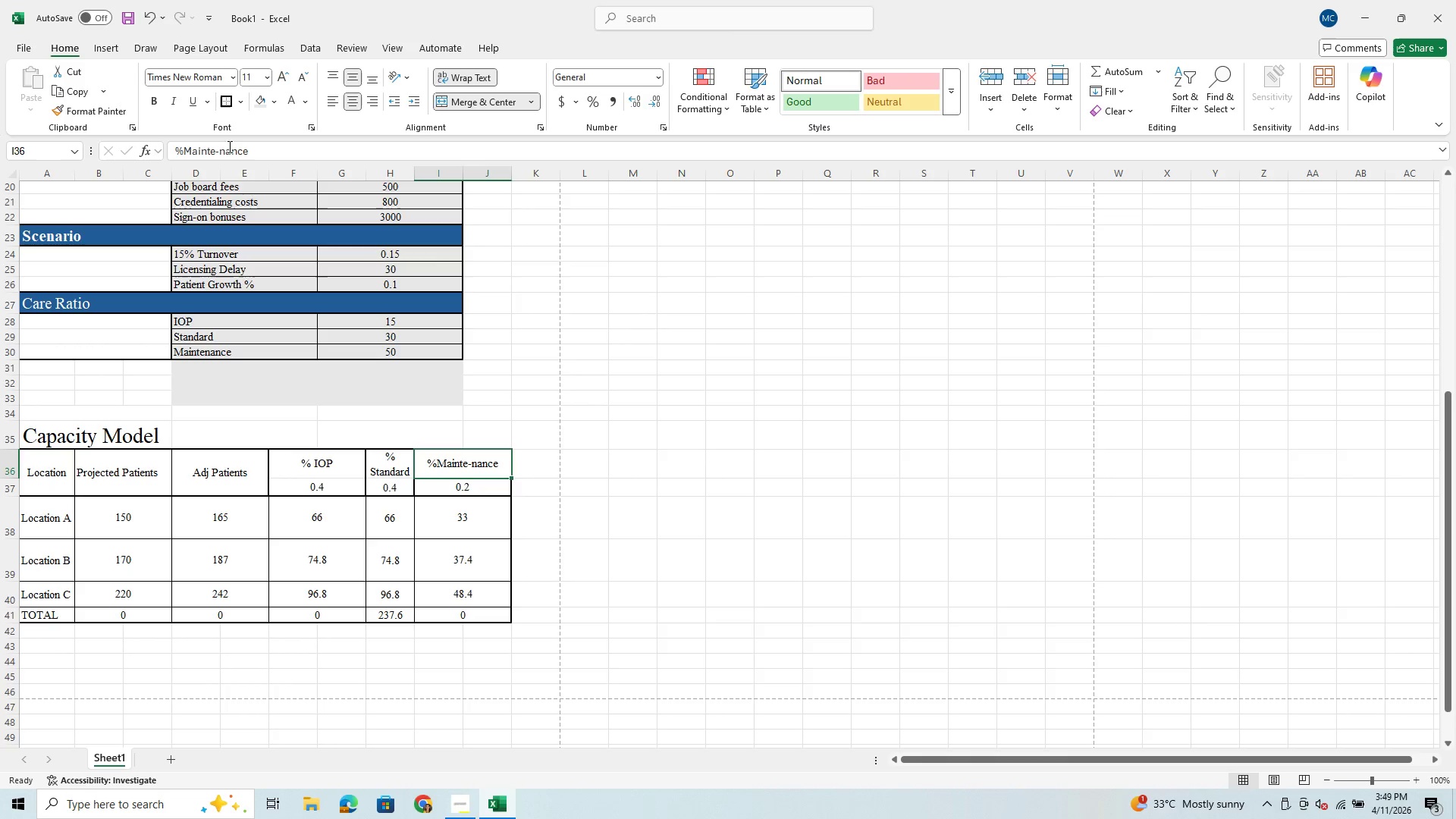 
left_click([224, 155])
 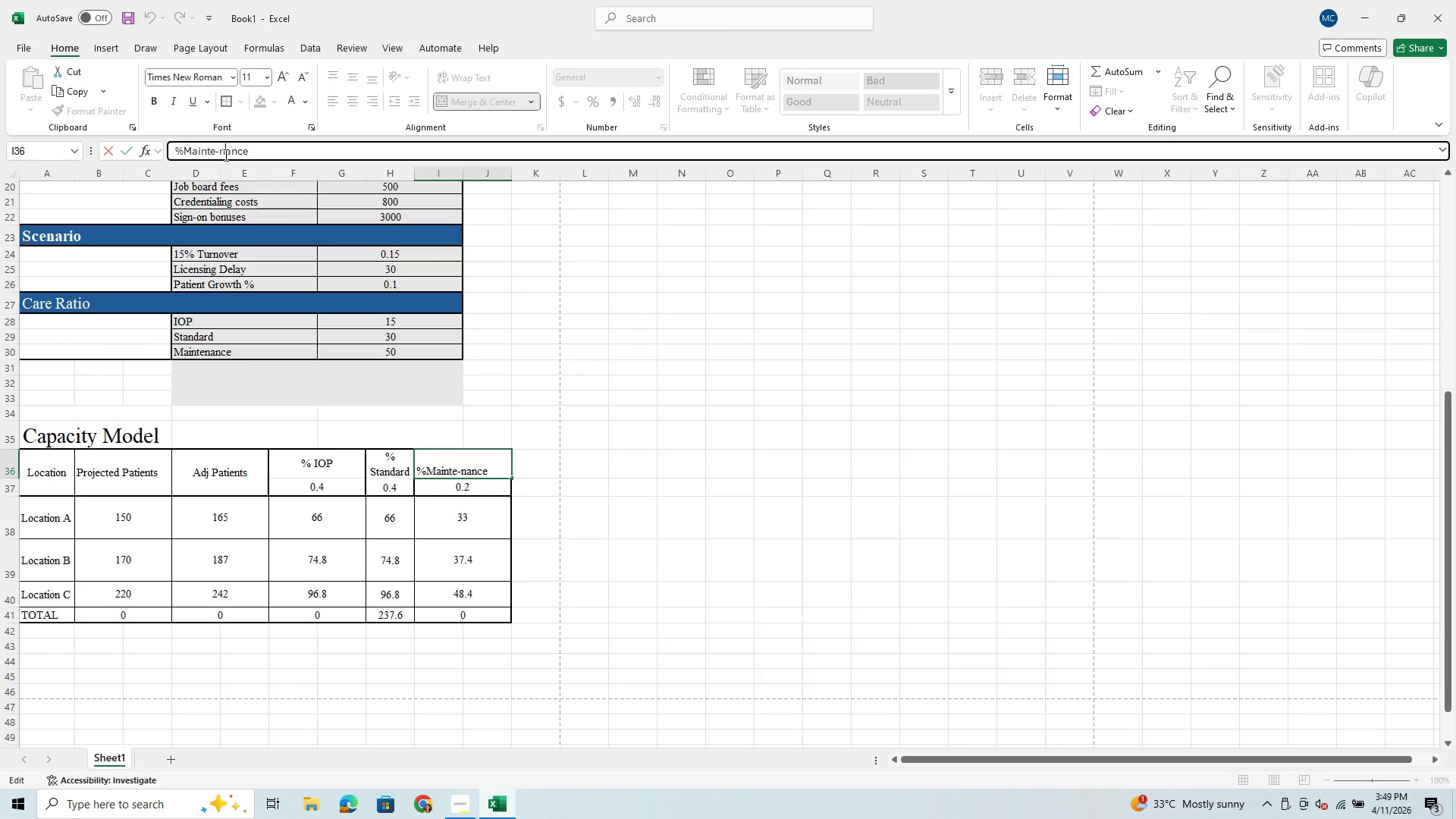 
left_click([224, 155])
 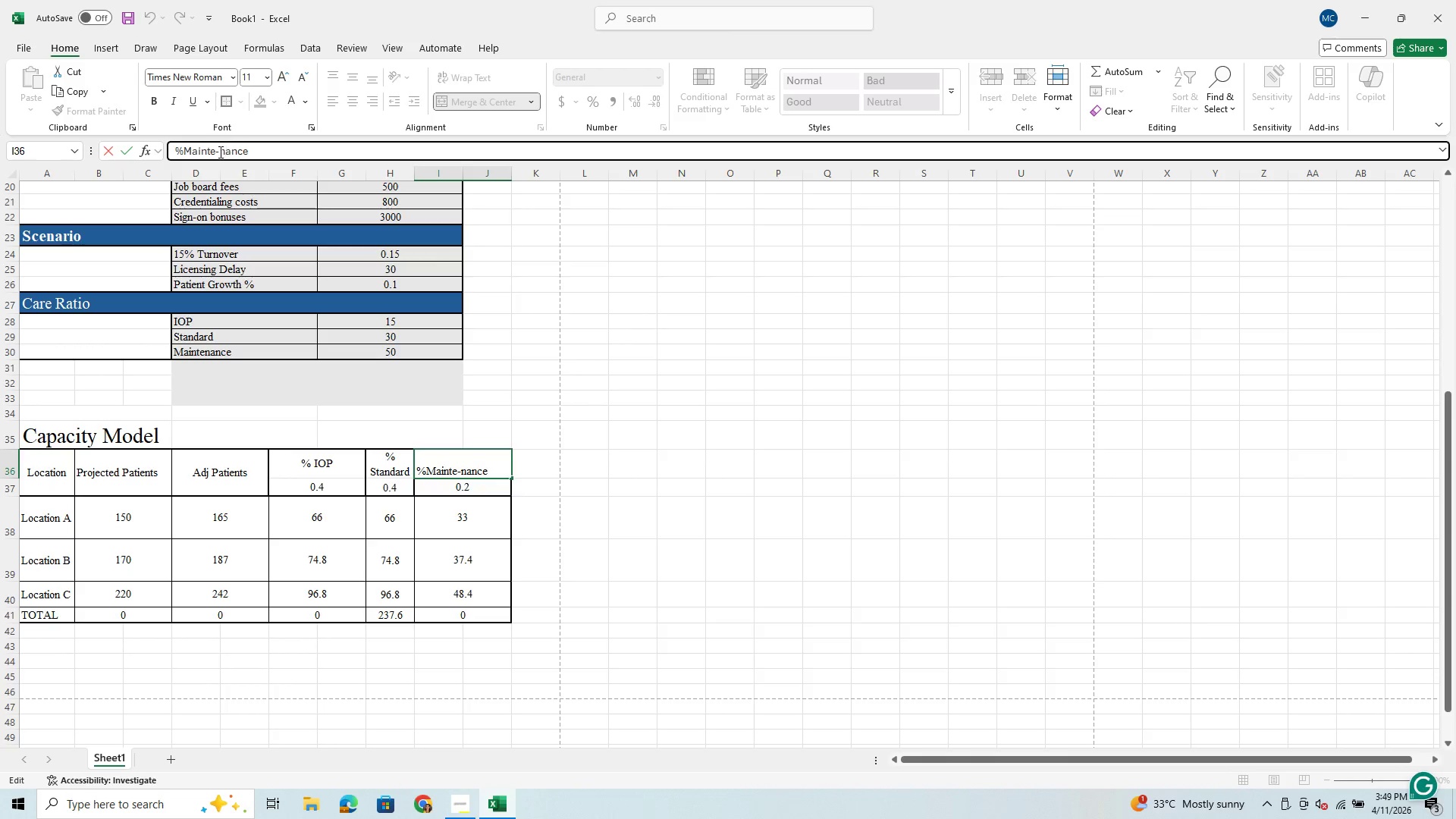 
left_click([219, 152])
 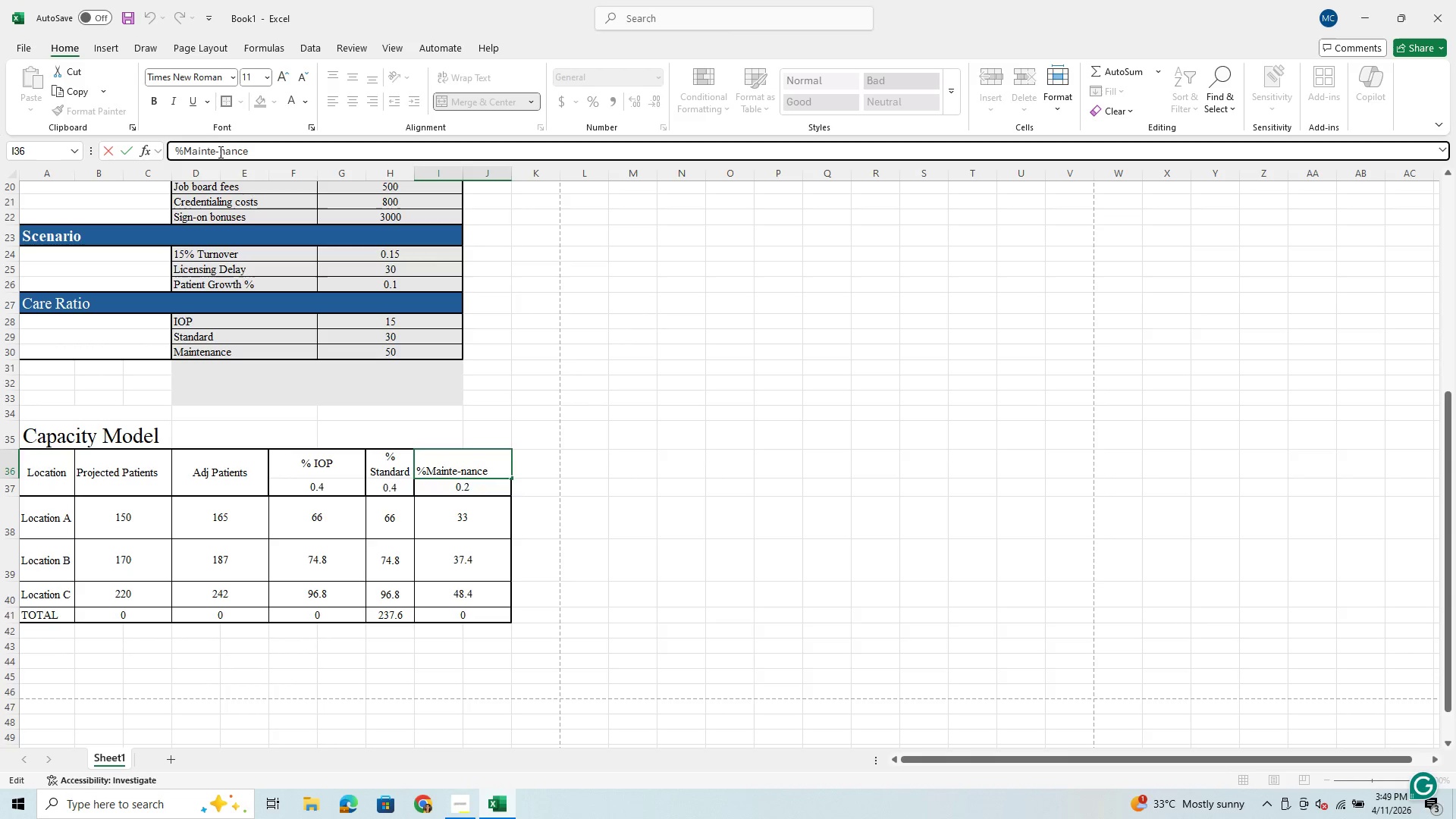 
key(Backspace)
 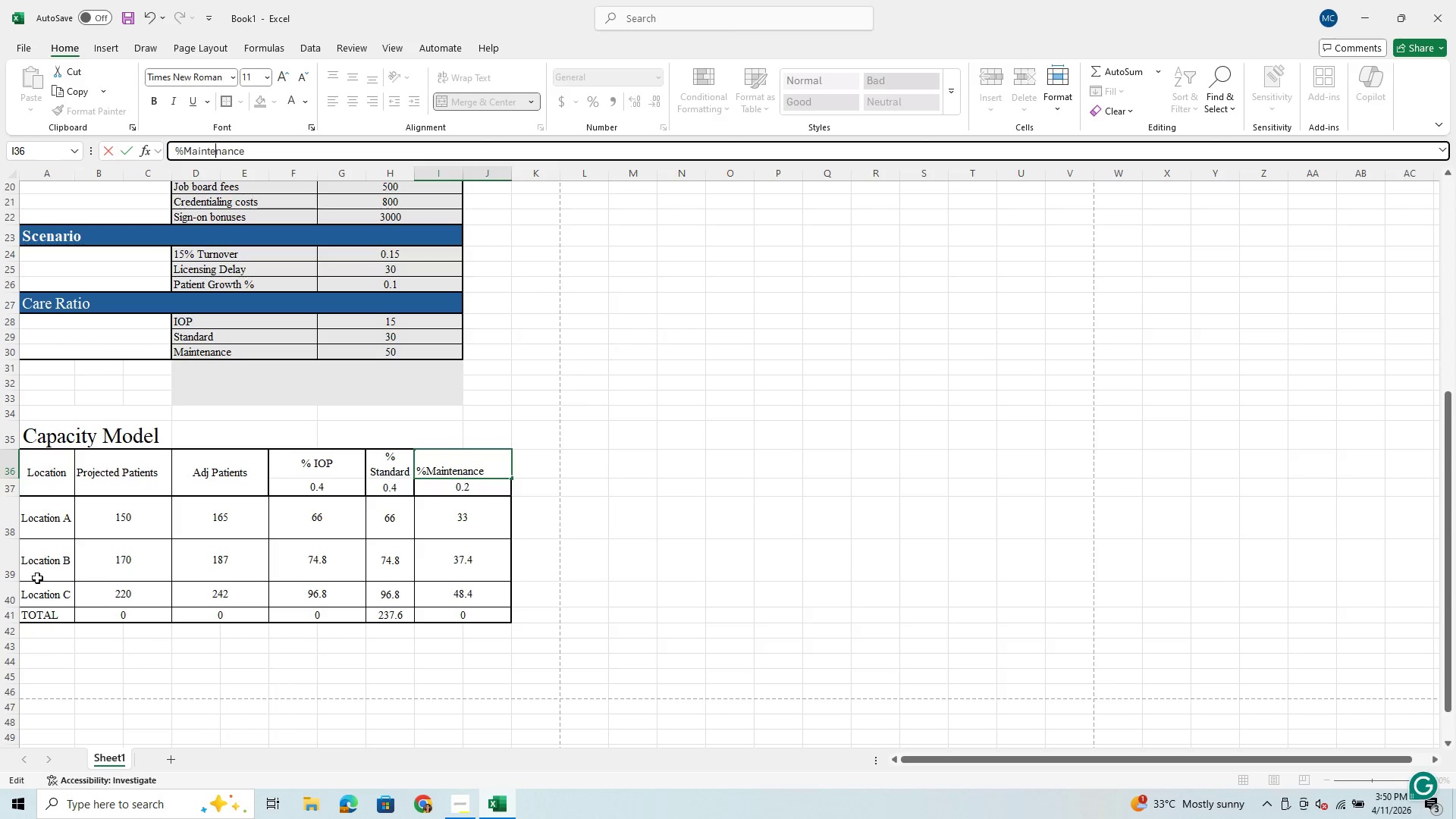 
wait(9.17)
 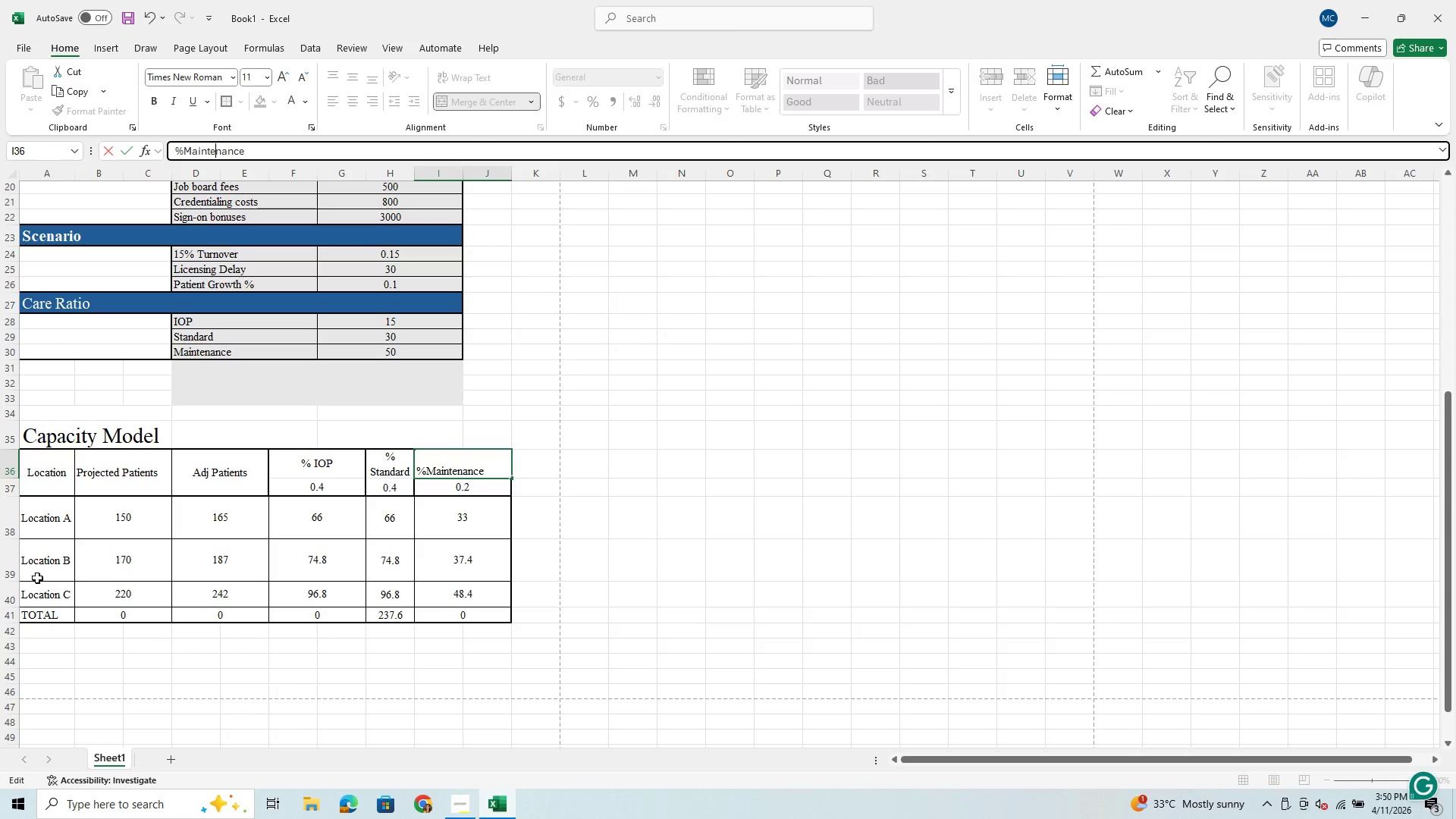 
left_click([36, 588])
 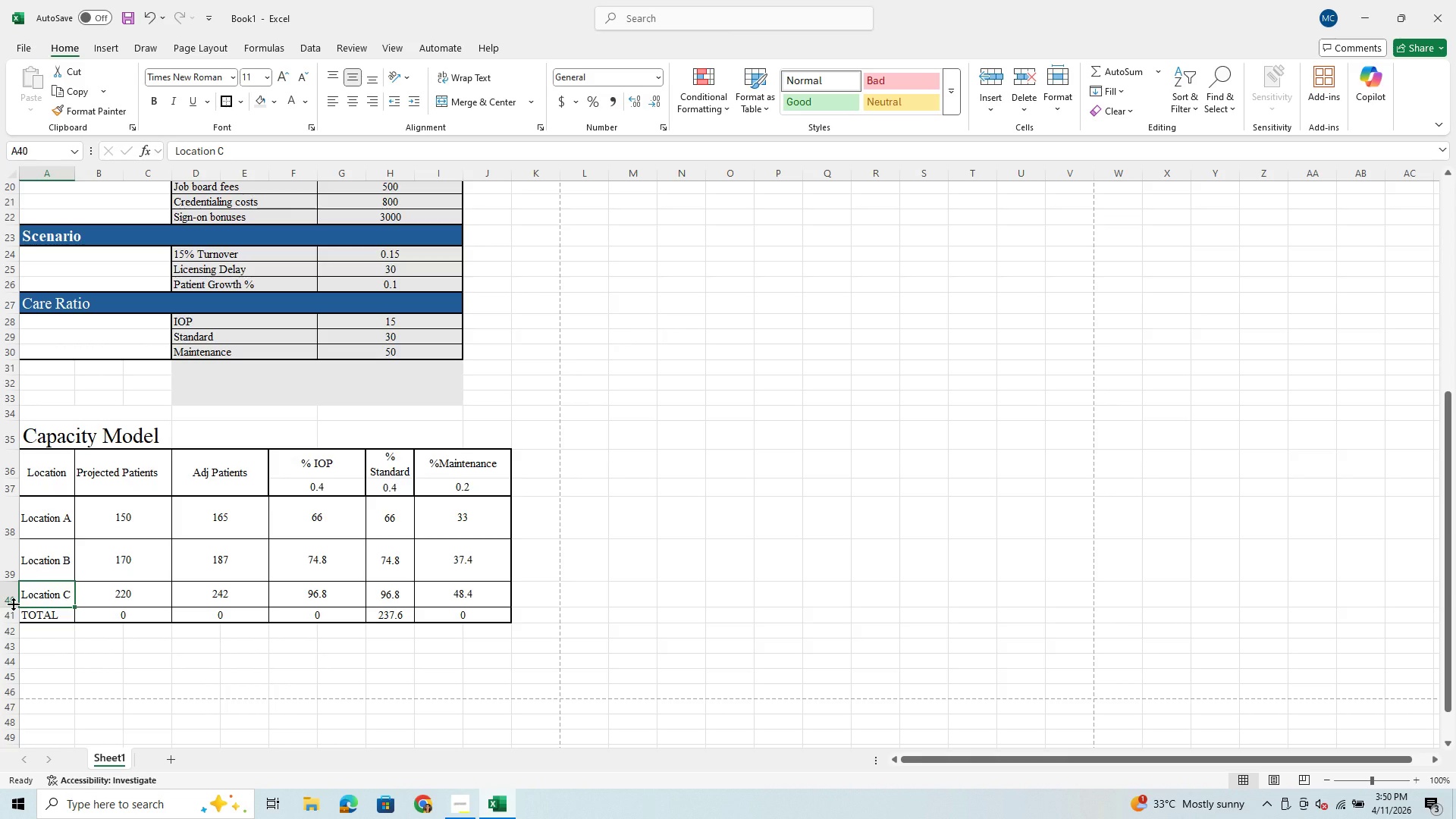 
left_click_drag(start_coordinate=[14, 604], to_coordinate=[20, 617])
 